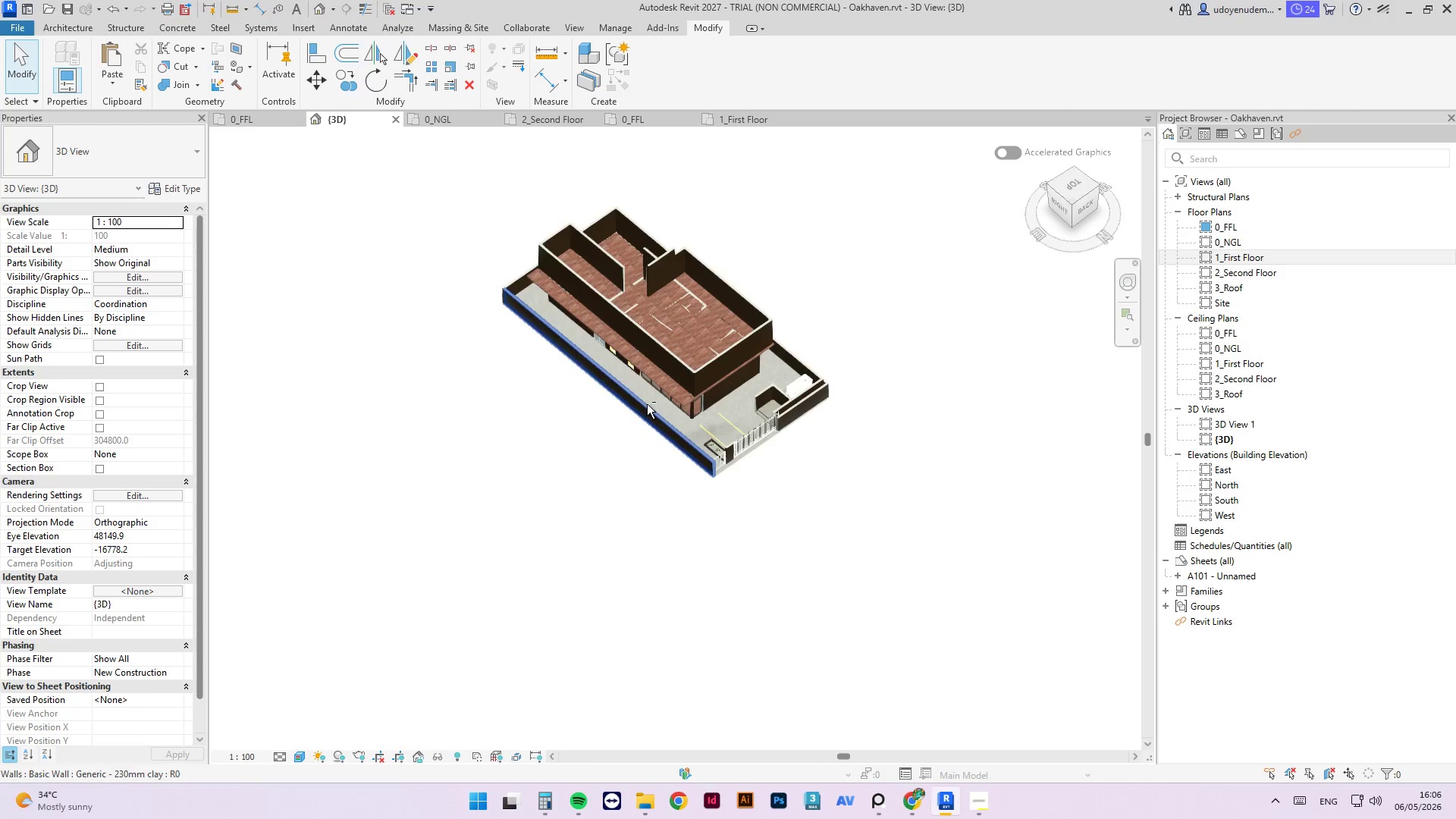 
hold_key(key=ShiftLeft, duration=3.73)
 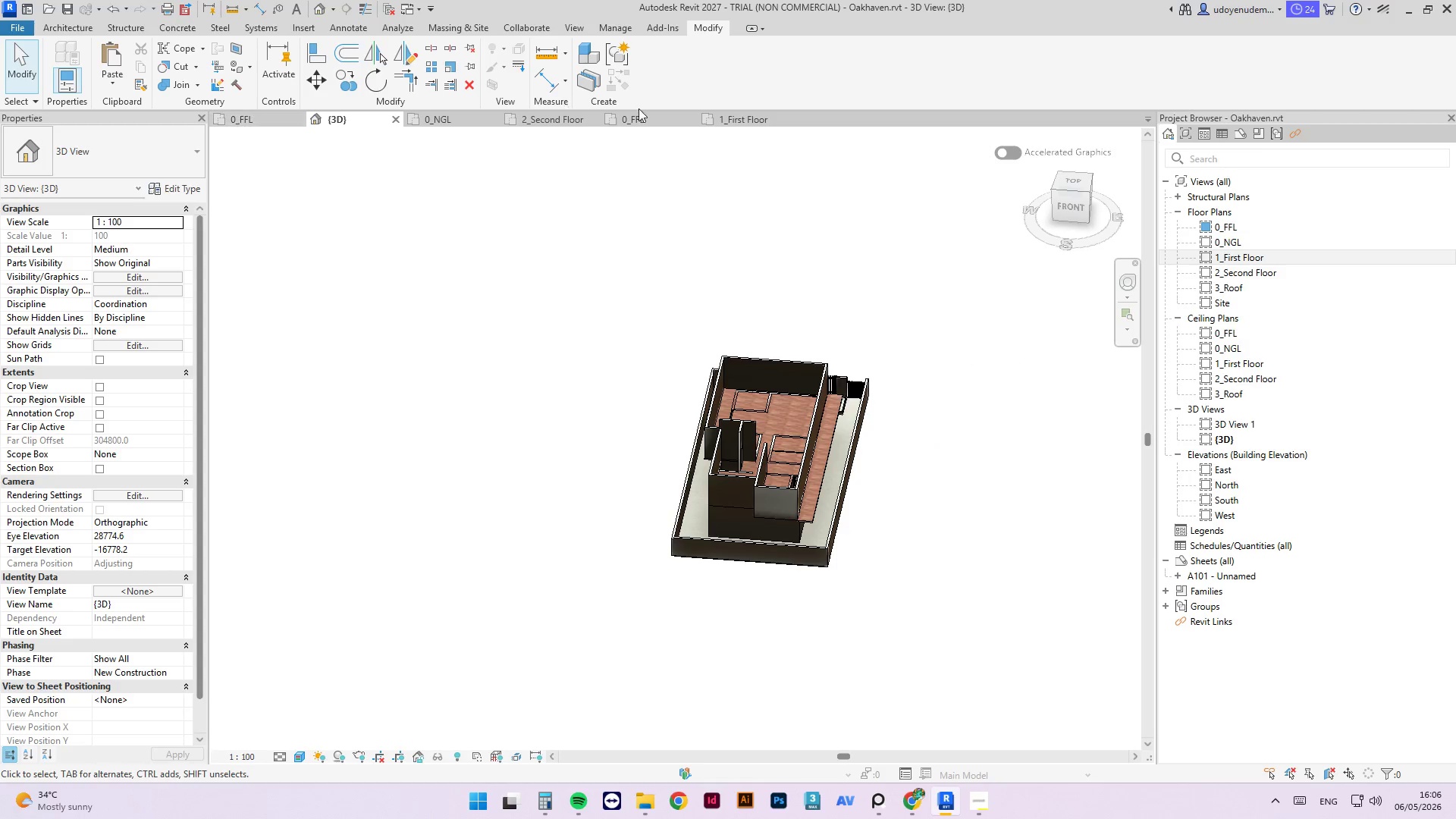 
left_click([725, 121])
 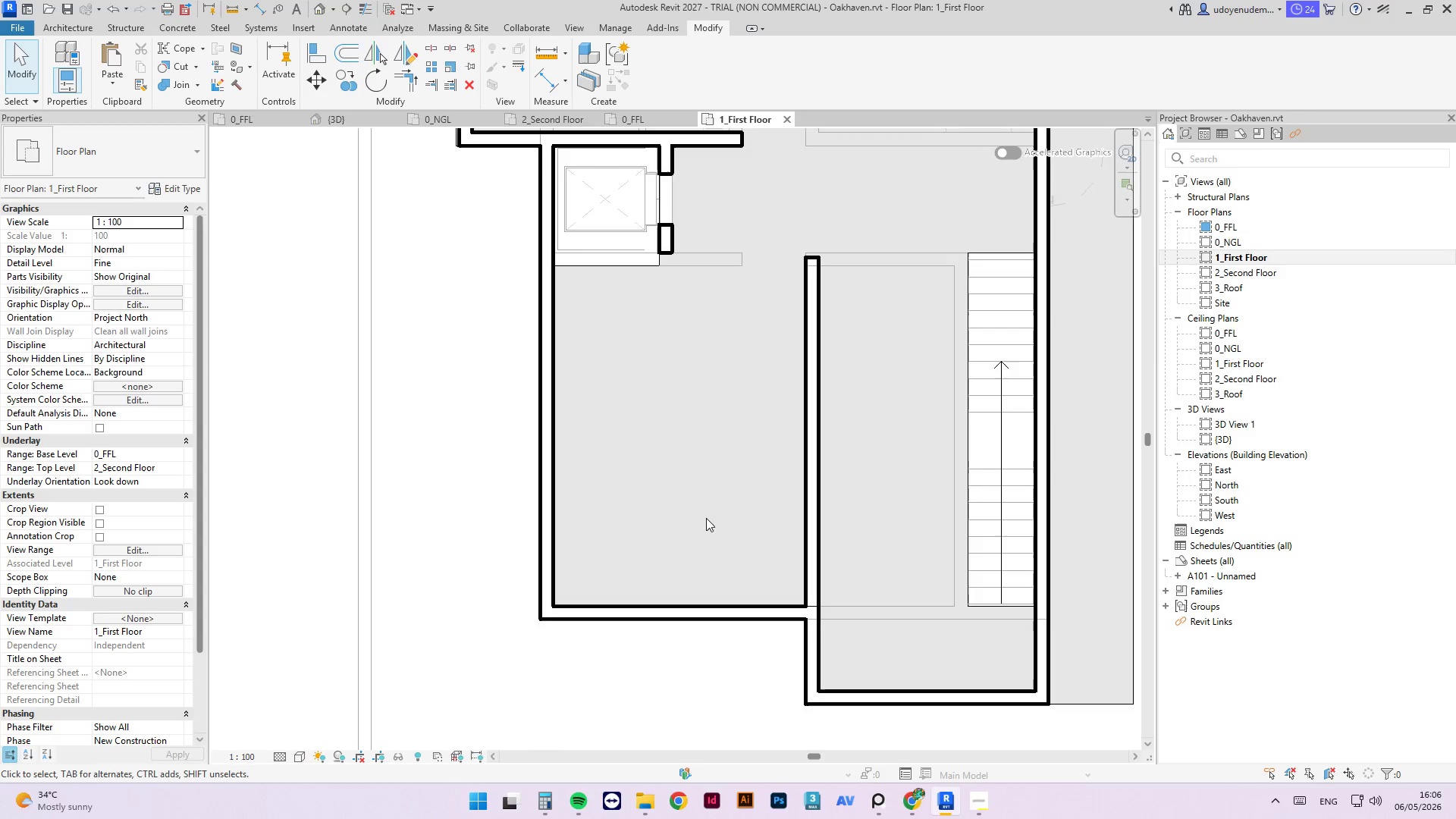 
scroll: coordinate [833, 478], scroll_direction: down, amount: 4.0
 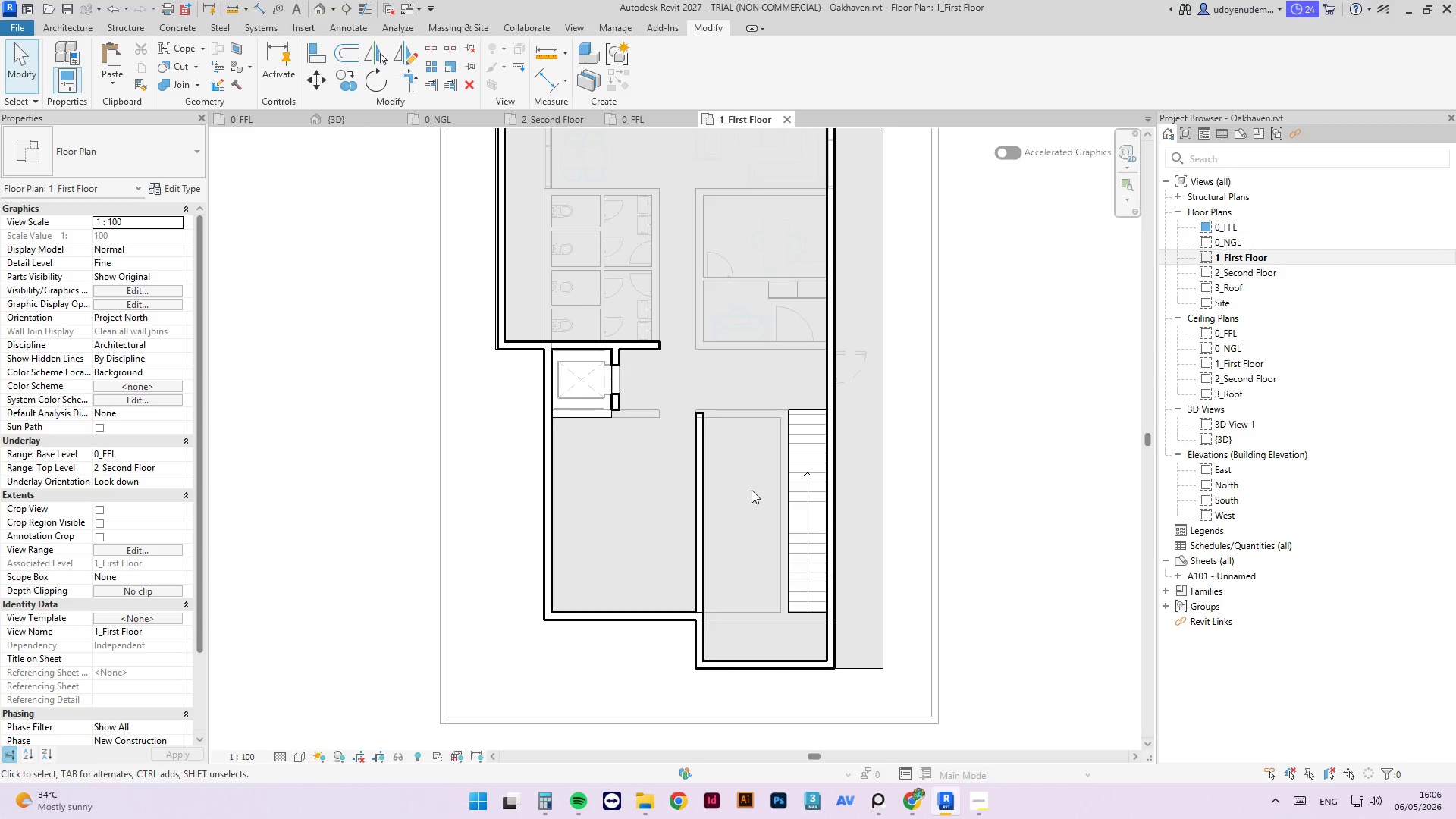 
scroll: coordinate [534, 428], scroll_direction: up, amount: 5.0
 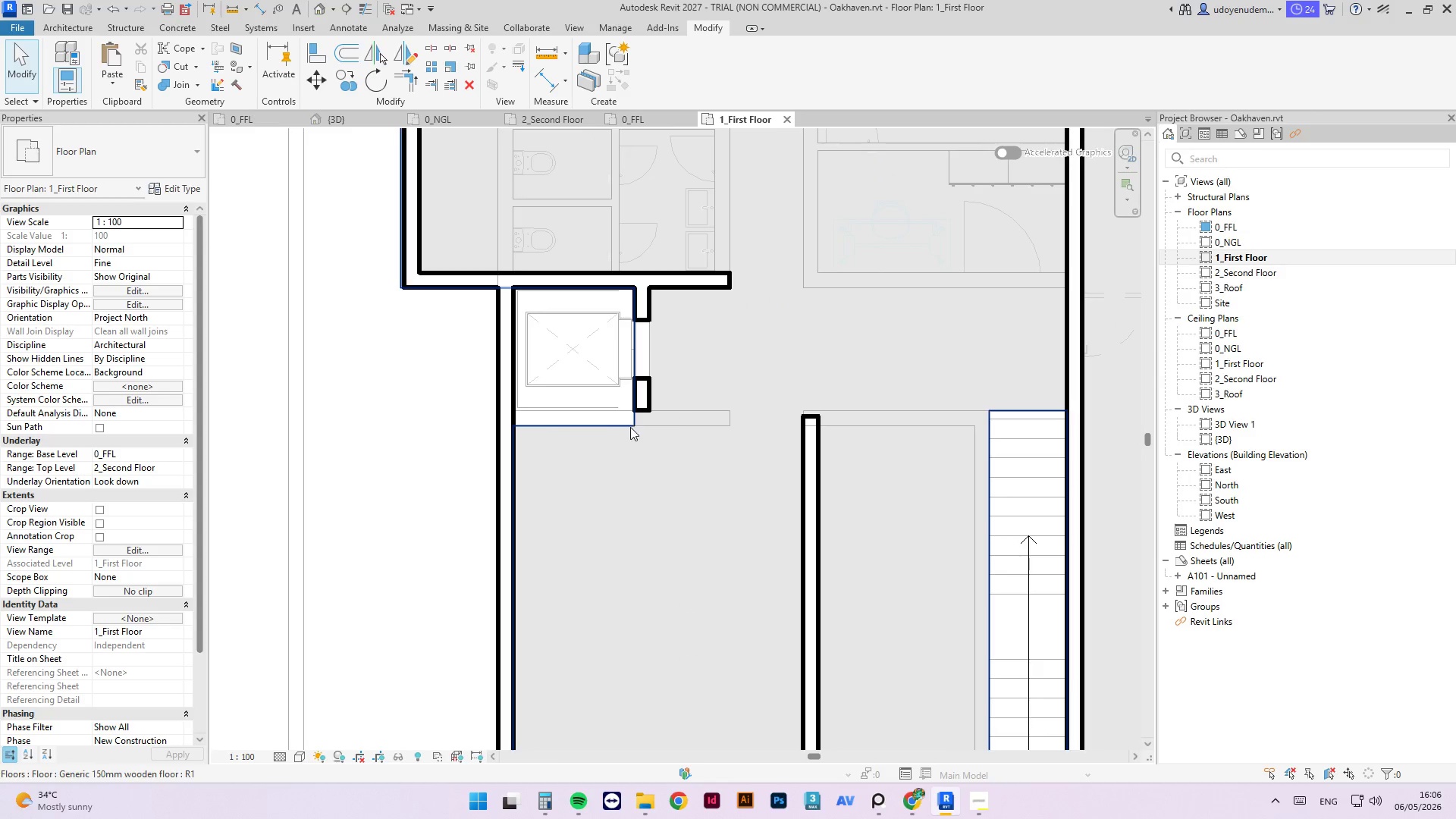 
left_click([630, 427])
 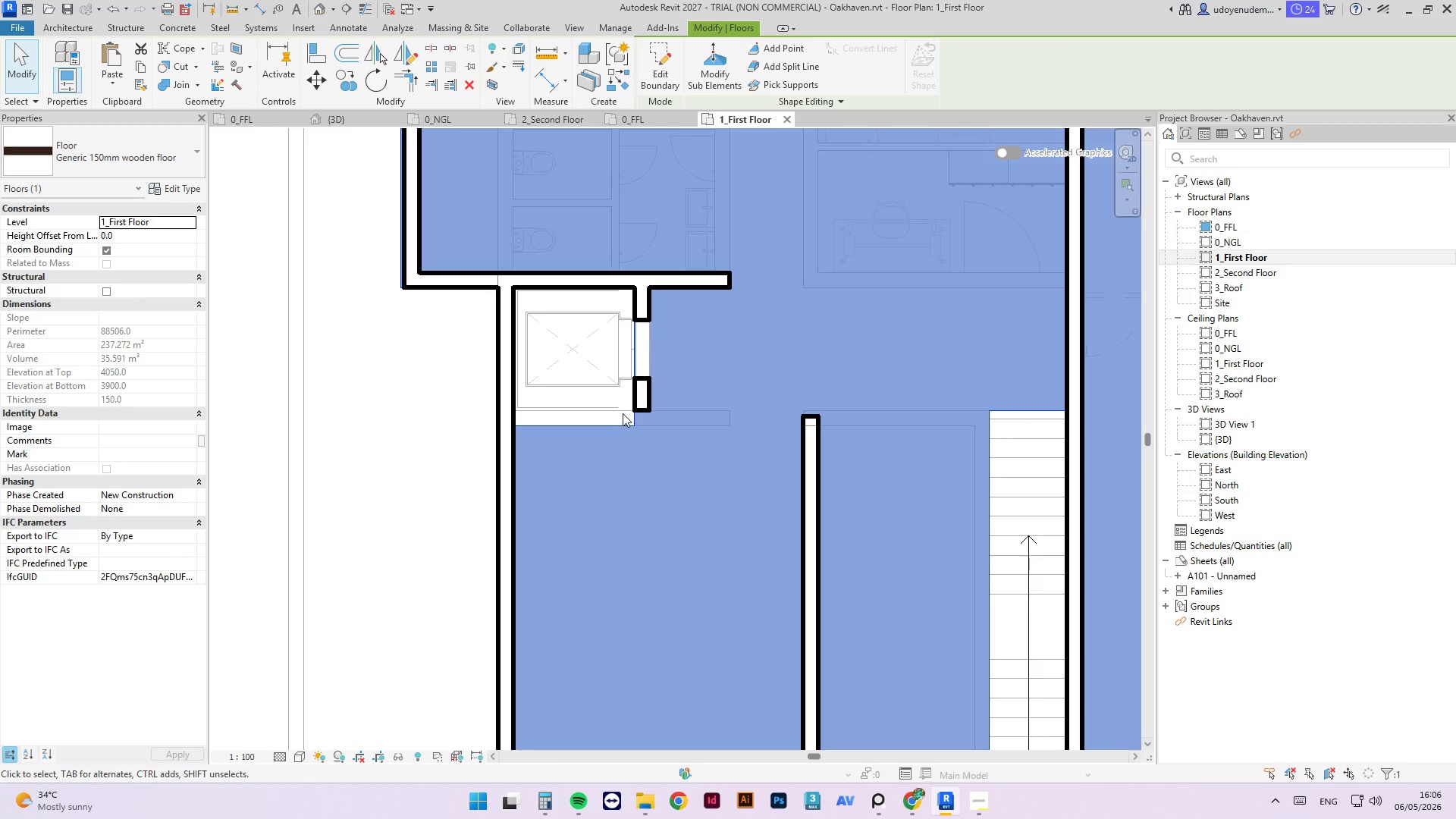 
scroll: coordinate [623, 413], scroll_direction: up, amount: 3.0
 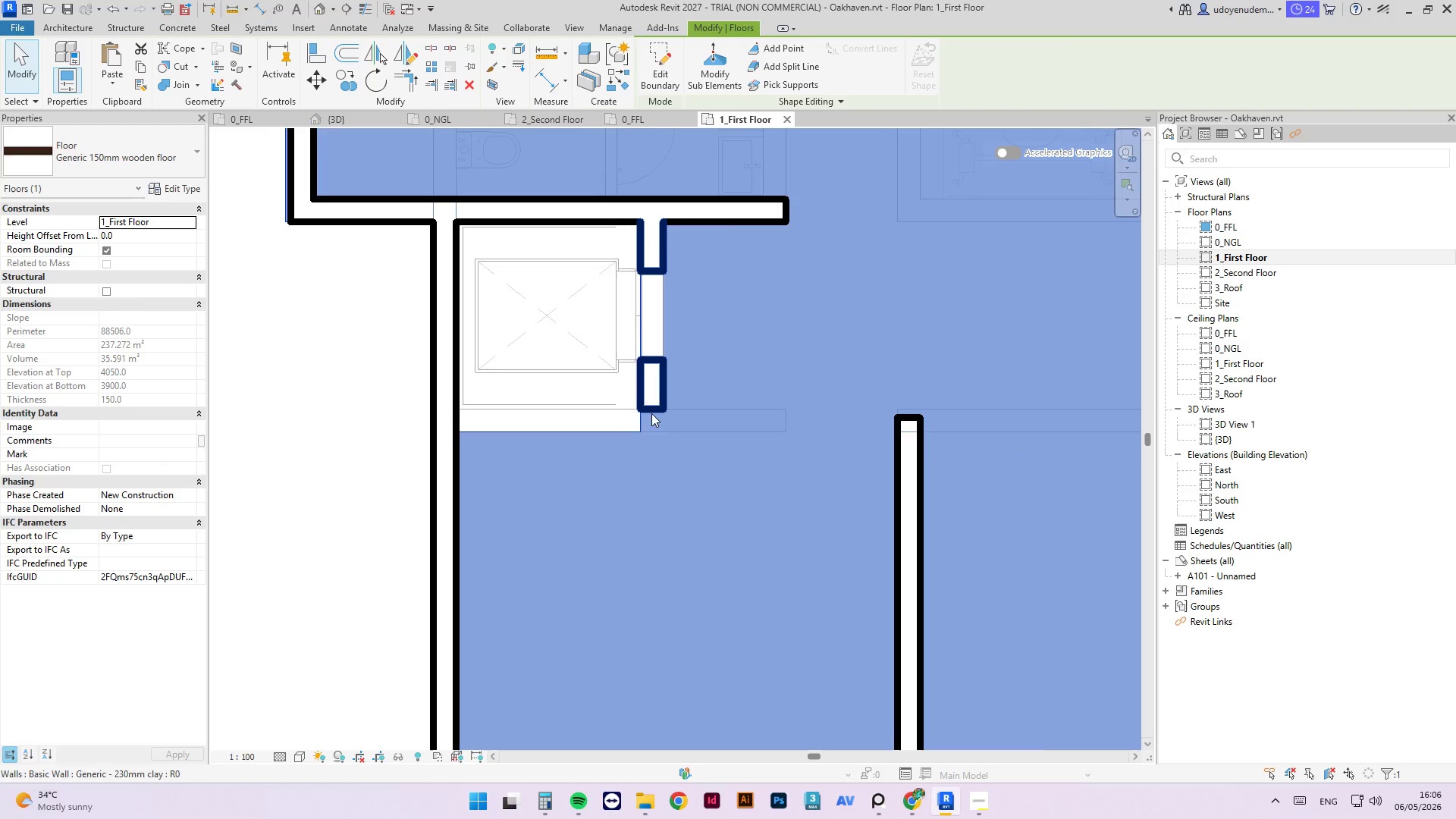 
left_click([654, 404])
 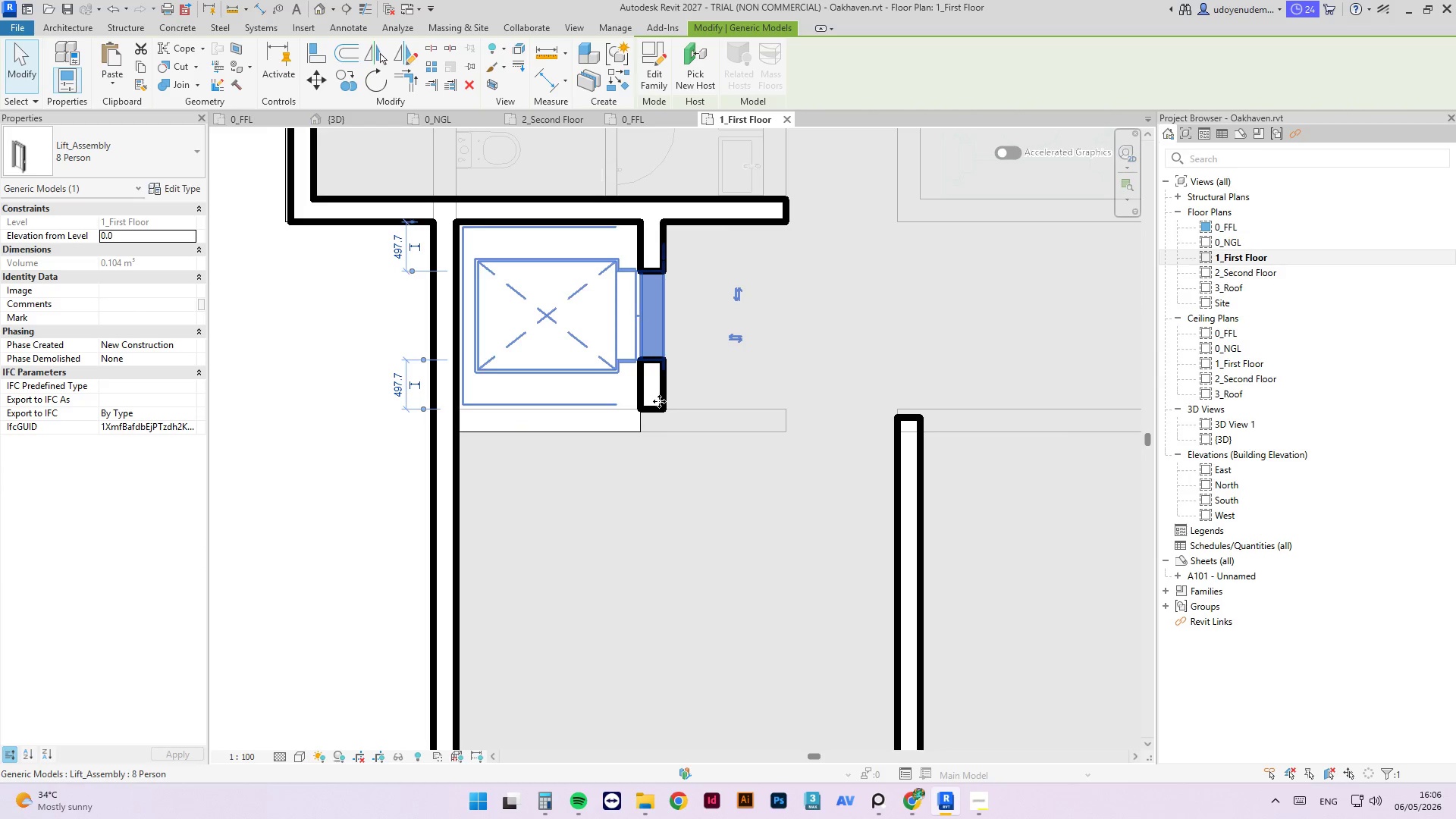 
left_click([389, 431])
 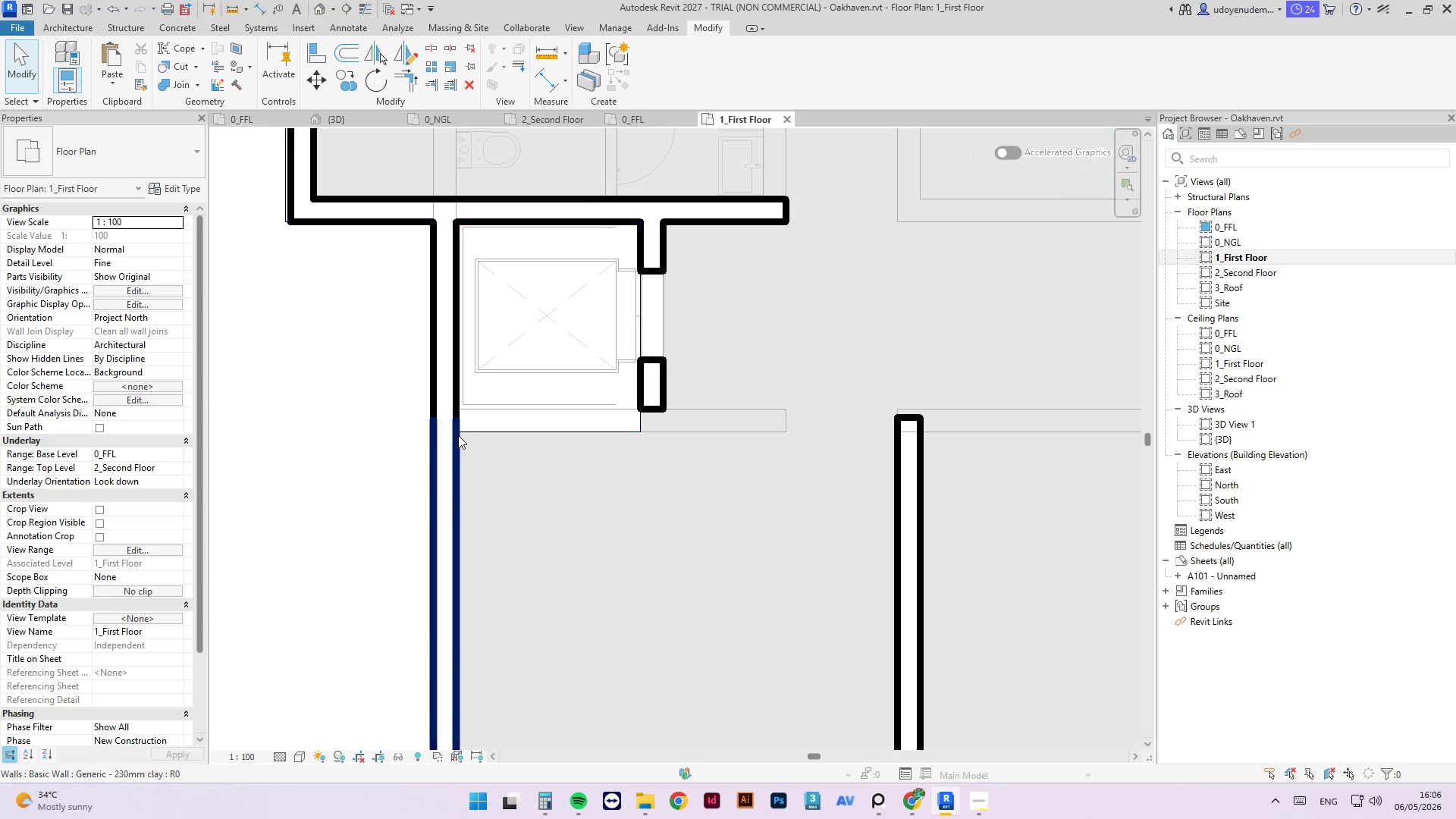 
left_click([458, 435])
 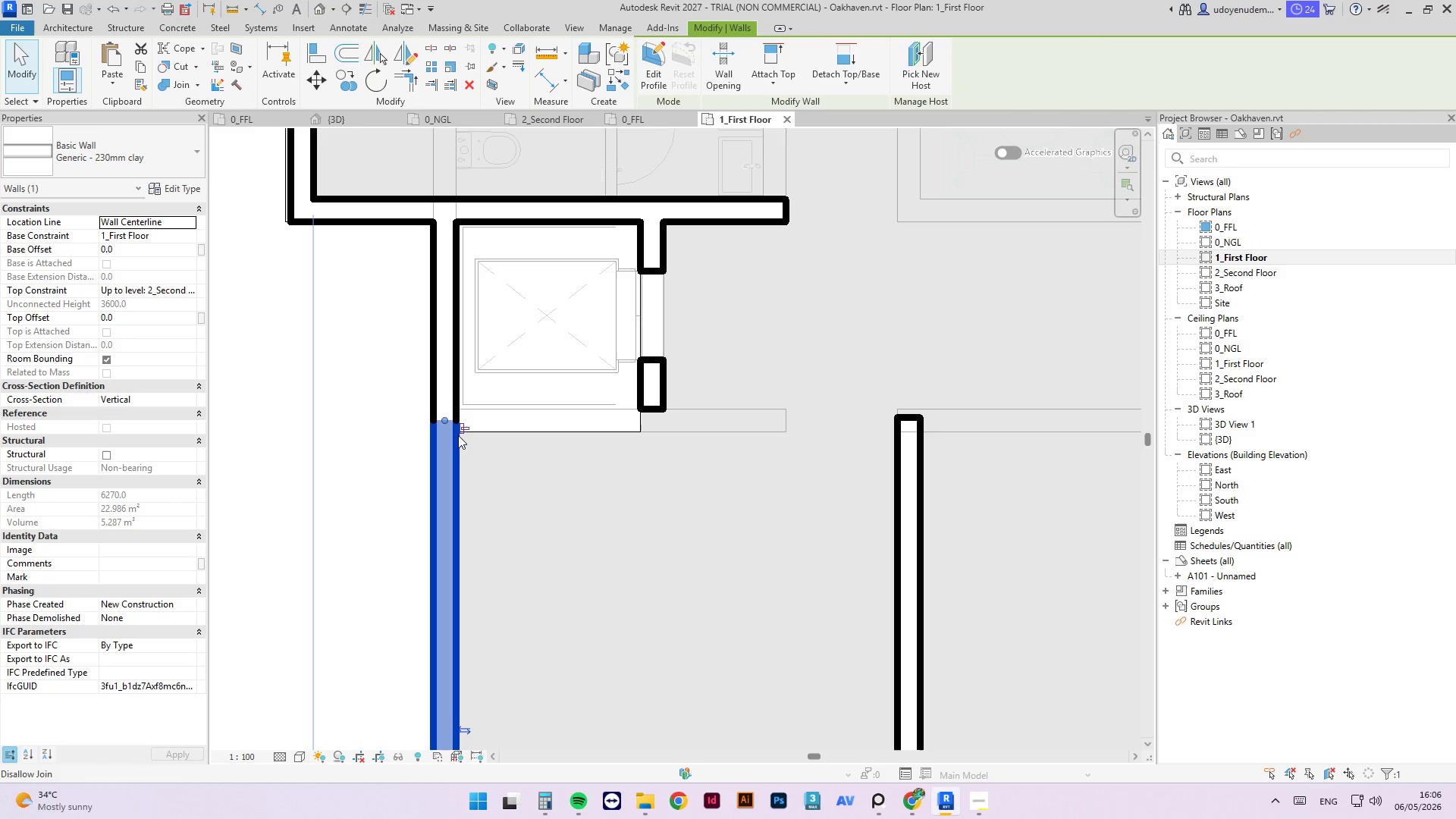 
hold_key(key=C, duration=0.38)
 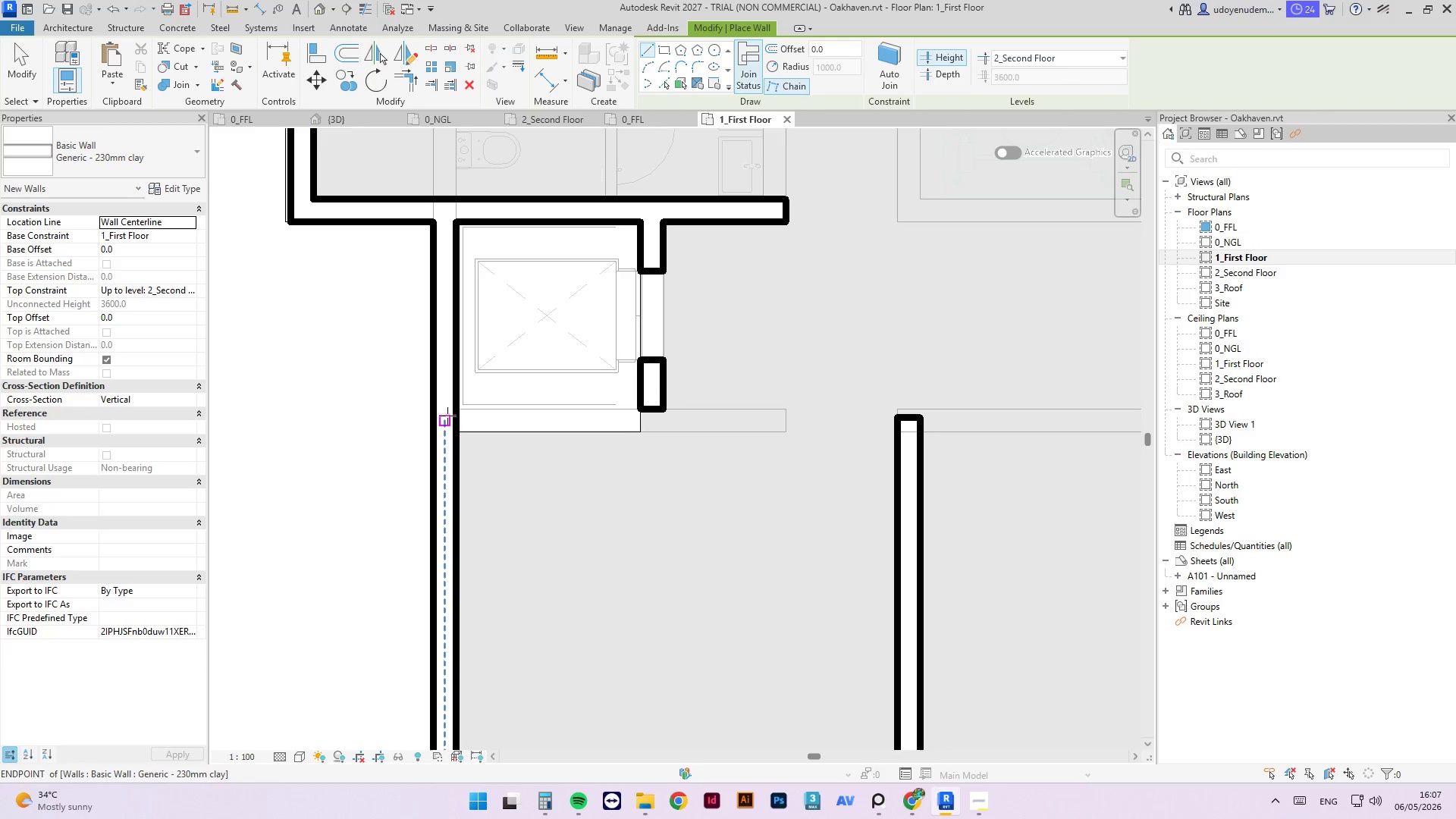 
key(S)
 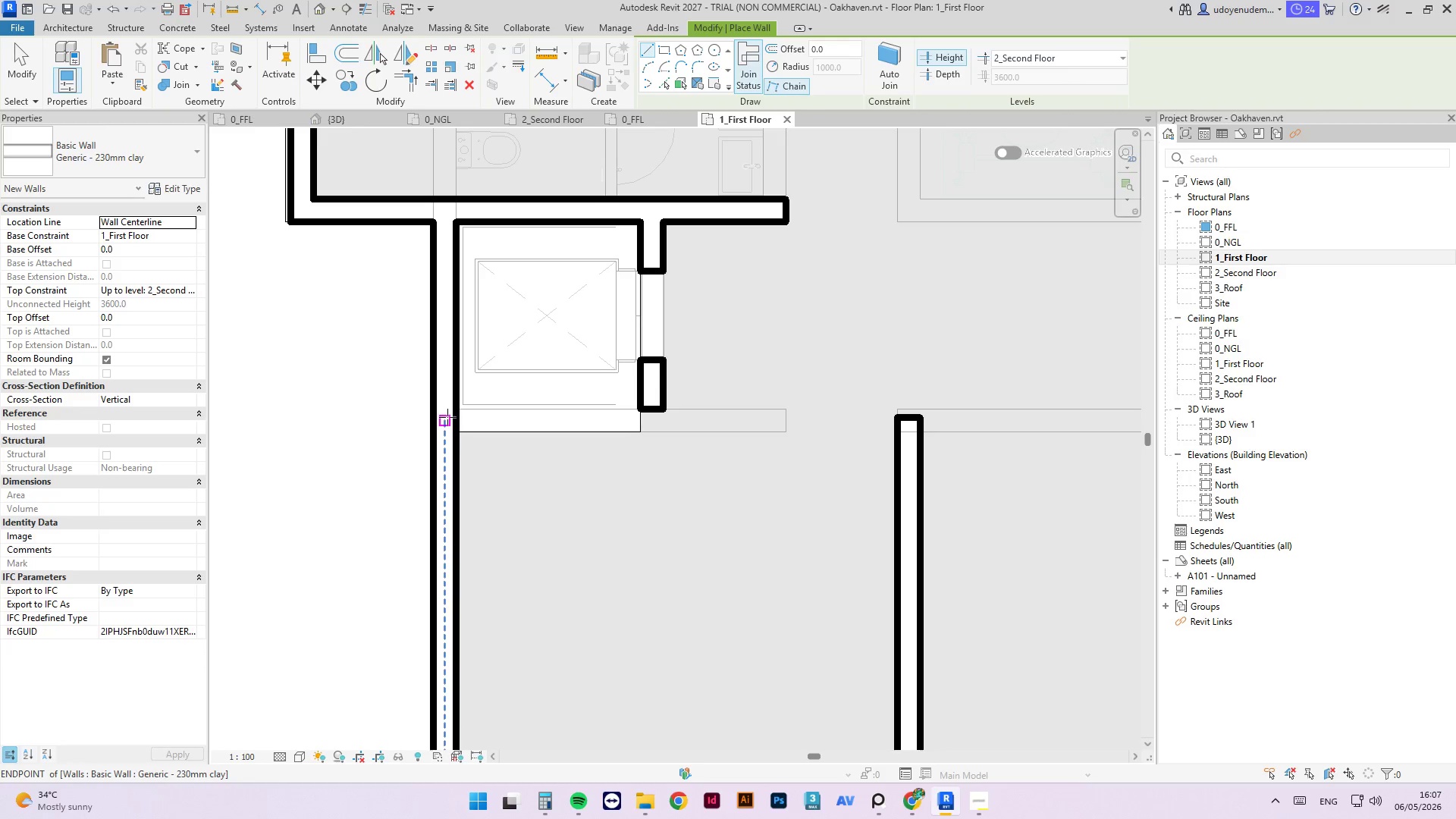 
left_click([447, 417])
 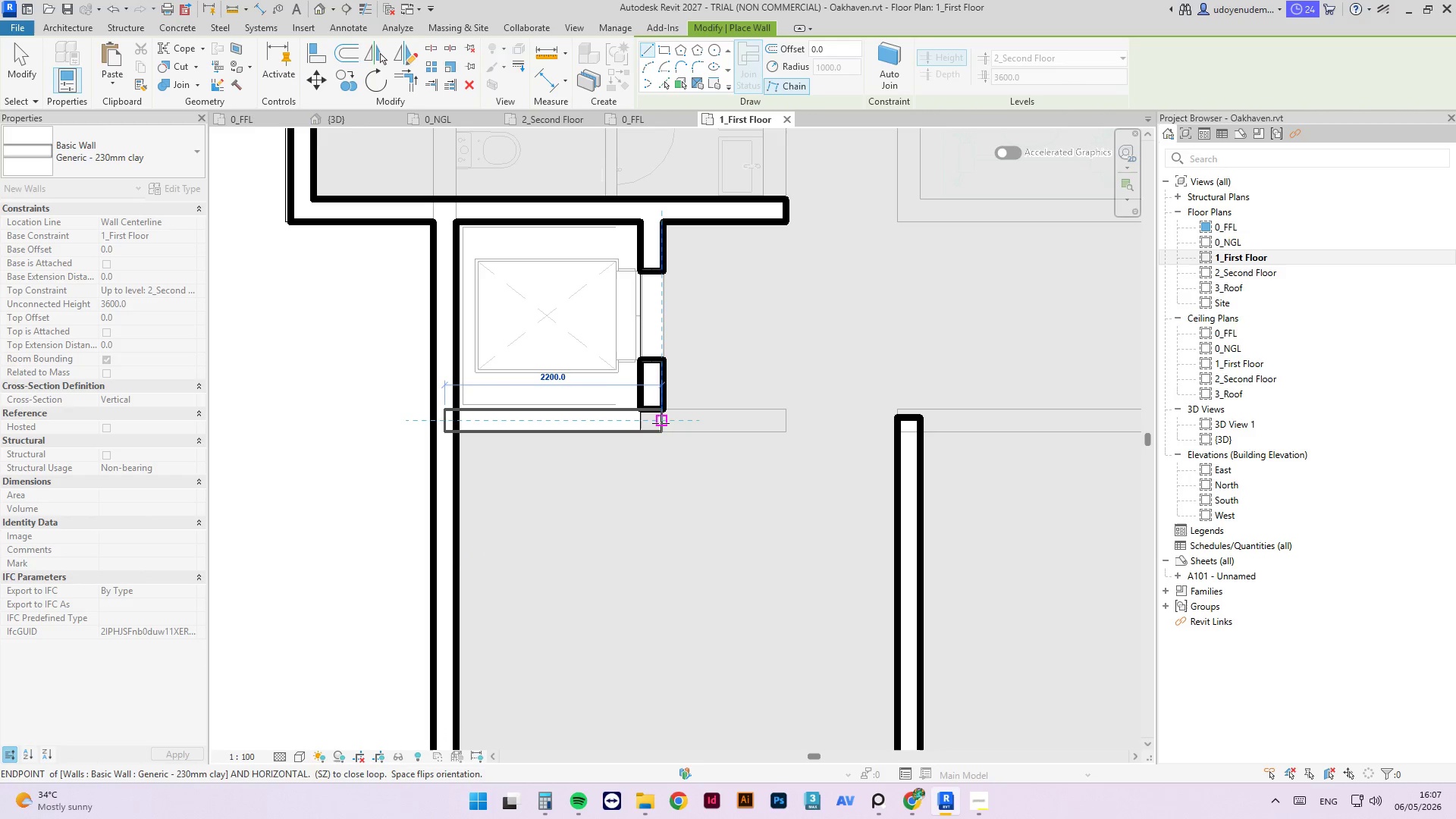 
scroll: coordinate [658, 442], scroll_direction: up, amount: 8.0
 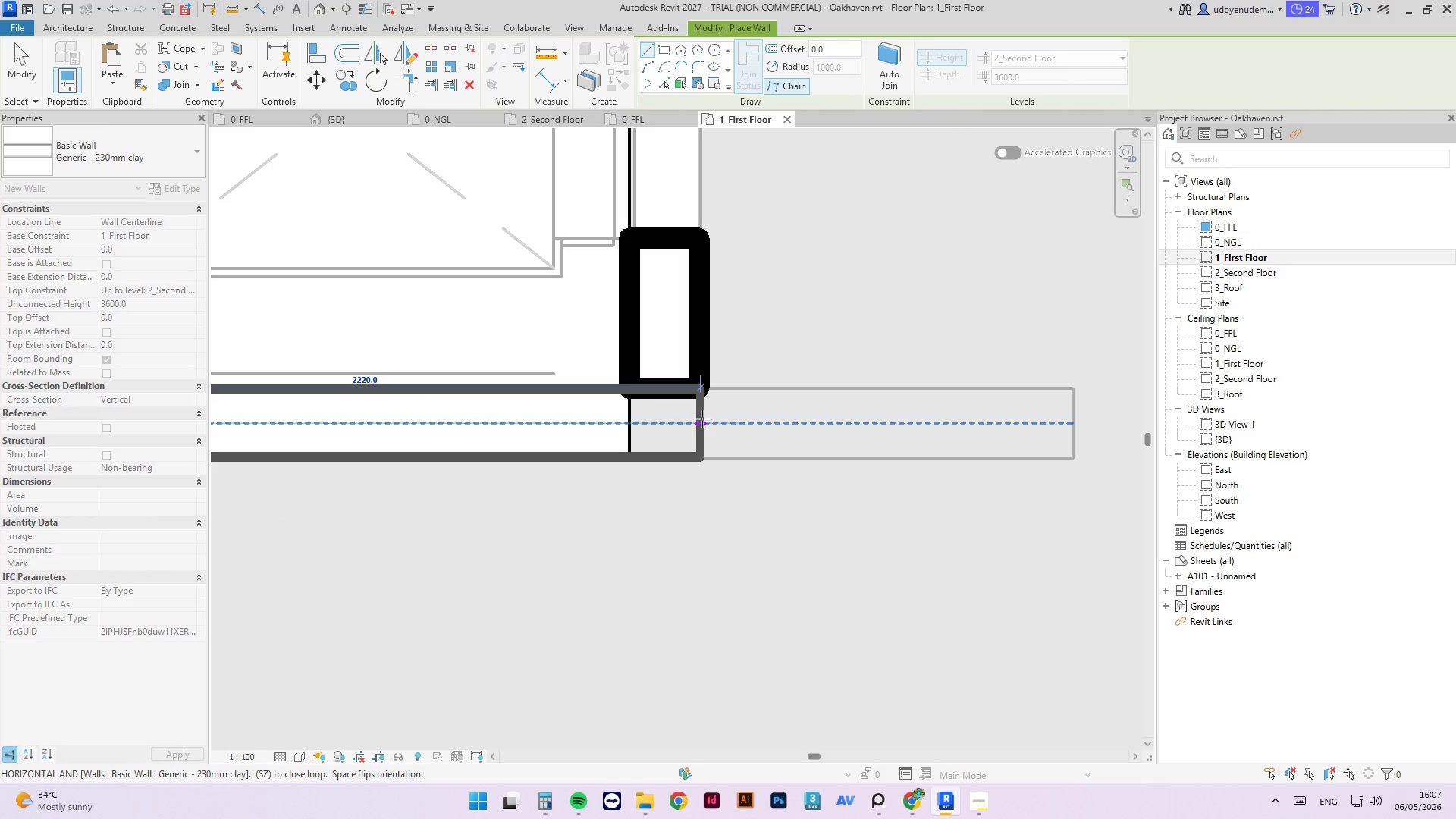 
left_click([702, 419])
 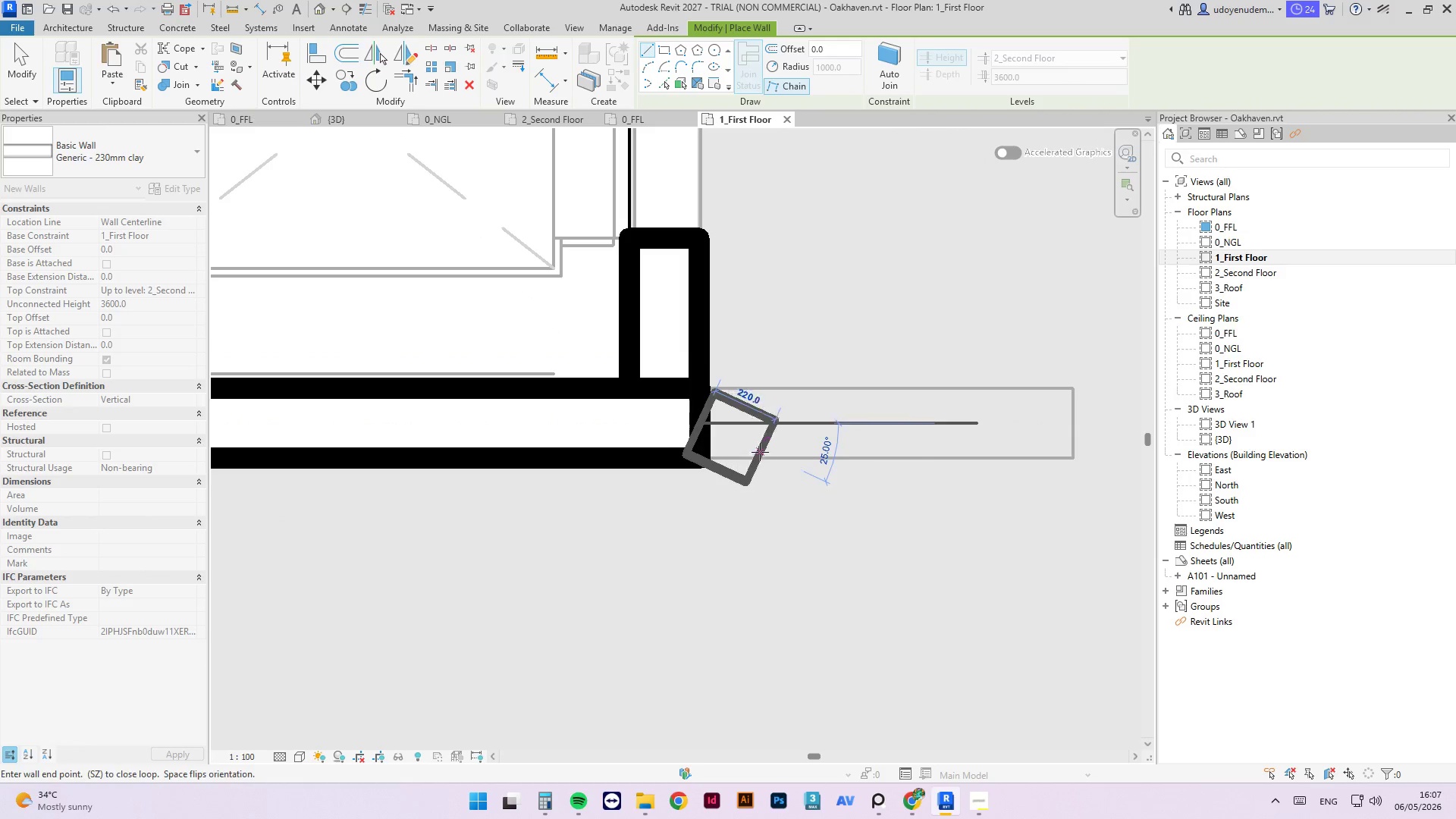 
key(Escape)
 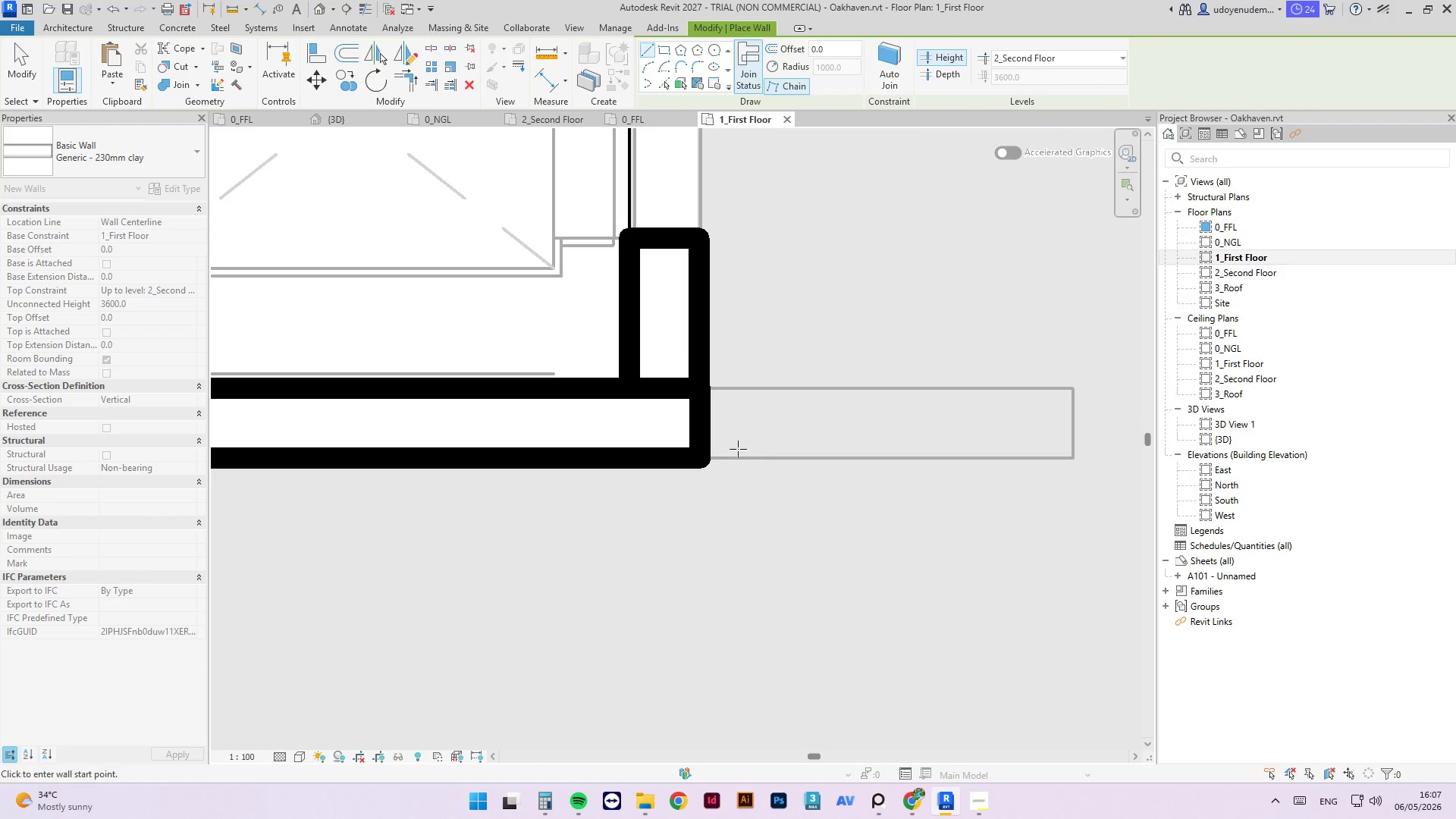 
key(Escape)
 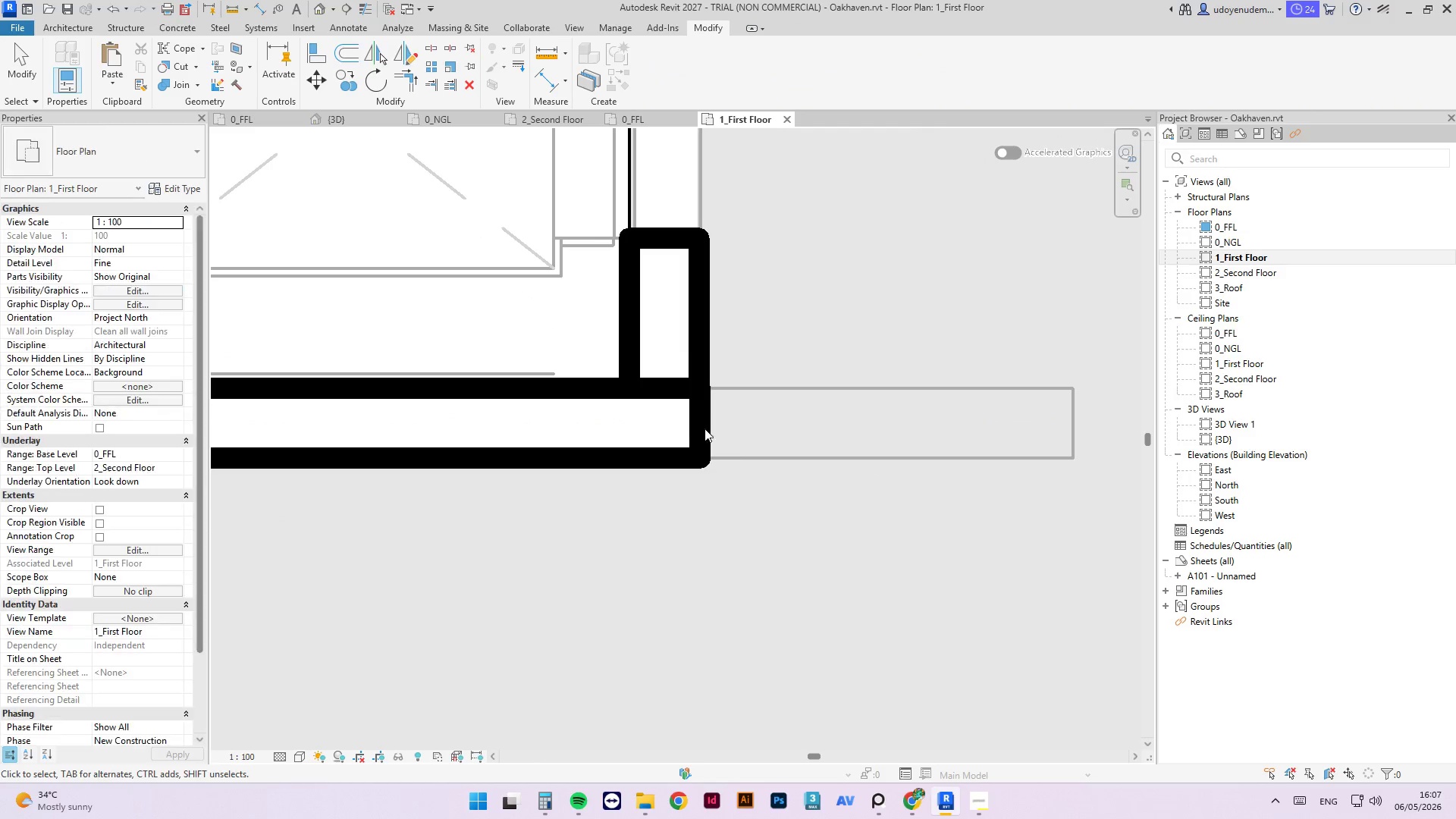 
key(Escape)
 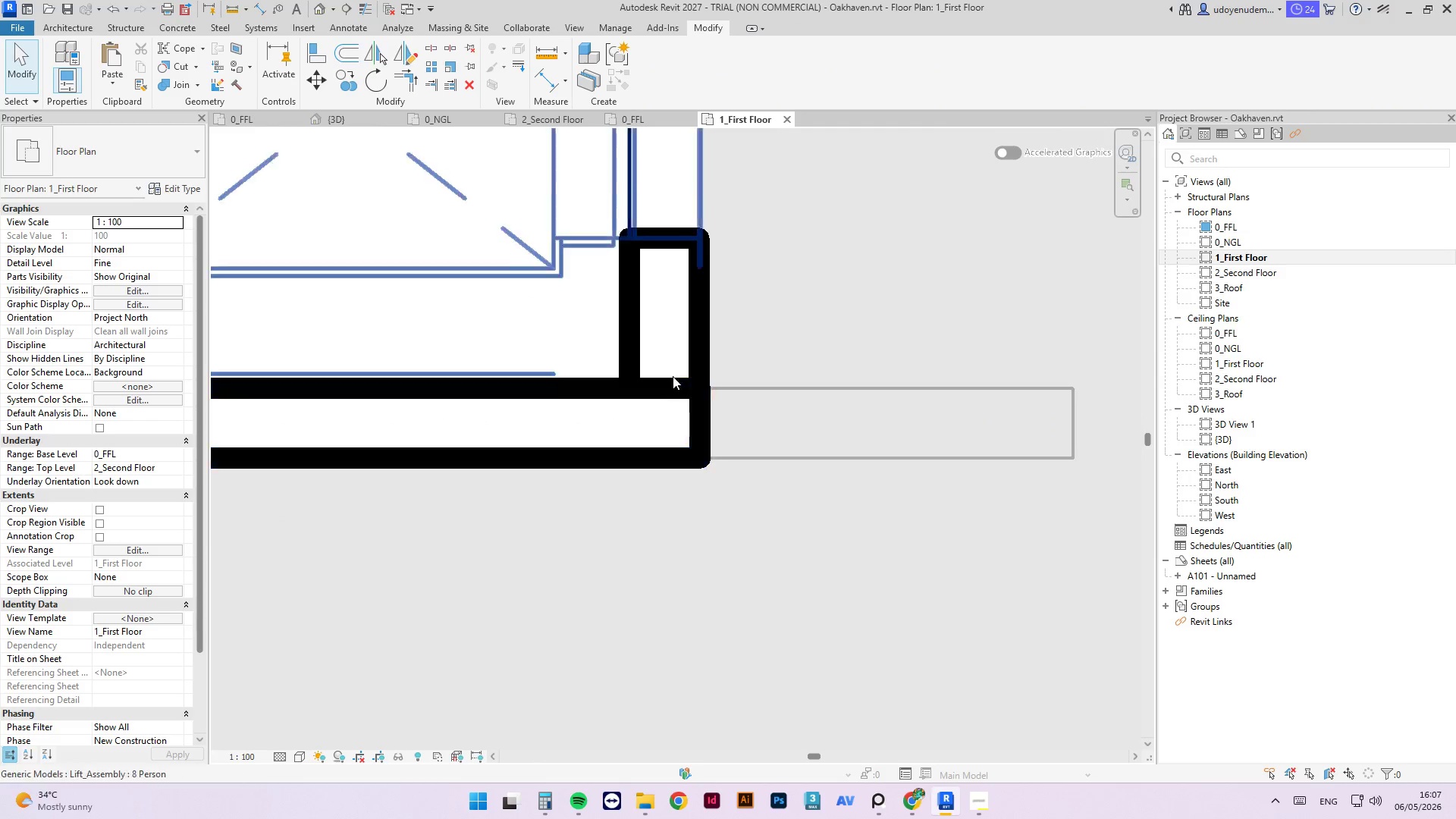 
scroll: coordinate [707, 401], scroll_direction: down, amount: 5.0
 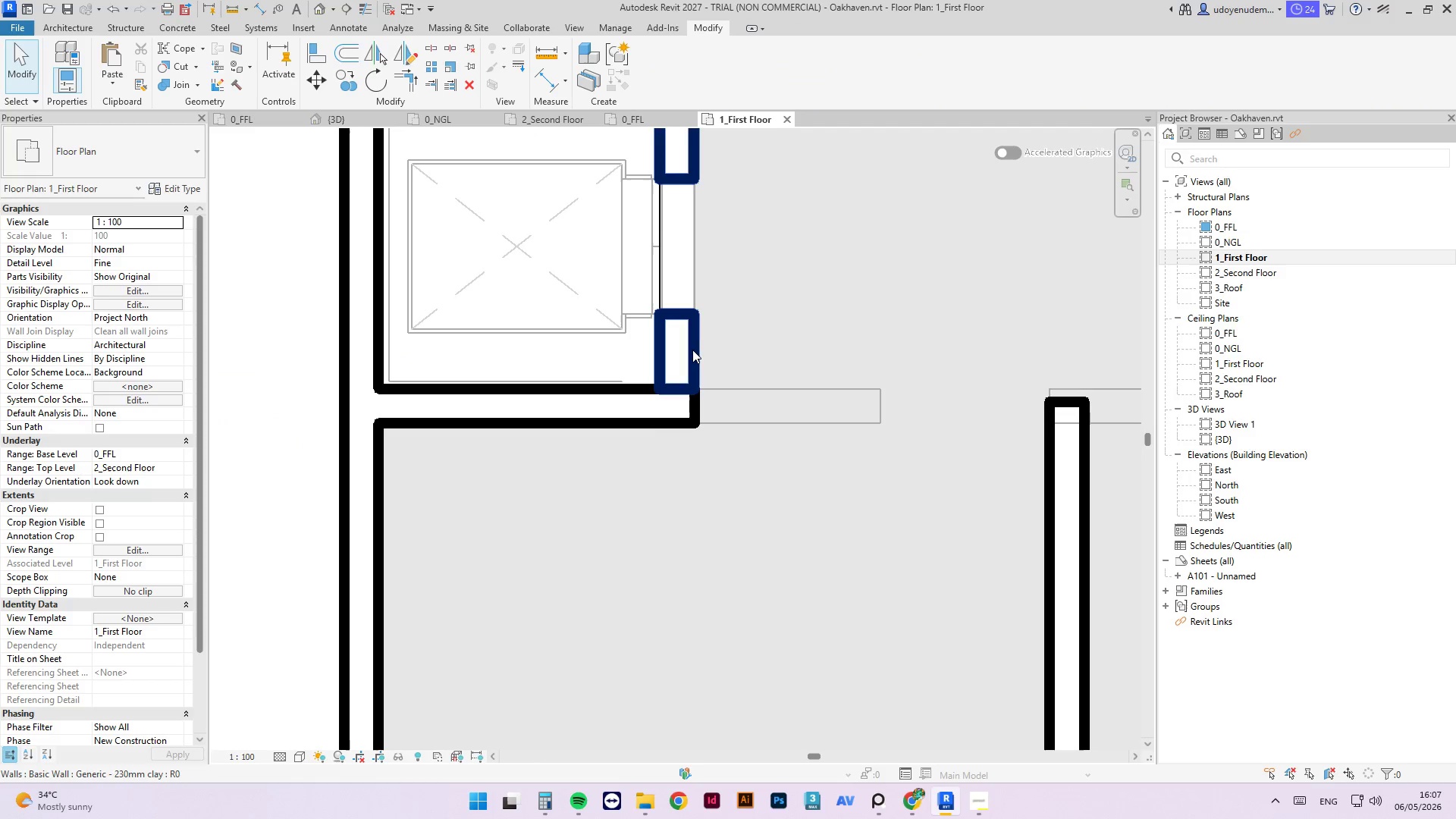 
left_click([692, 349])
 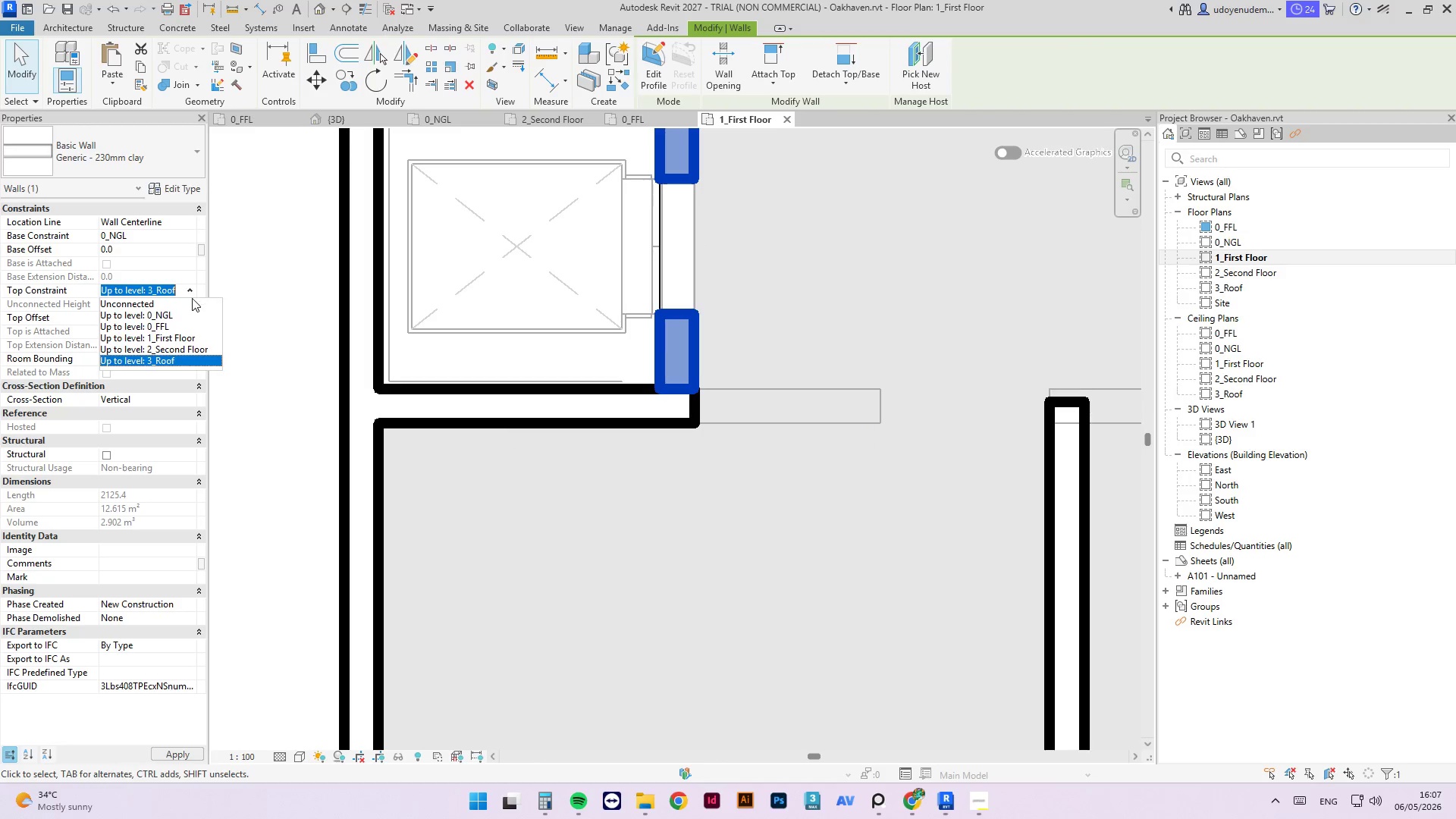 
left_click([179, 338])
 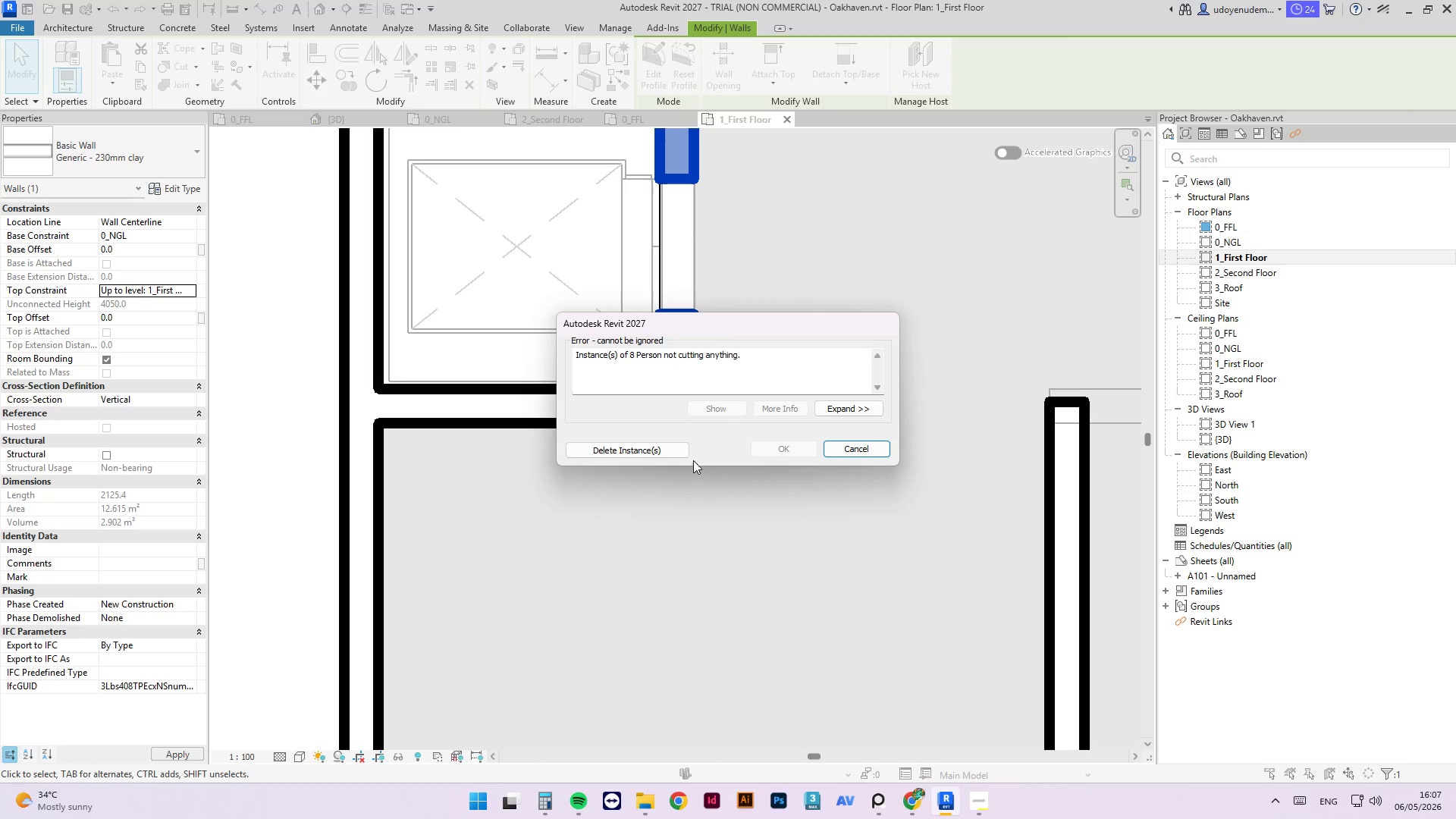 
left_click([661, 453])
 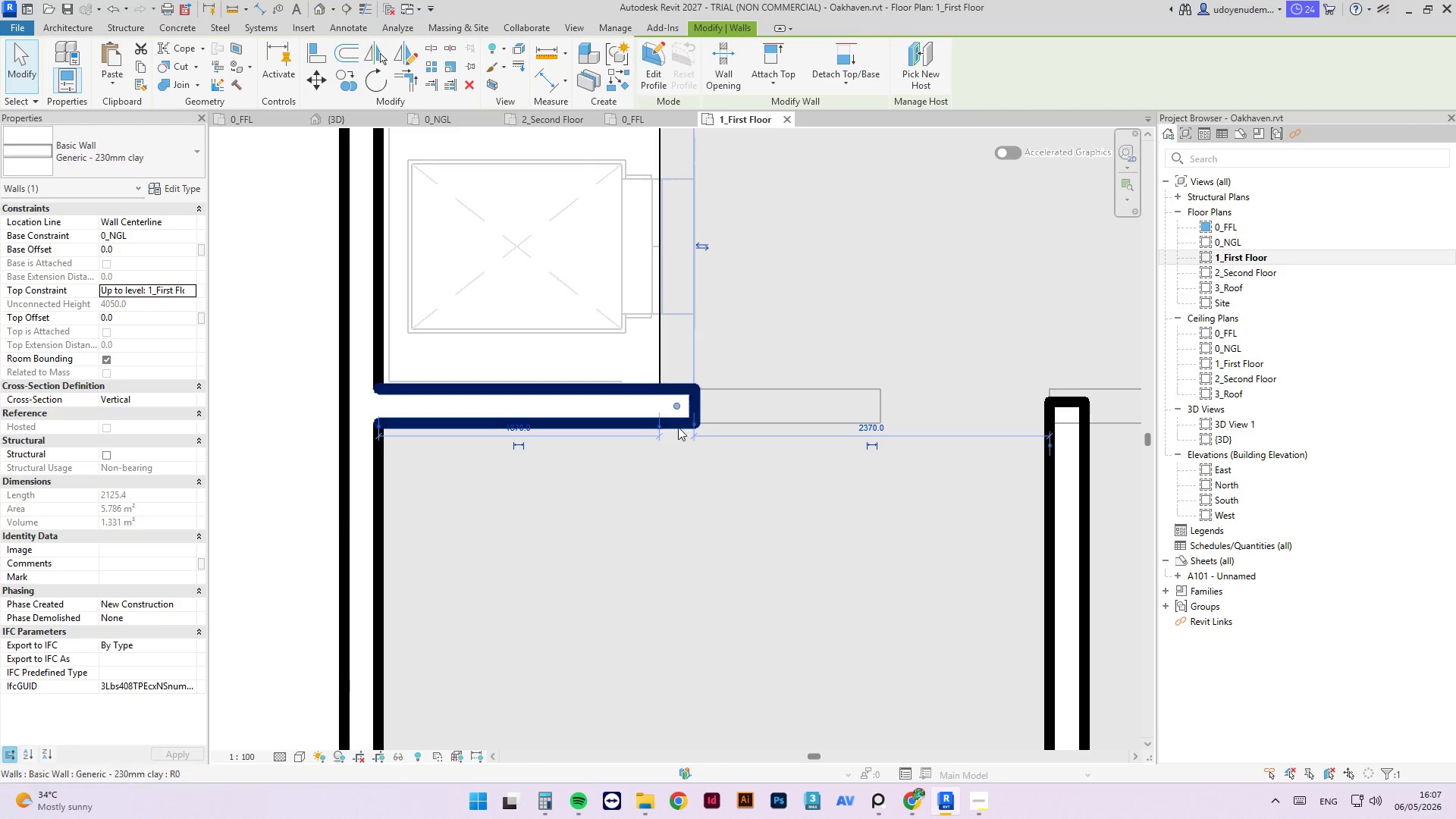 
key(Escape)
 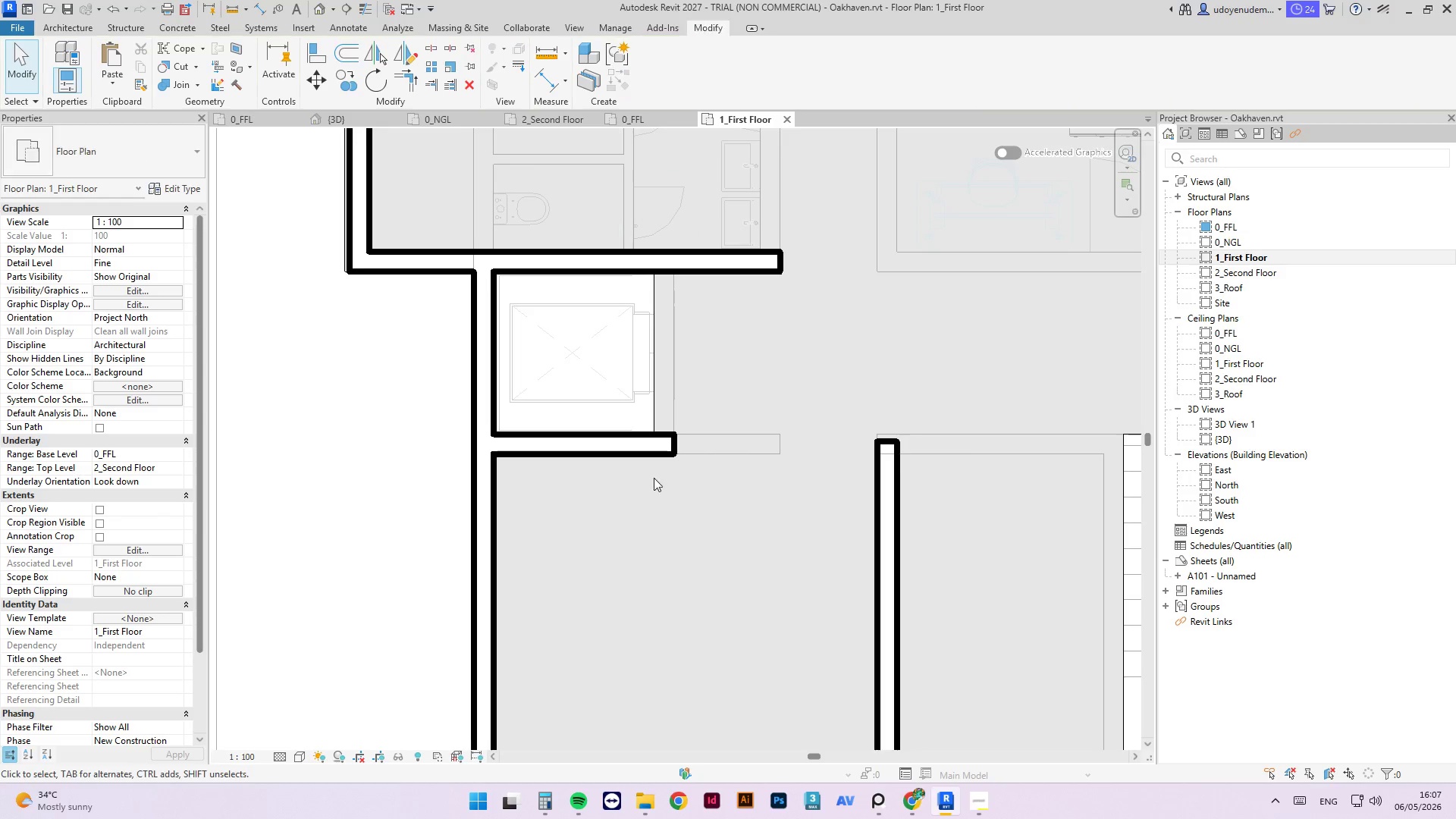 
key(Escape)
 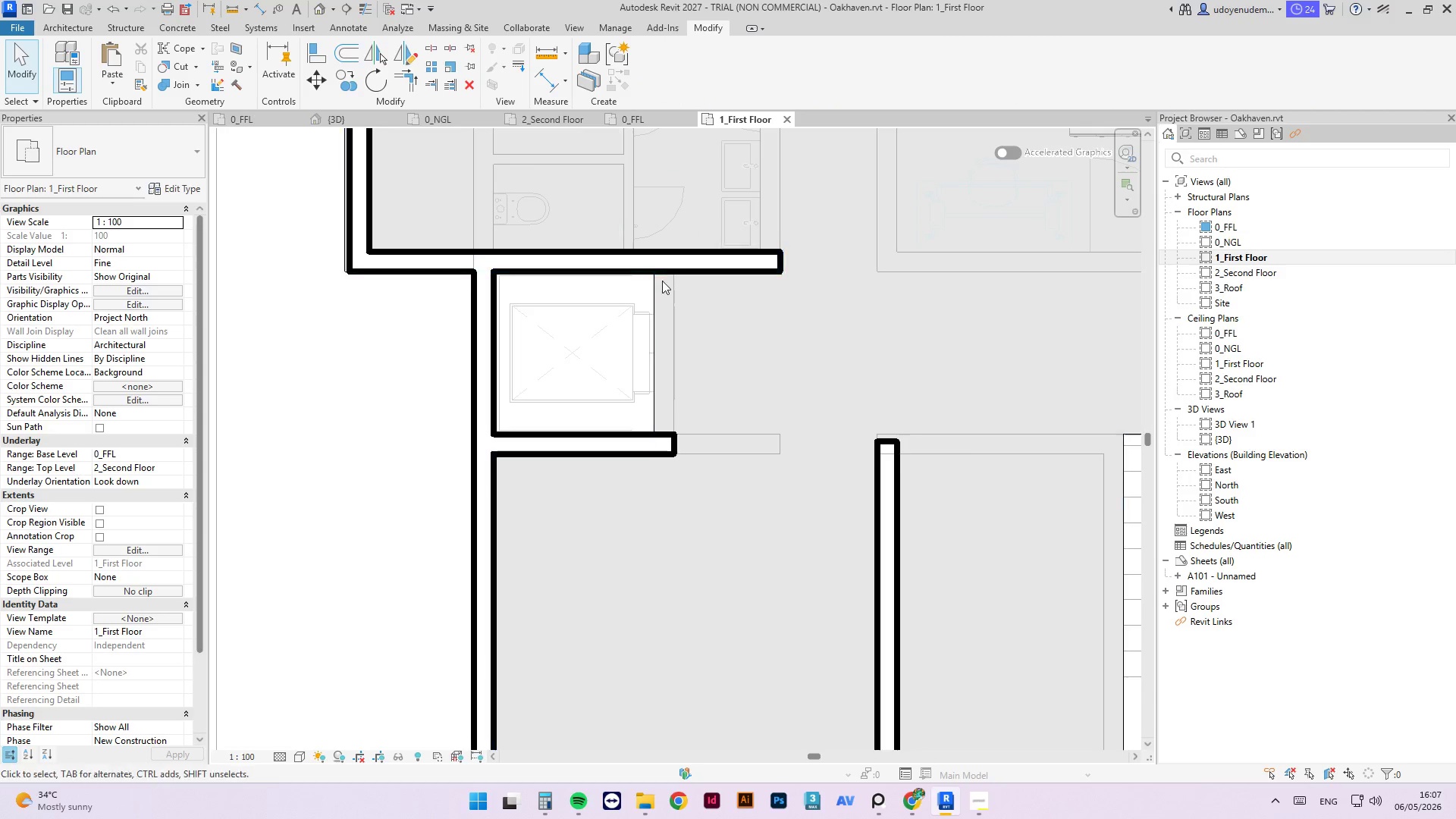 
scroll: coordinate [646, 496], scroll_direction: down, amount: 4.0
 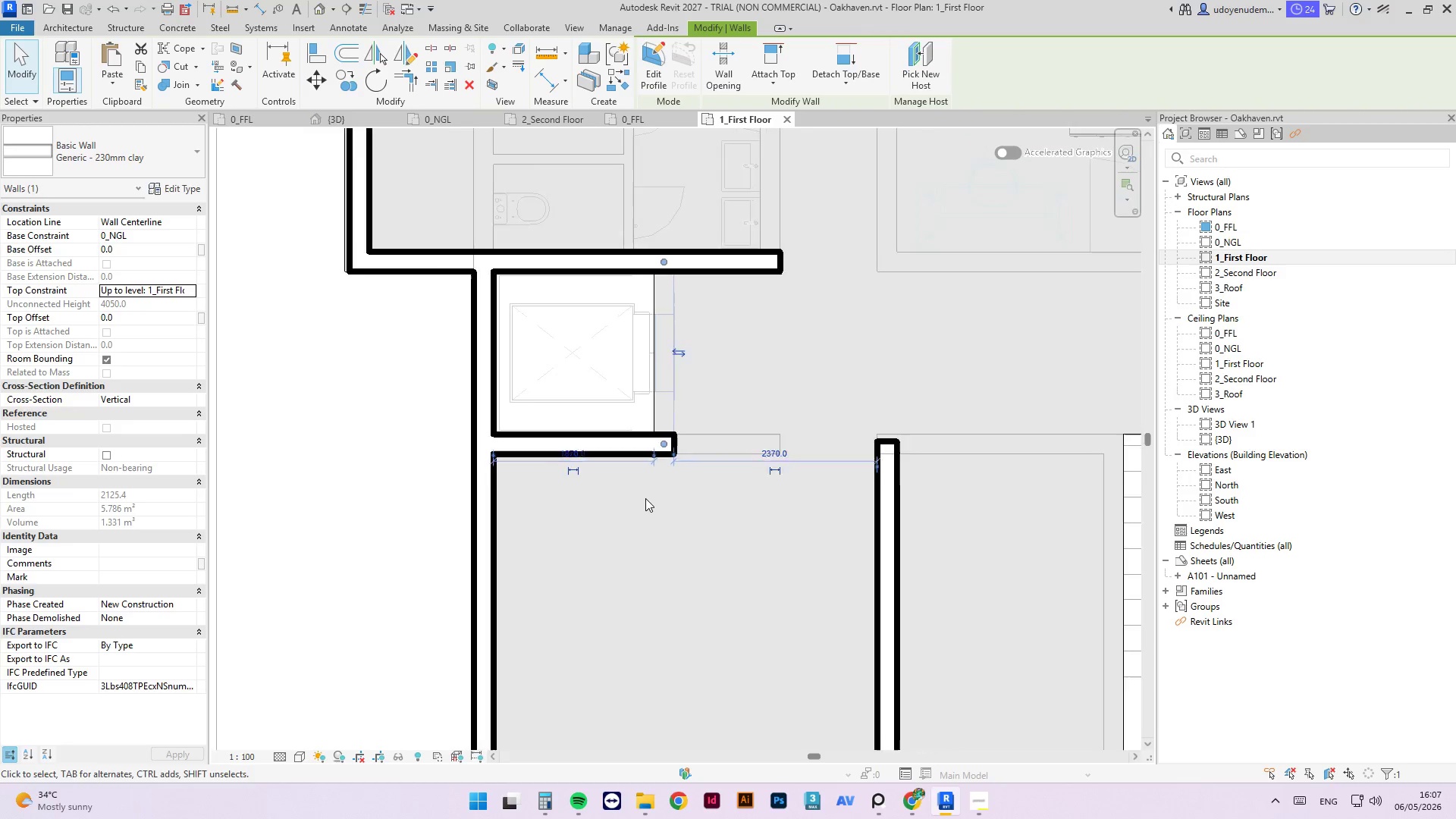 
left_click([665, 266])
 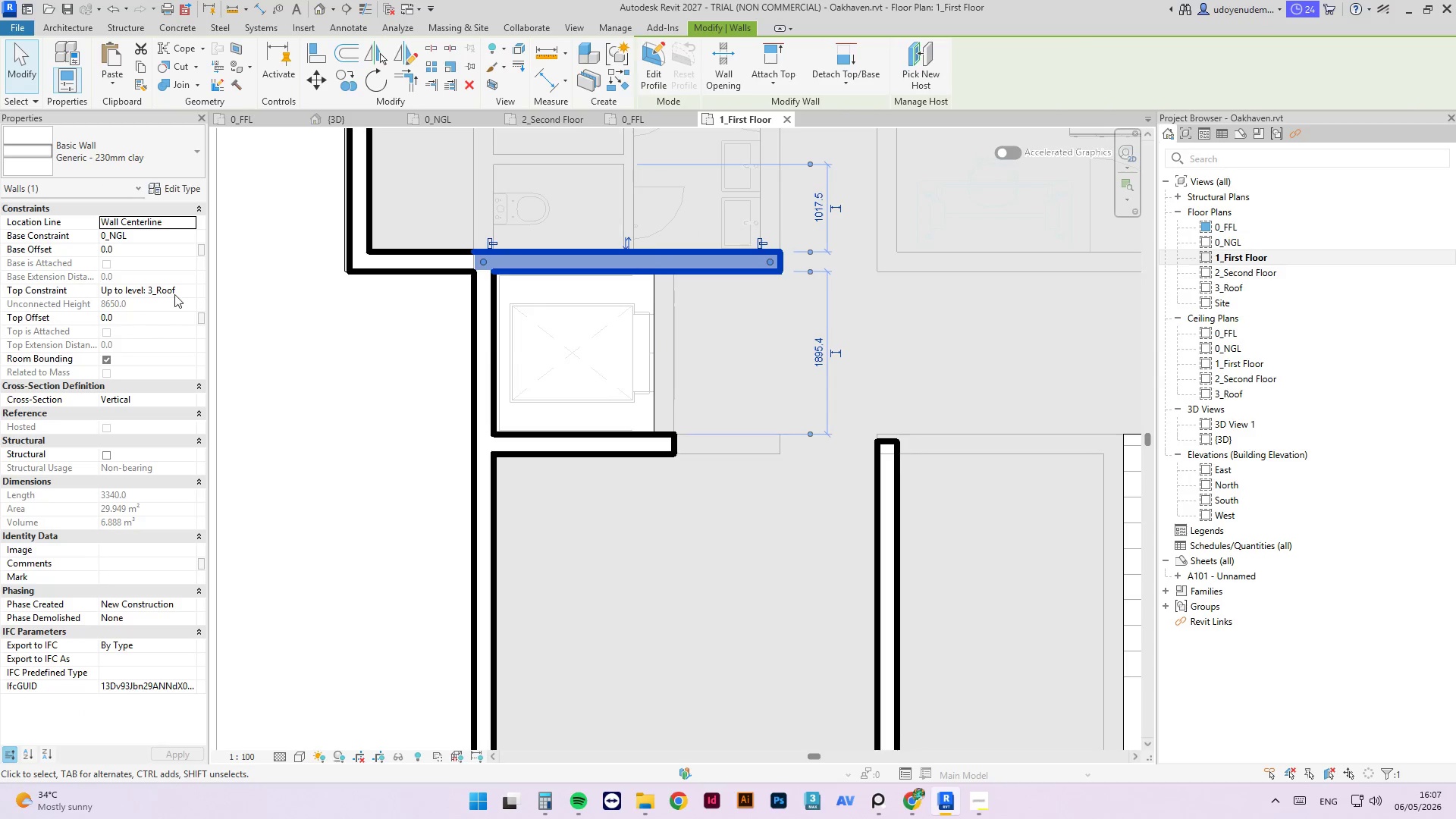 
left_click([188, 293])
 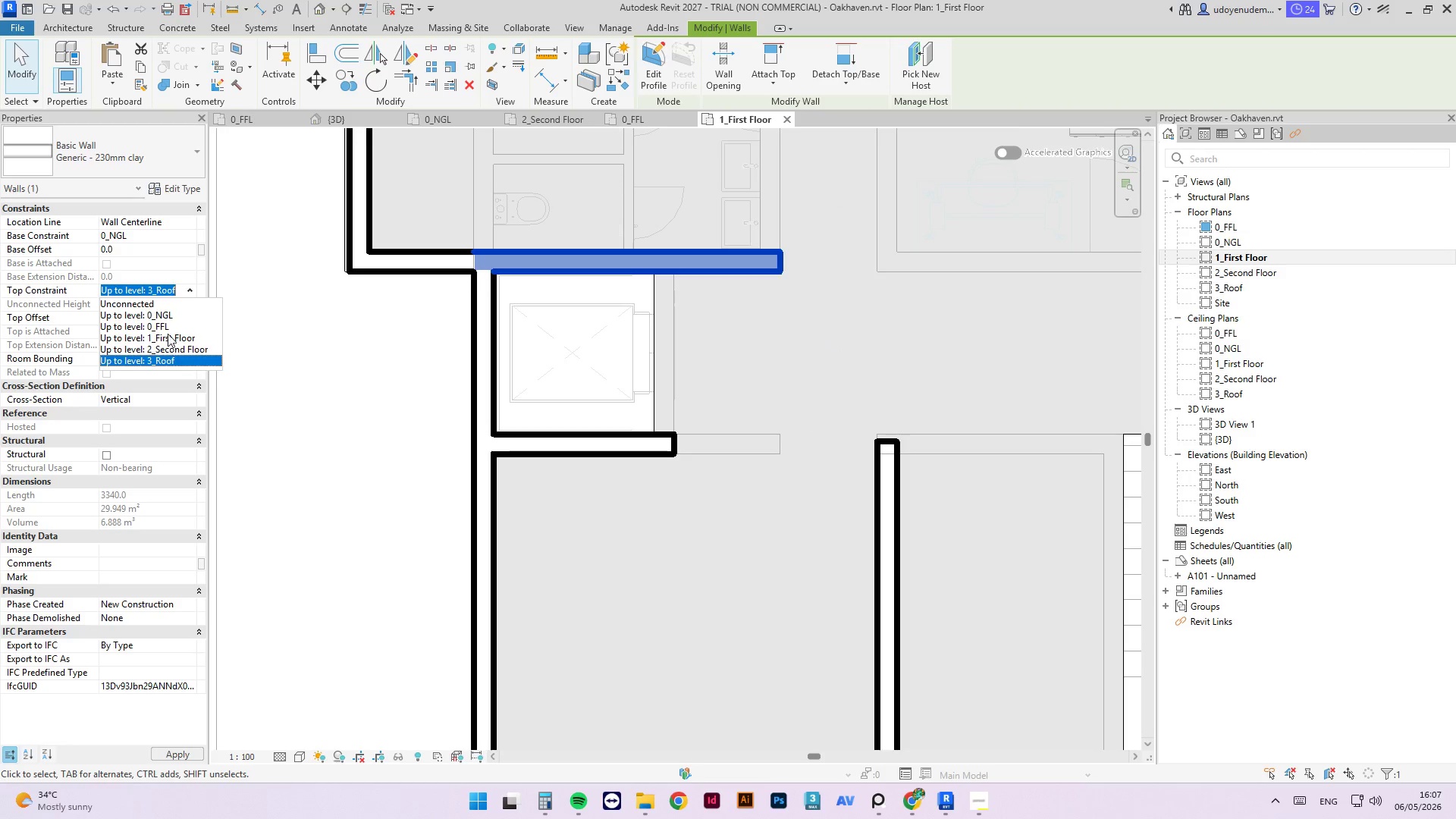 
left_click([167, 337])
 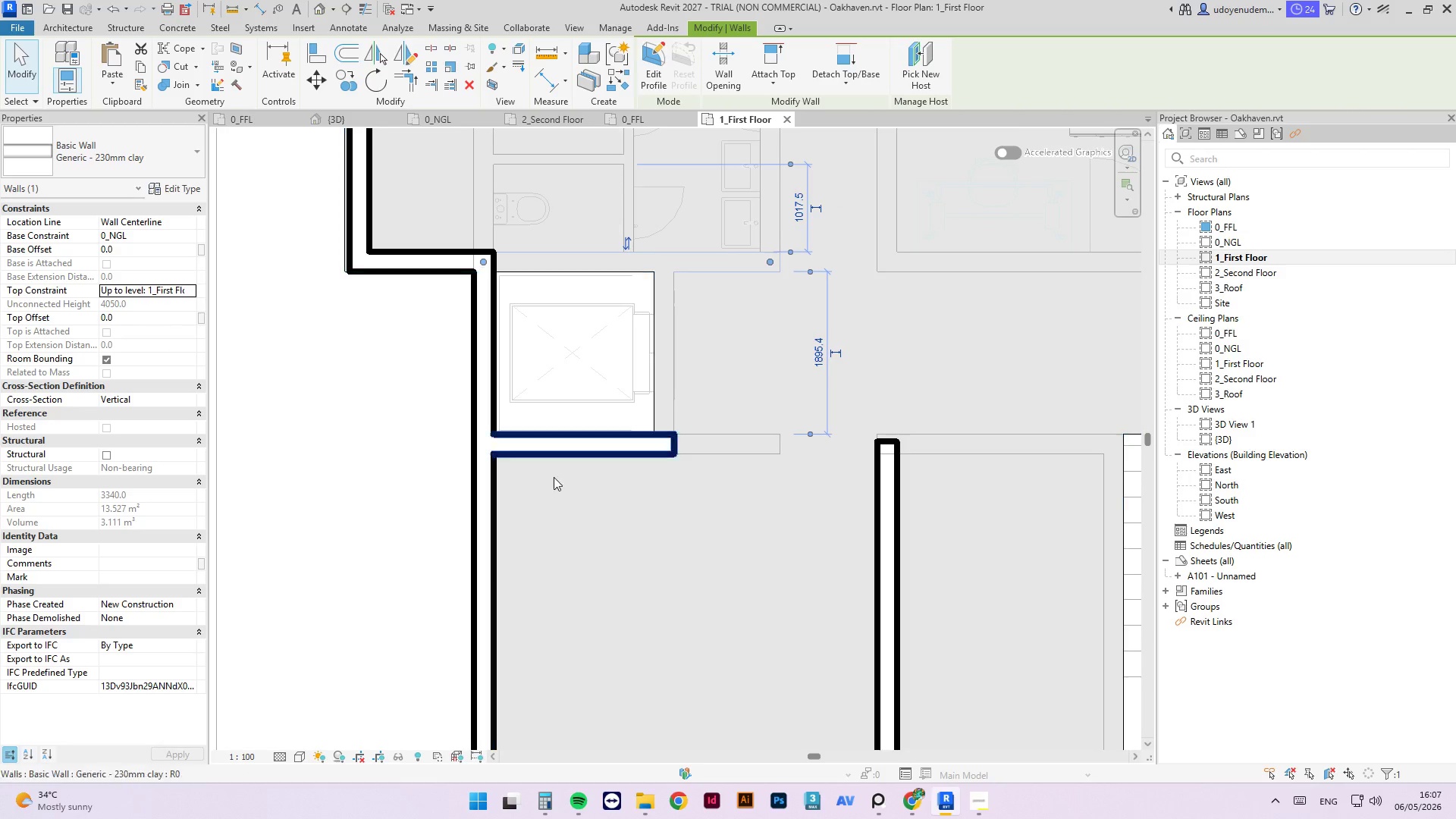 
scroll: coordinate [512, 551], scroll_direction: down, amount: 4.0
 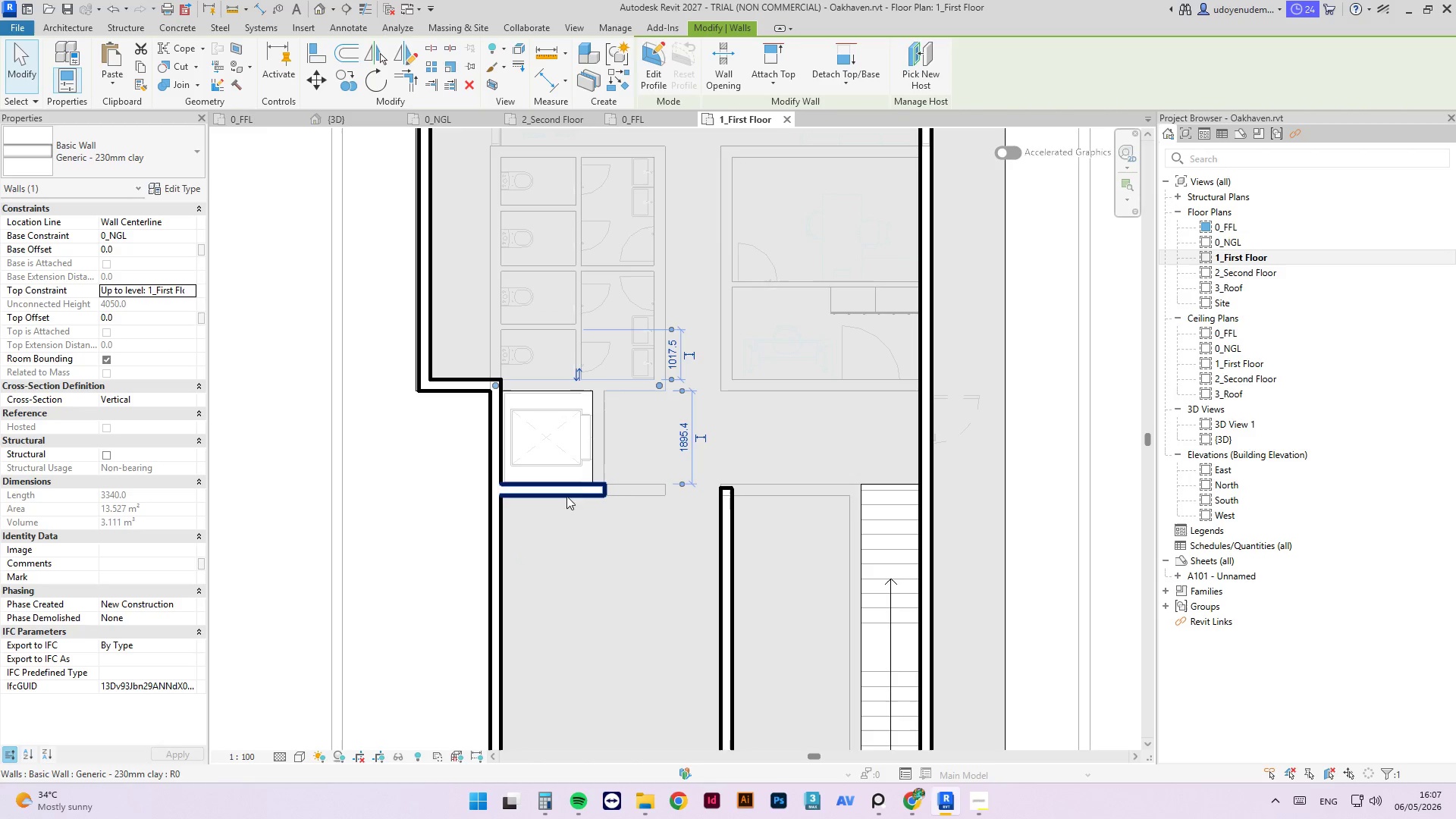 
left_click([582, 488])
 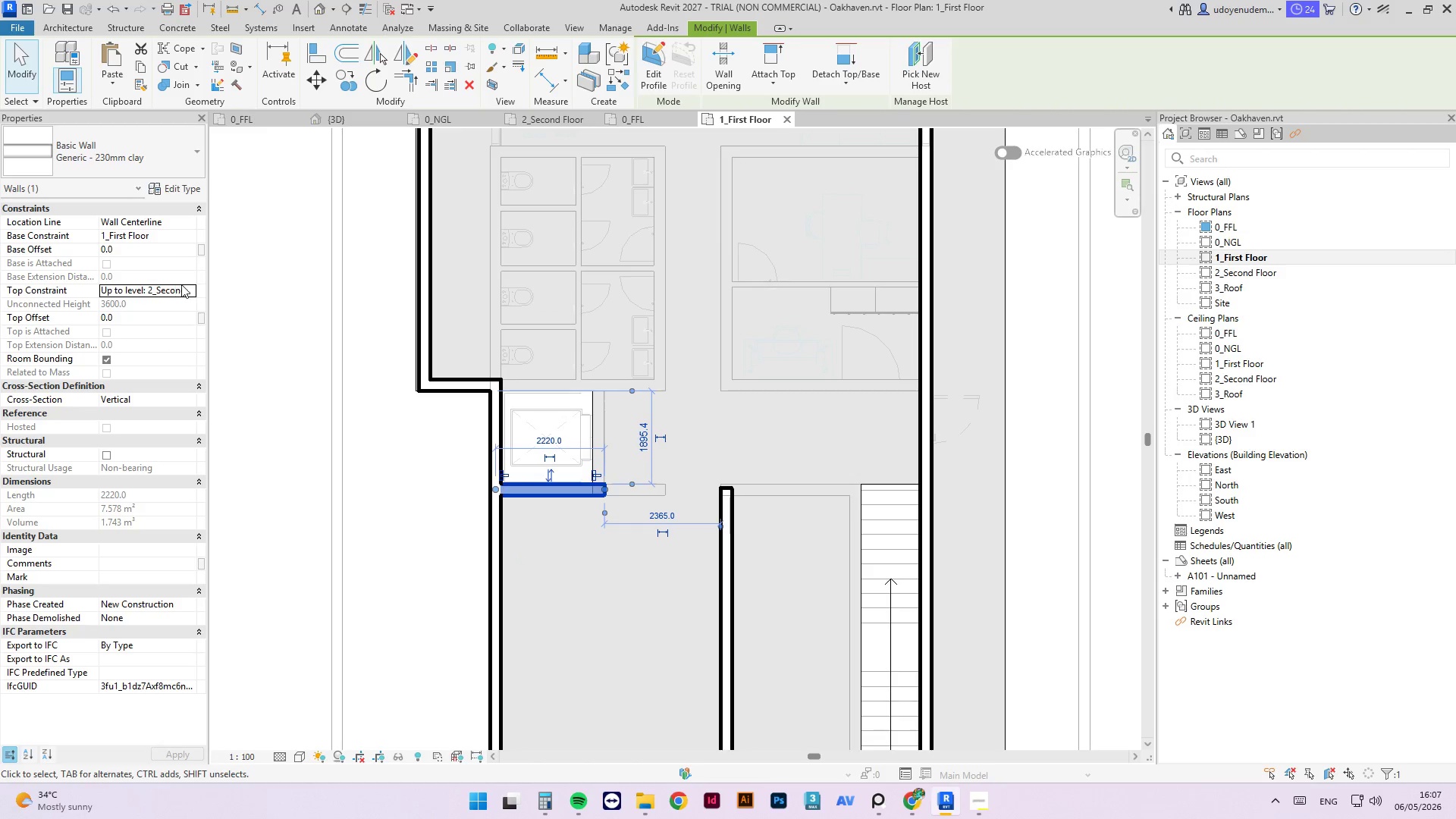 
left_click([190, 287])
 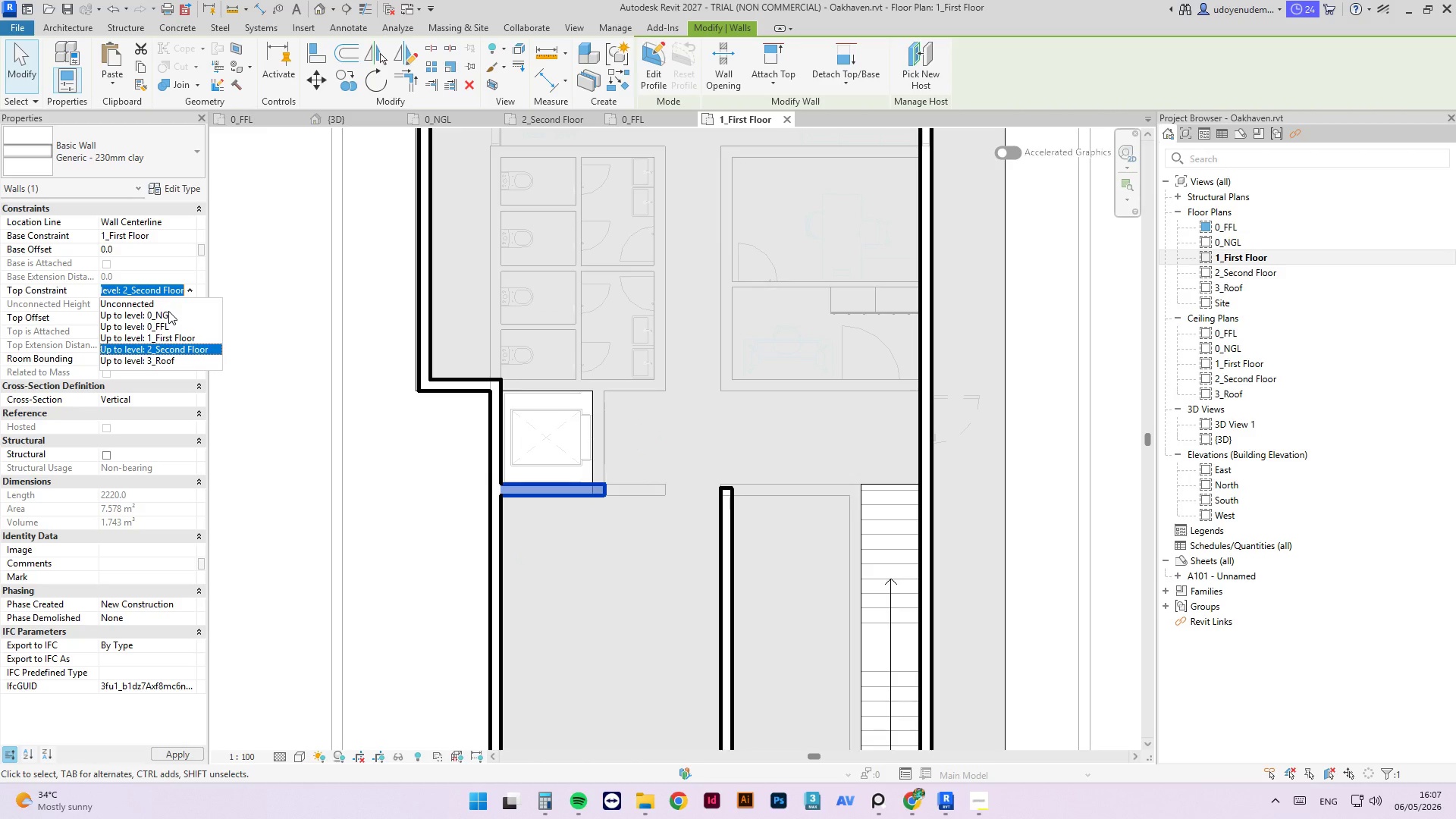 
key(Escape)
 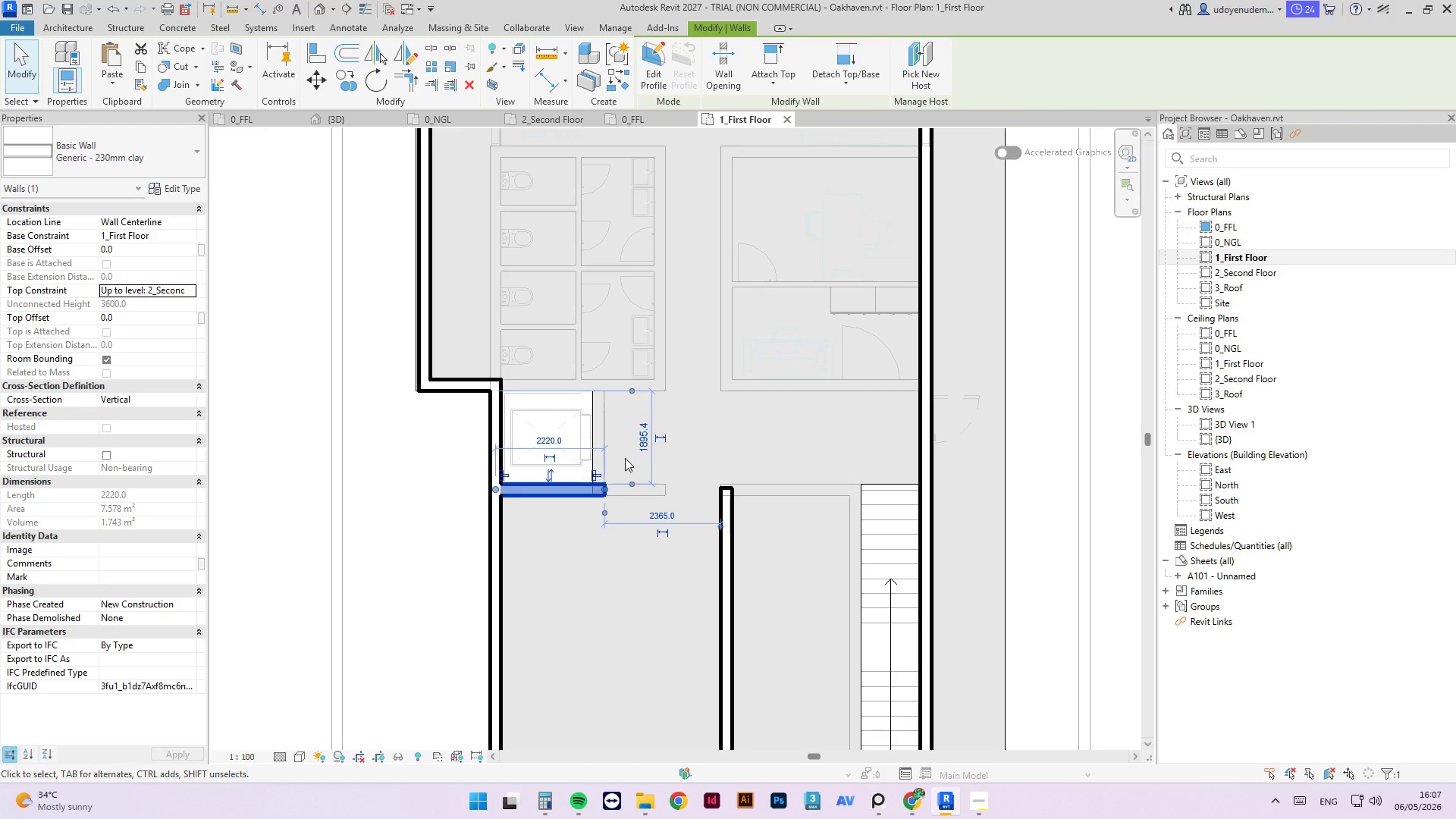 
type(cs)
 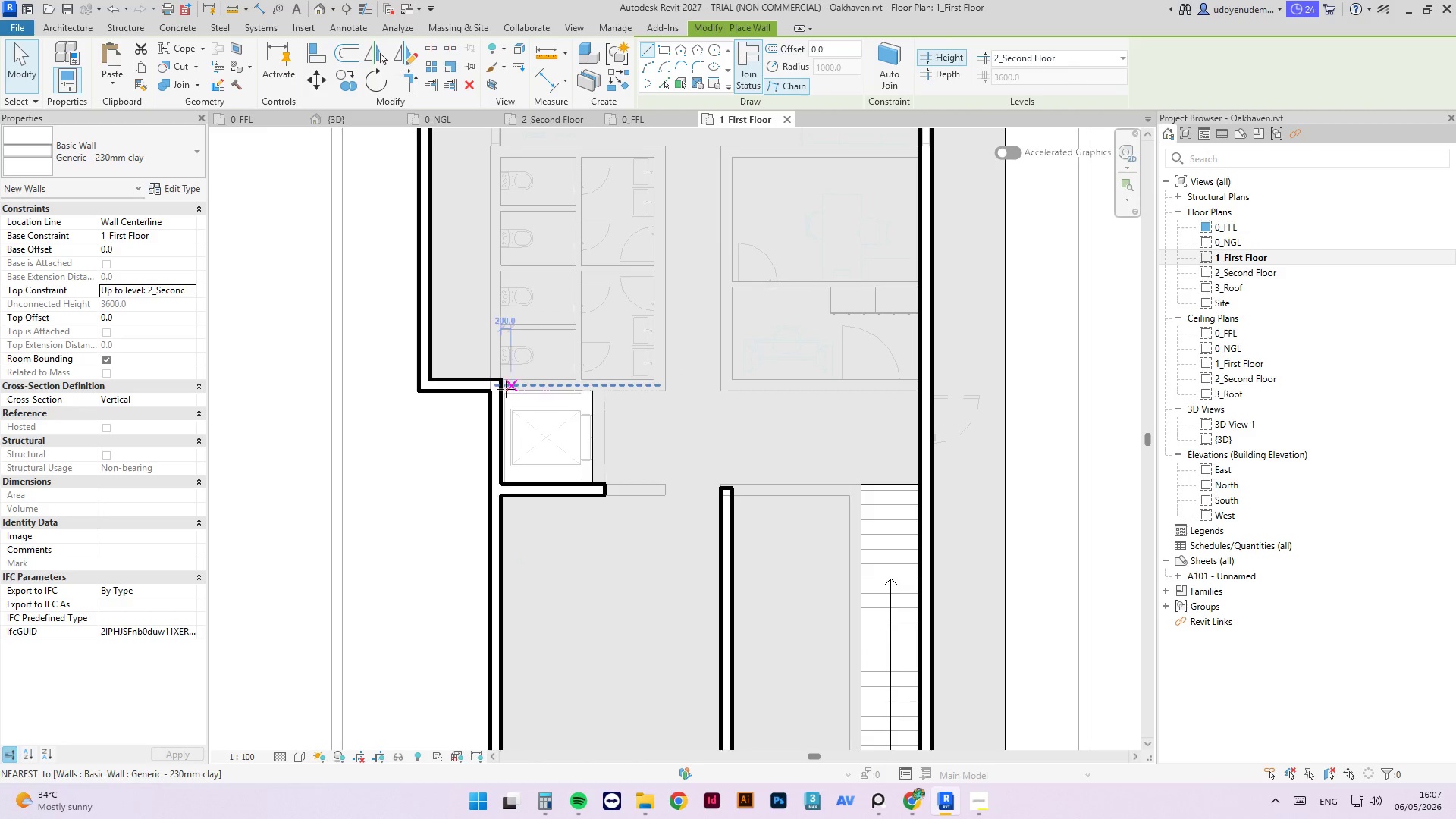 
scroll: coordinate [508, 378], scroll_direction: up, amount: 8.0
 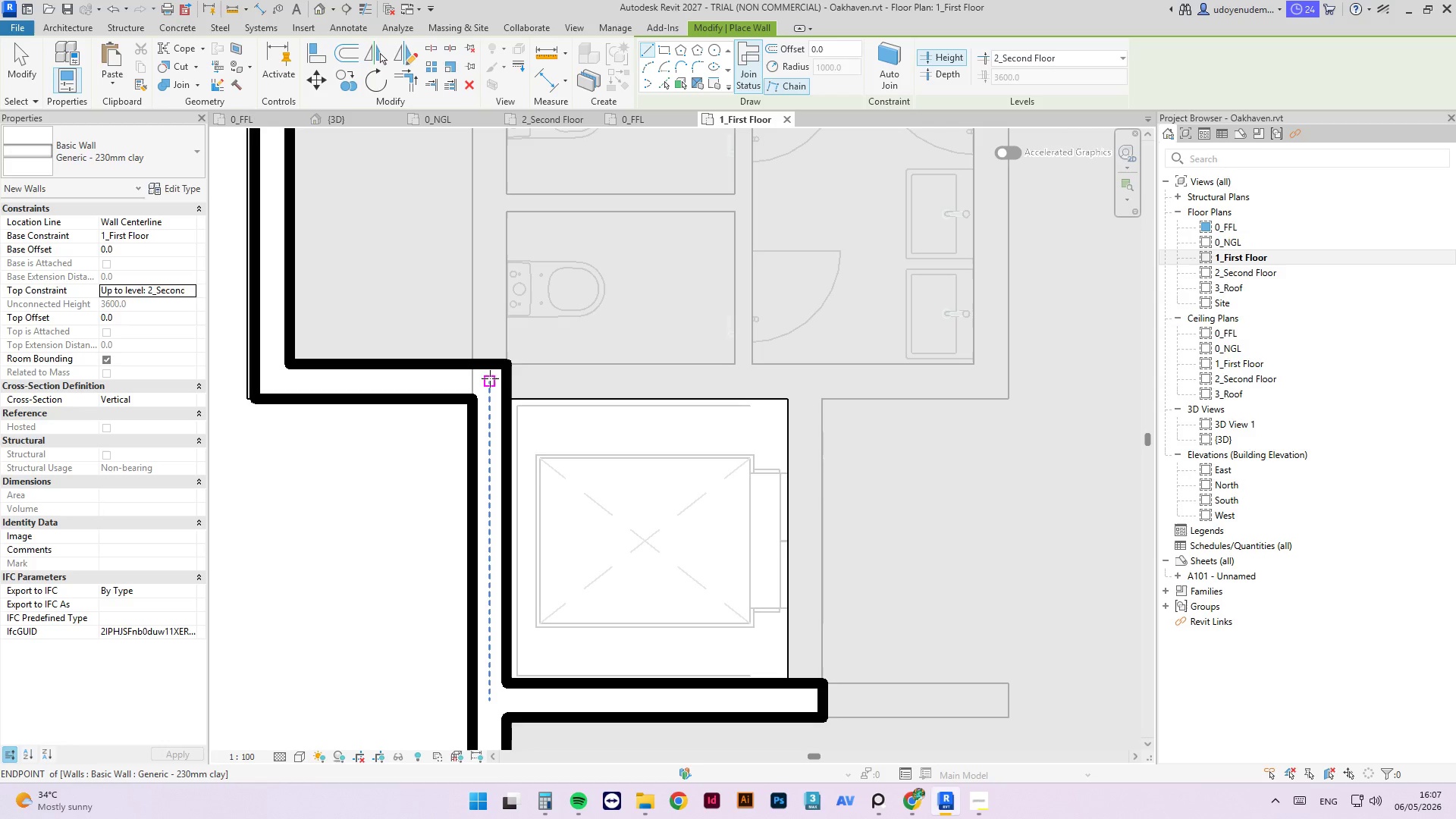 
left_click([490, 378])
 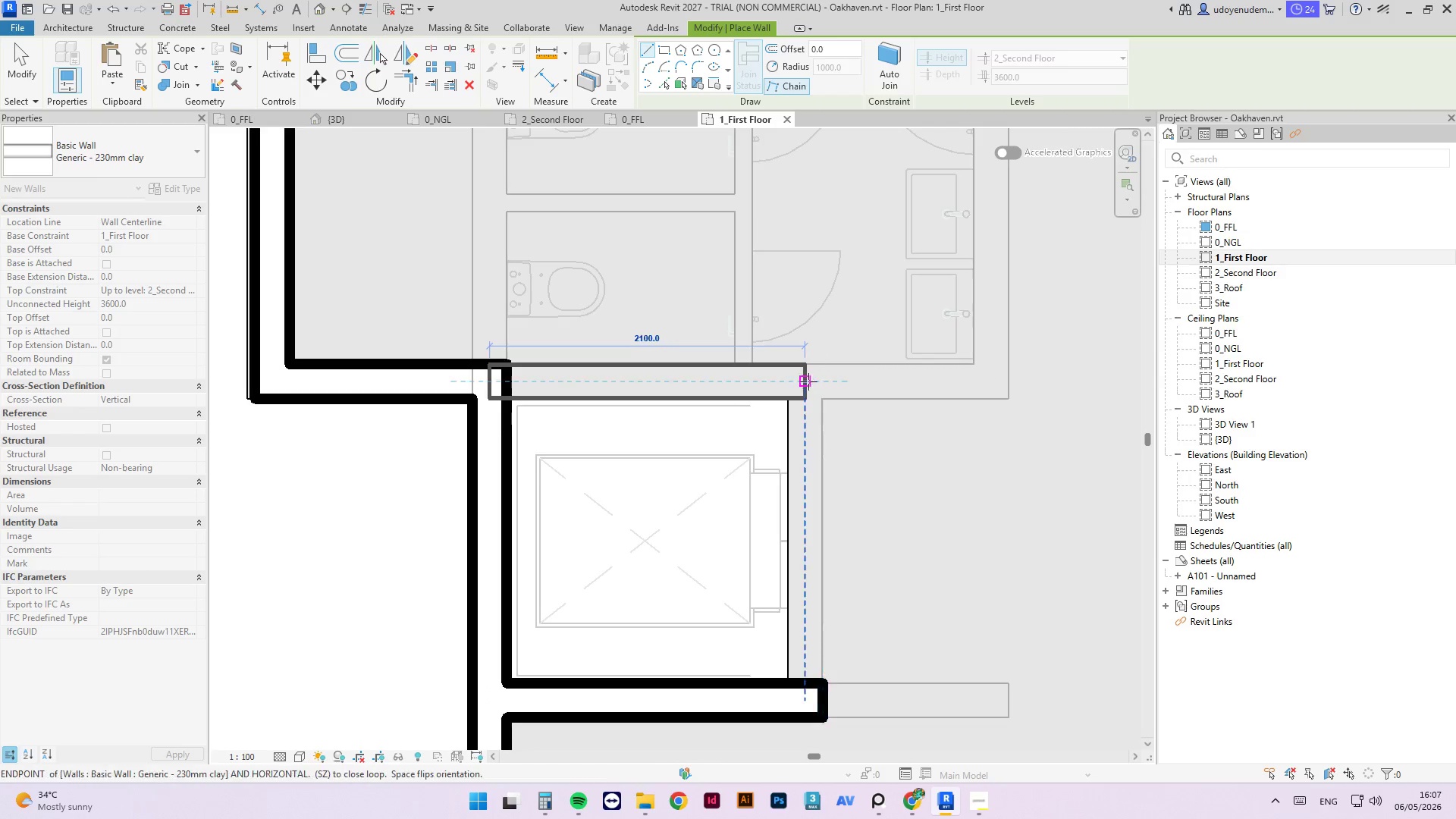 
left_click([808, 381])
 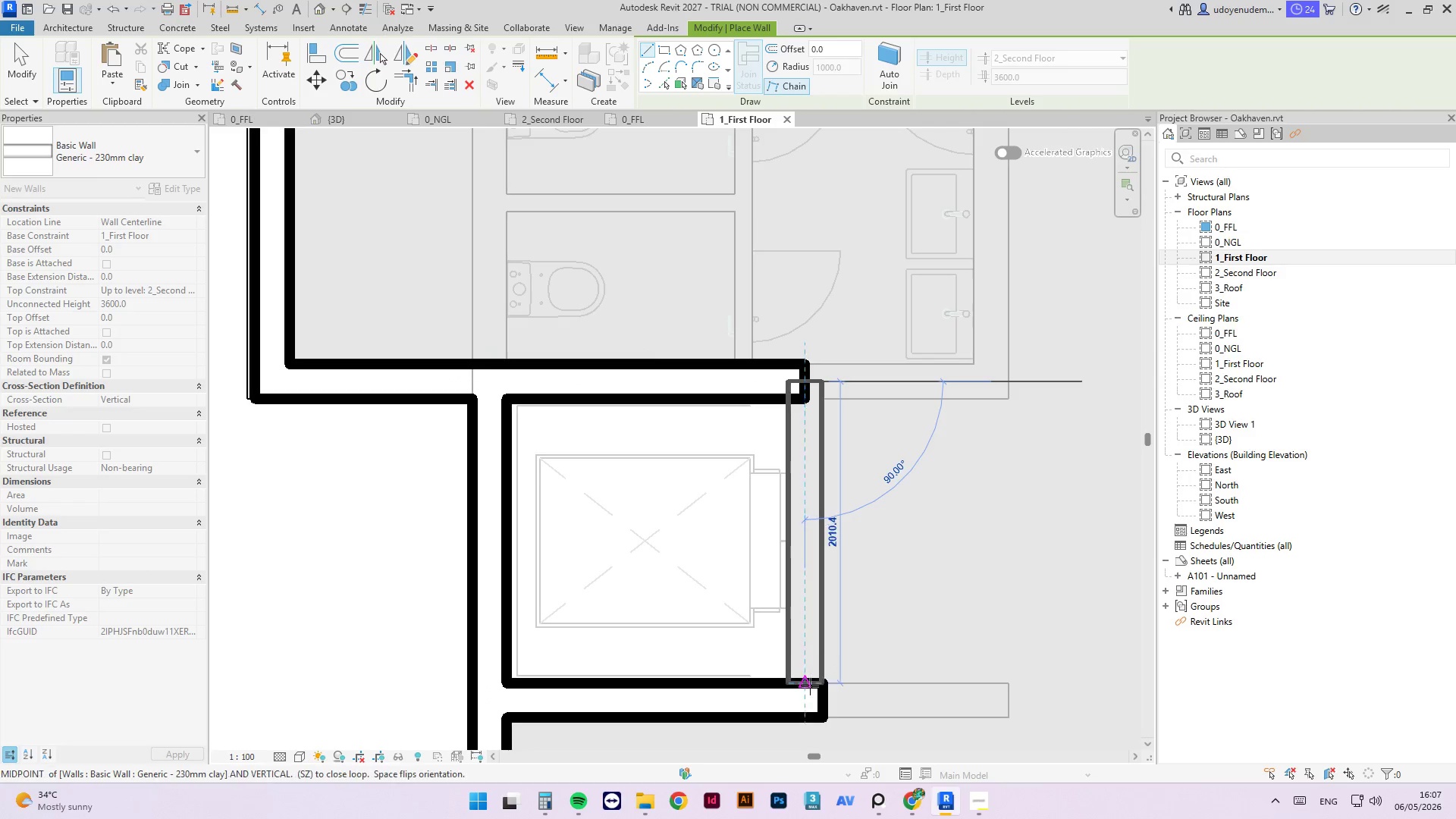 
left_click([810, 692])
 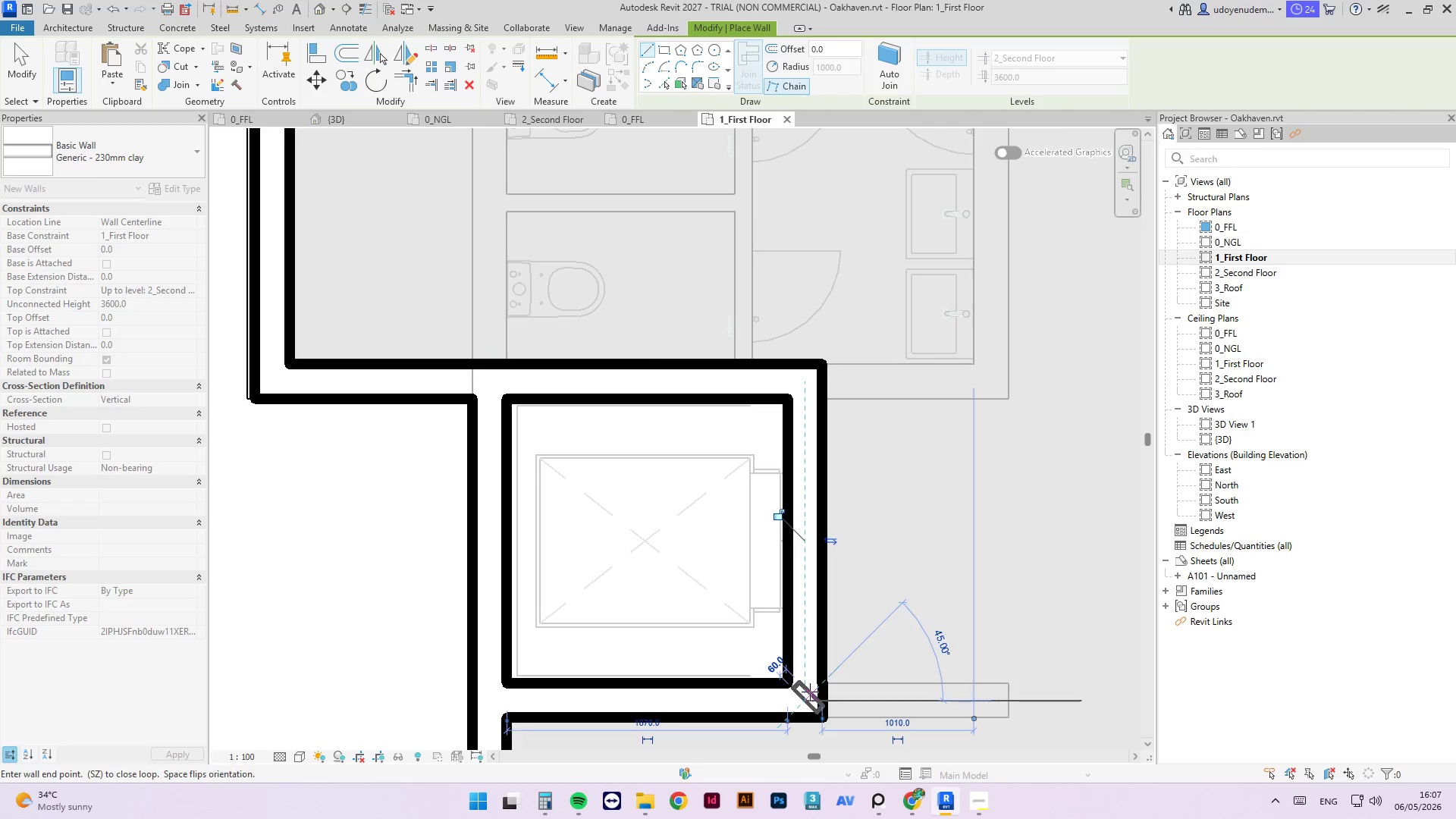 
key(Escape)
 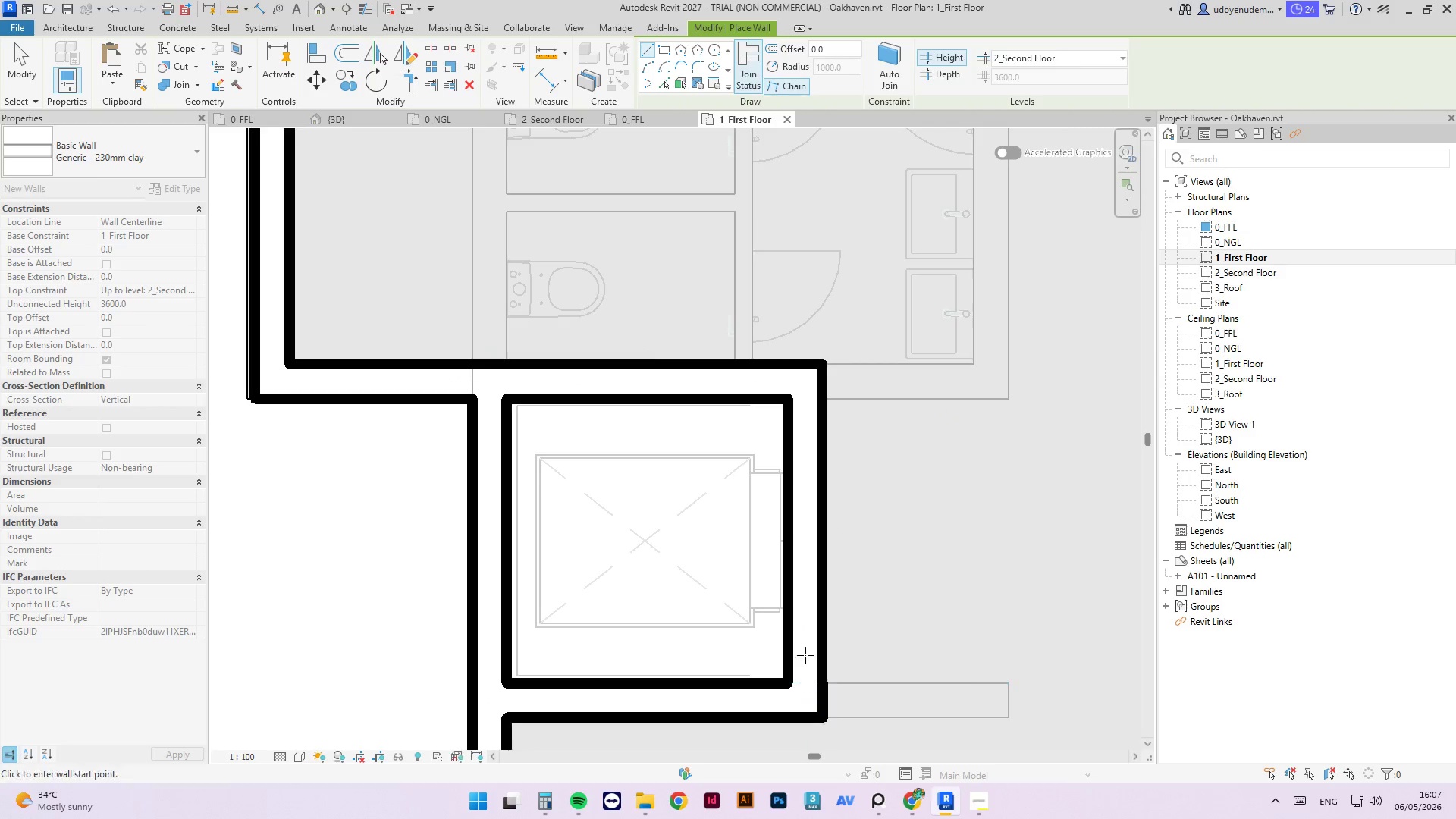 
key(Escape)
 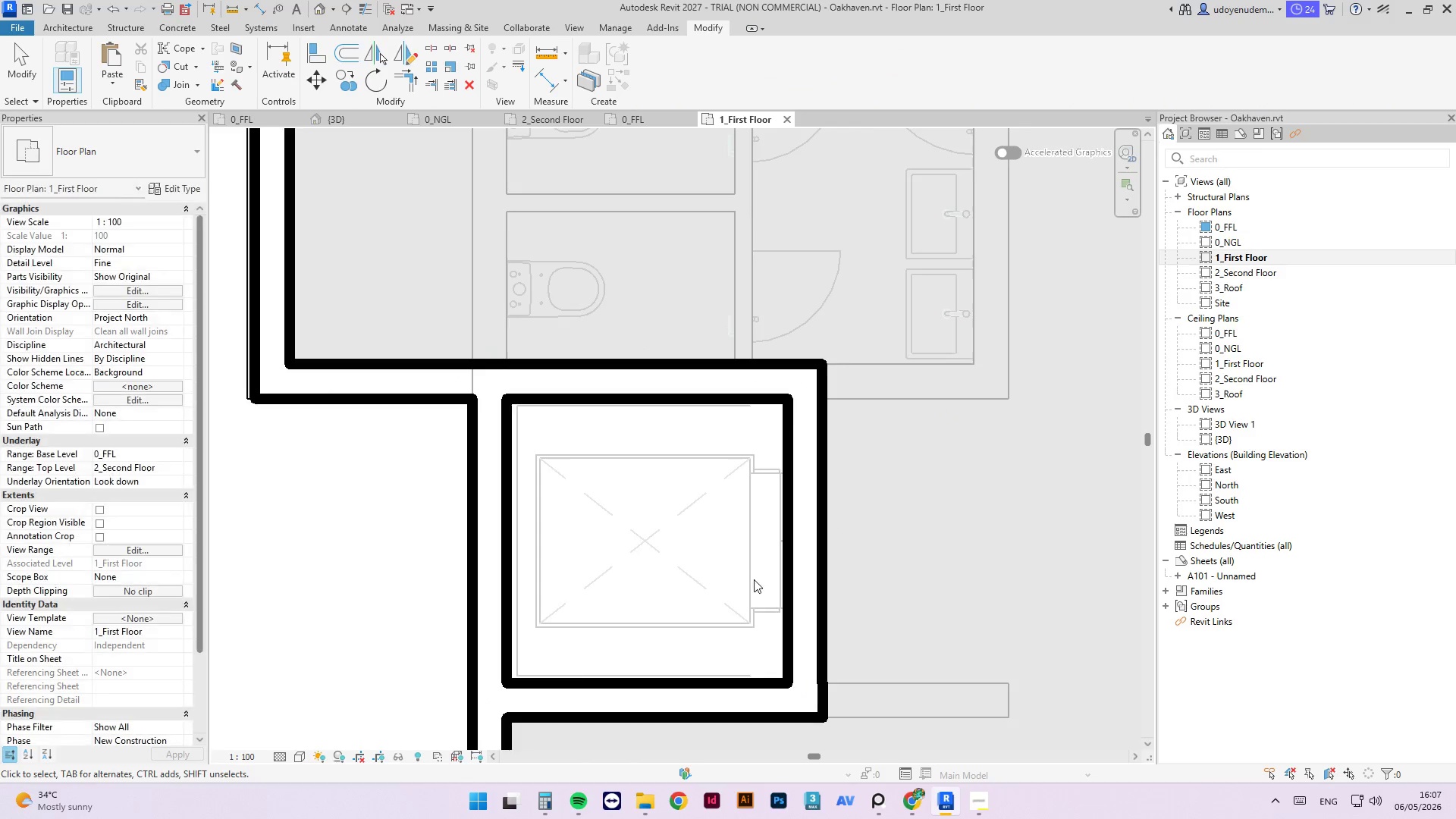 
scroll: coordinate [748, 573], scroll_direction: down, amount: 4.0
 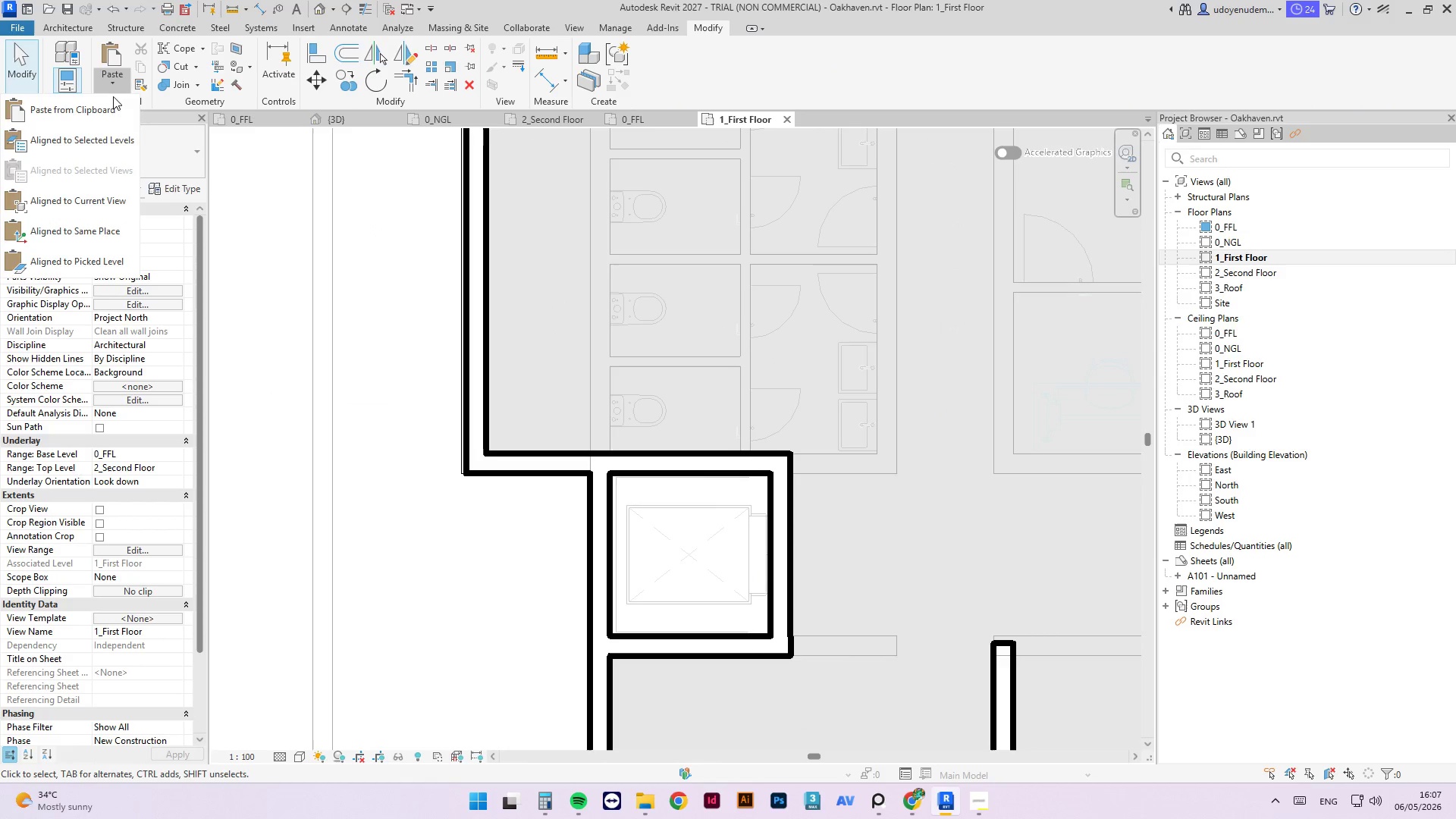 
left_click([106, 197])
 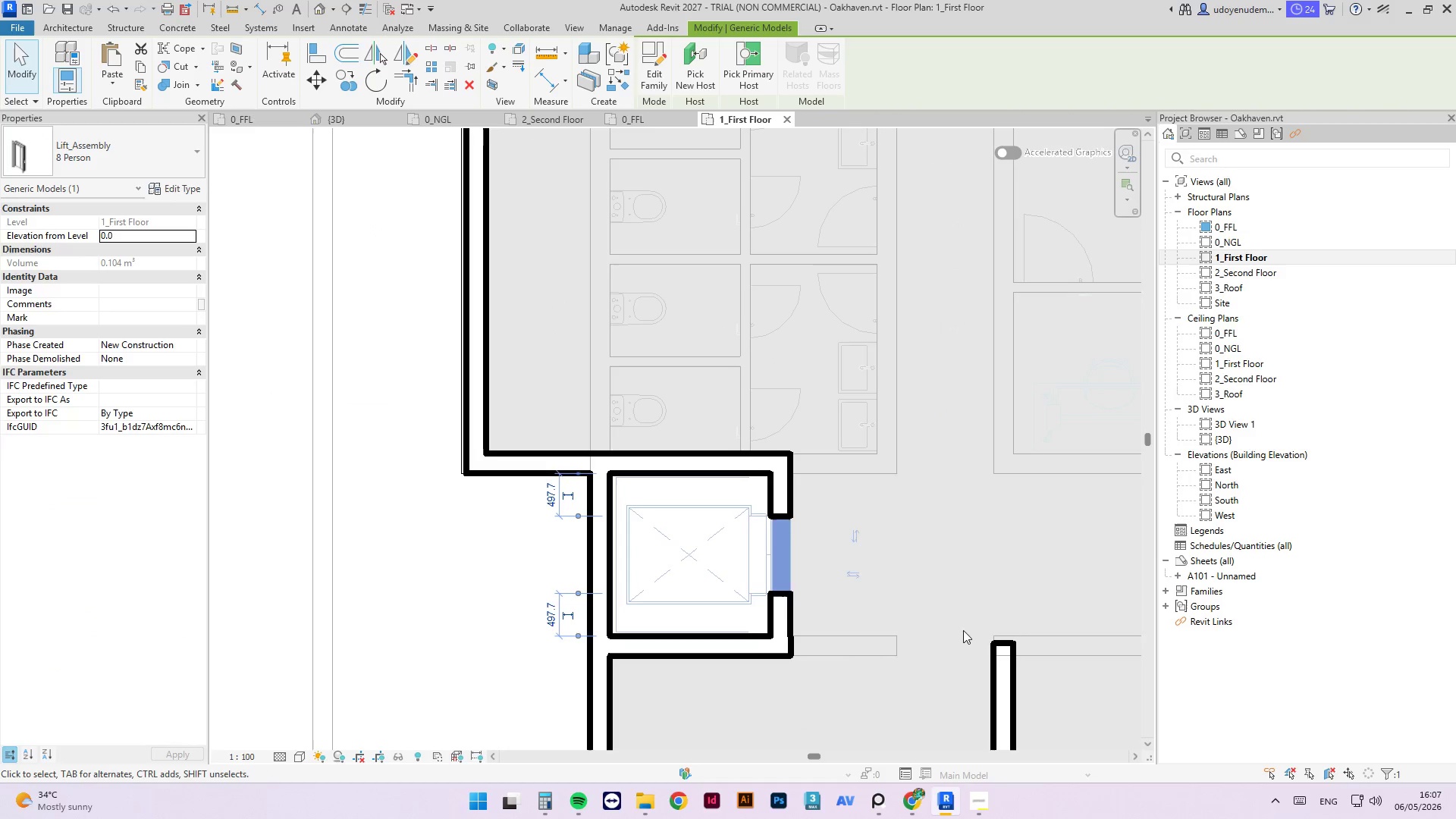 
key(Escape)
 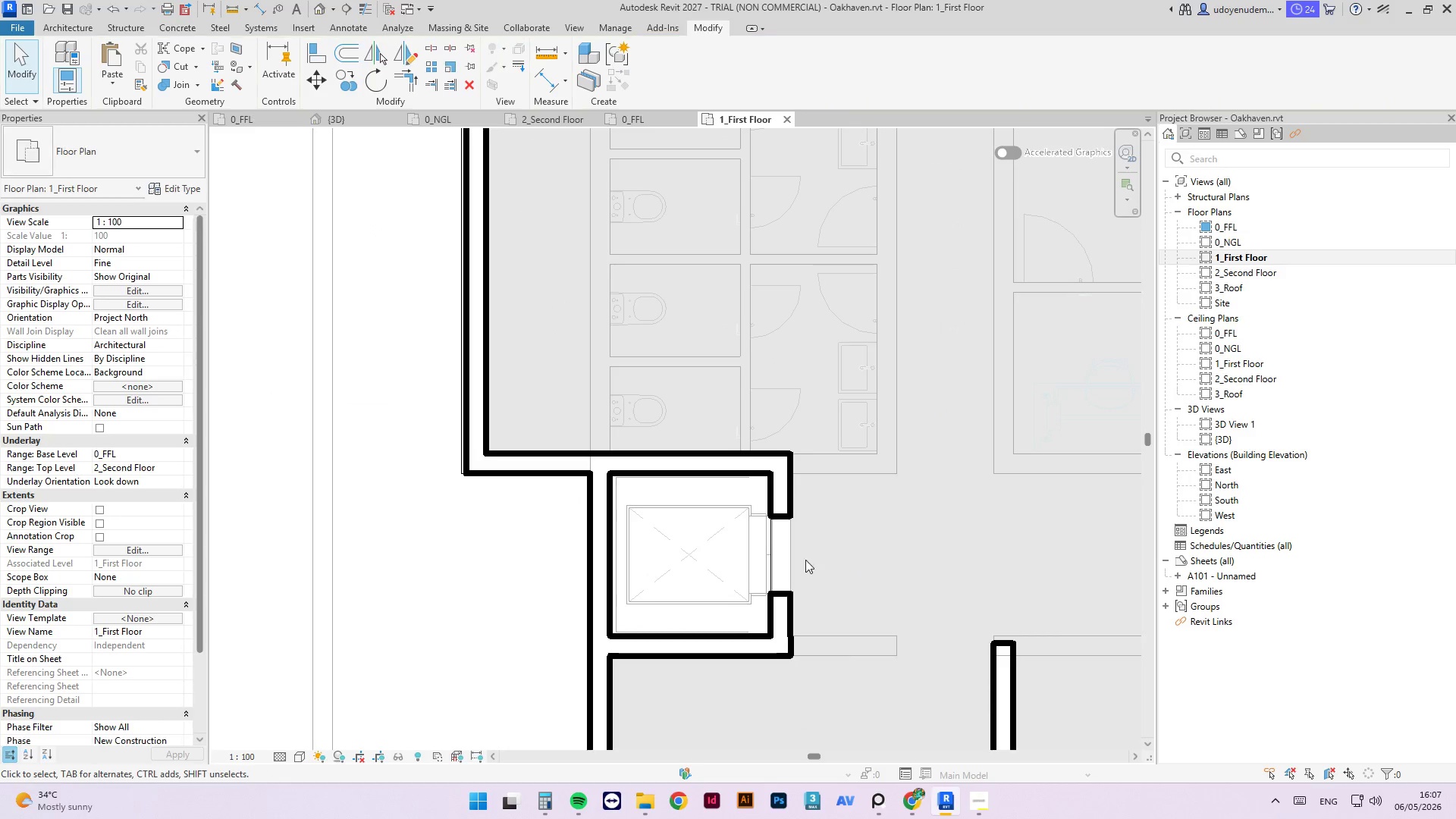 
key(Escape)
 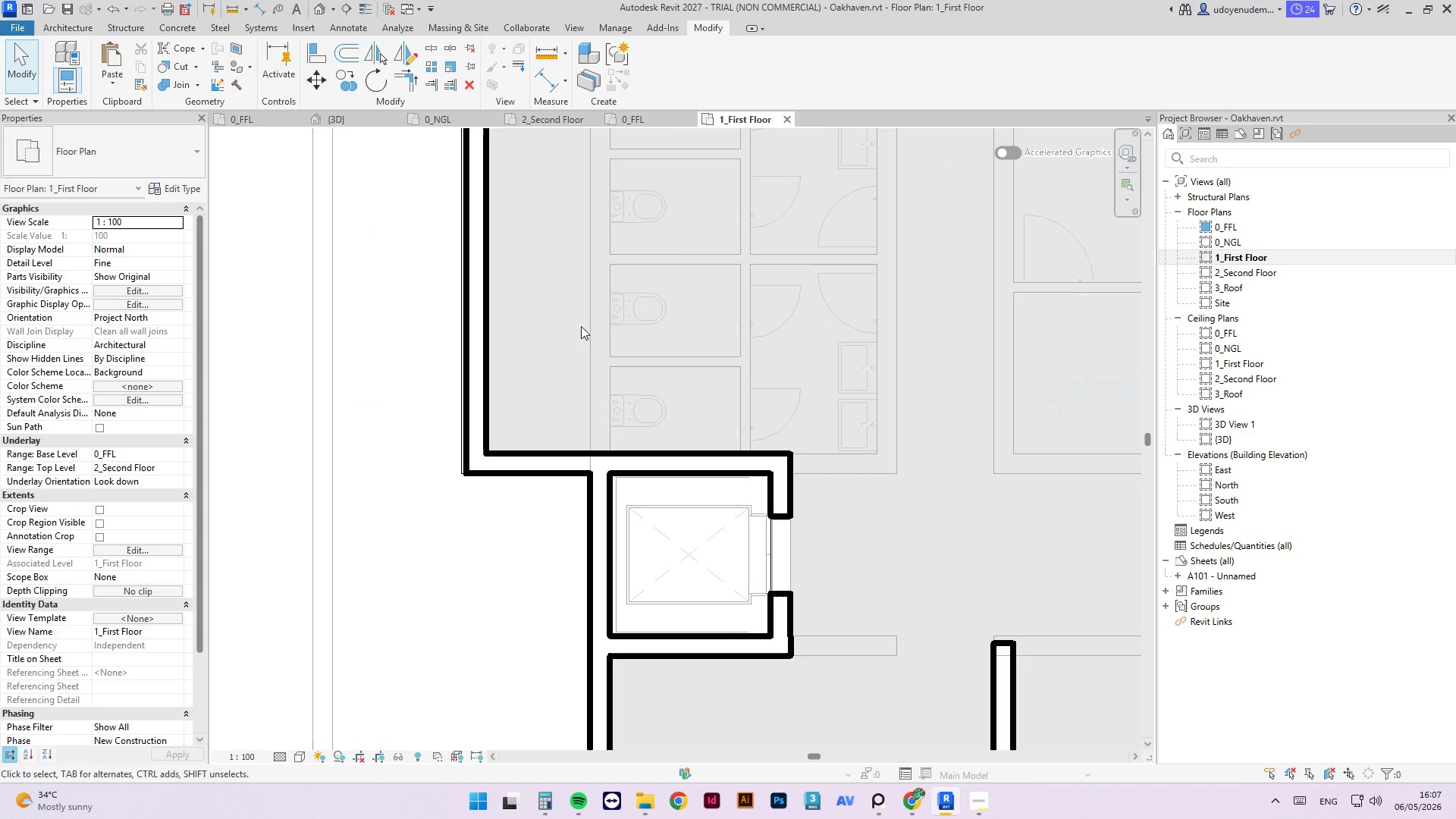 
scroll: coordinate [730, 482], scroll_direction: down, amount: 7.0
 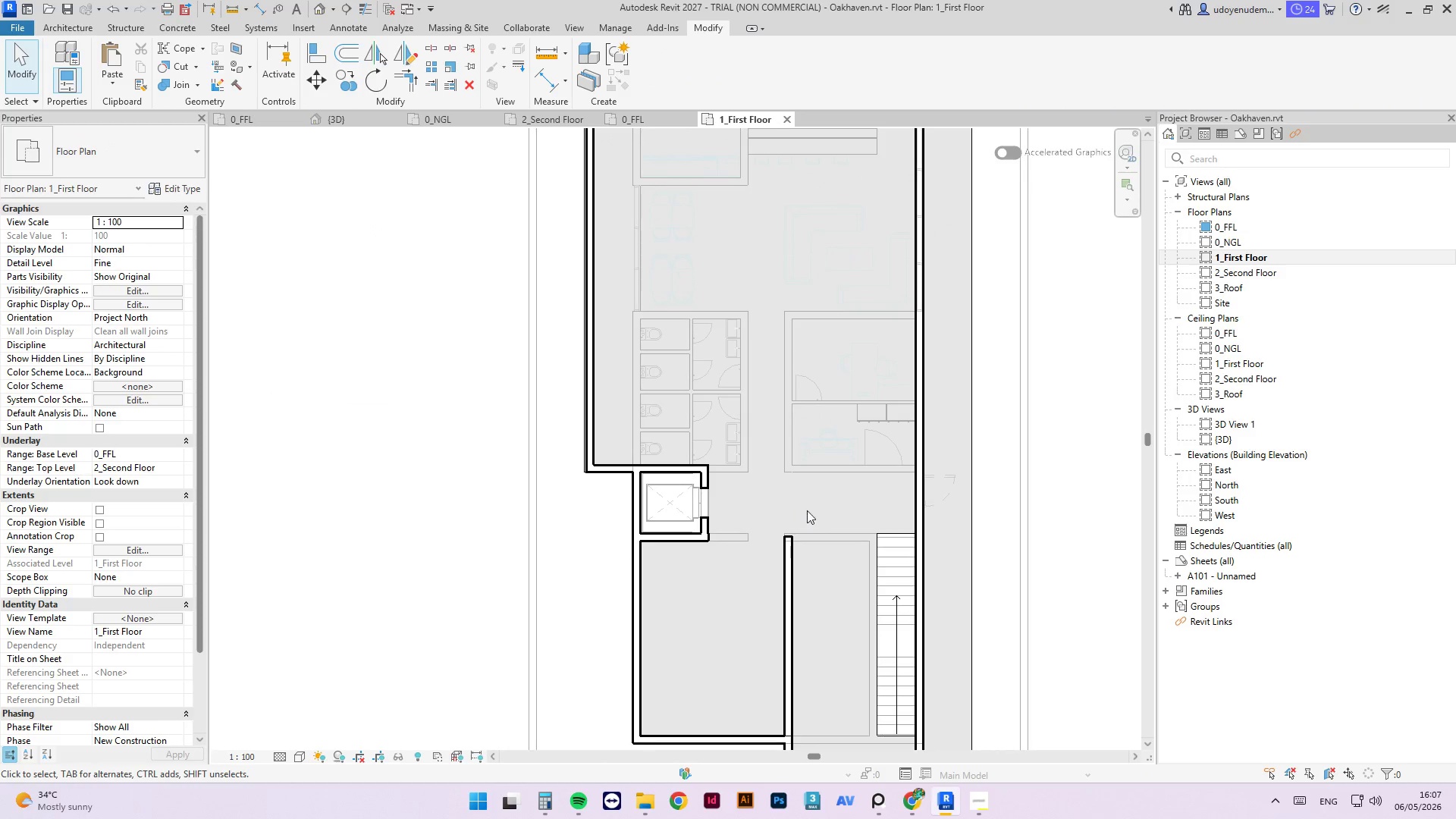 
scroll: coordinate [674, 500], scroll_direction: up, amount: 6.0
 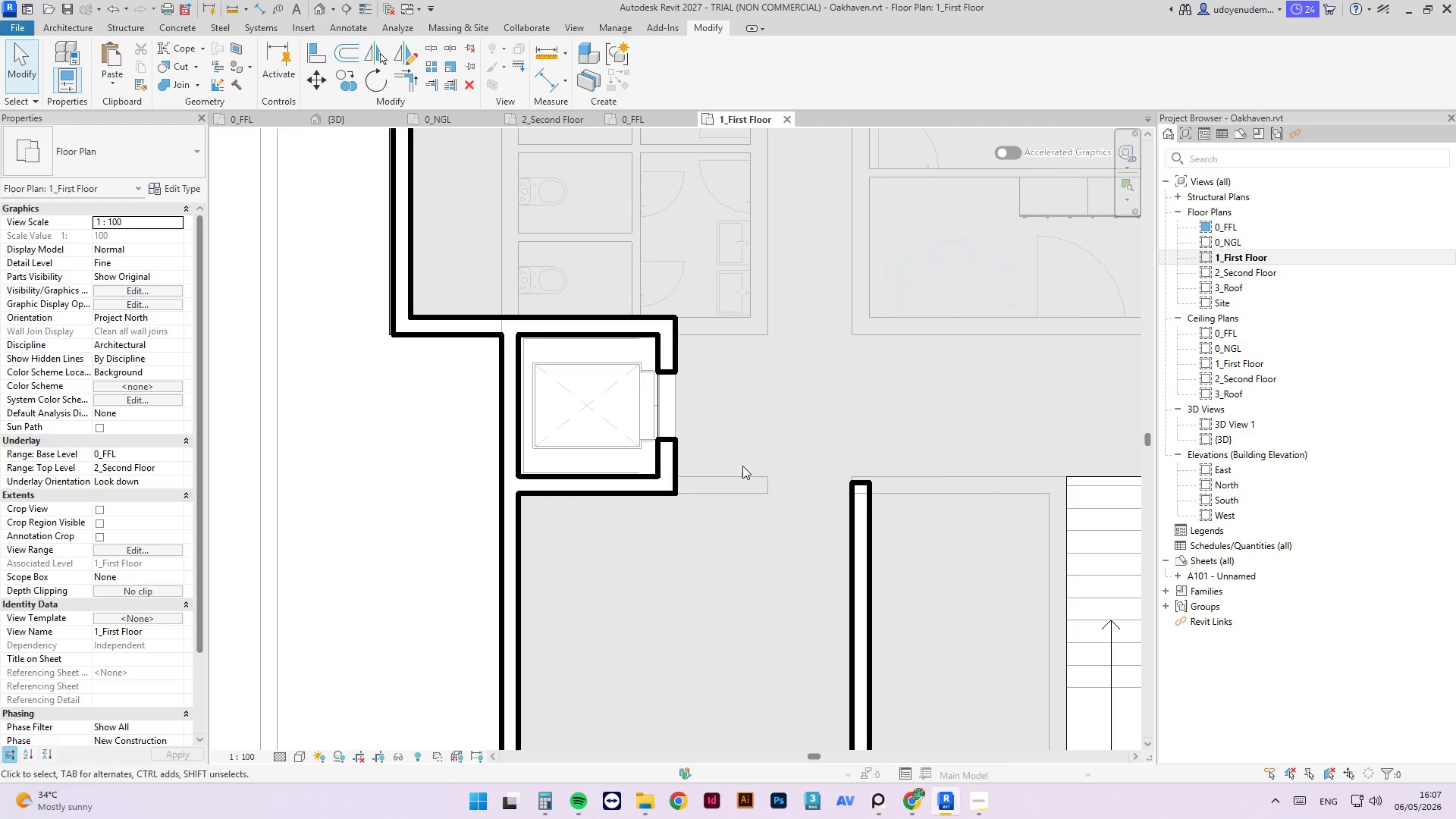 
scroll: coordinate [593, 516], scroll_direction: down, amount: 4.0
 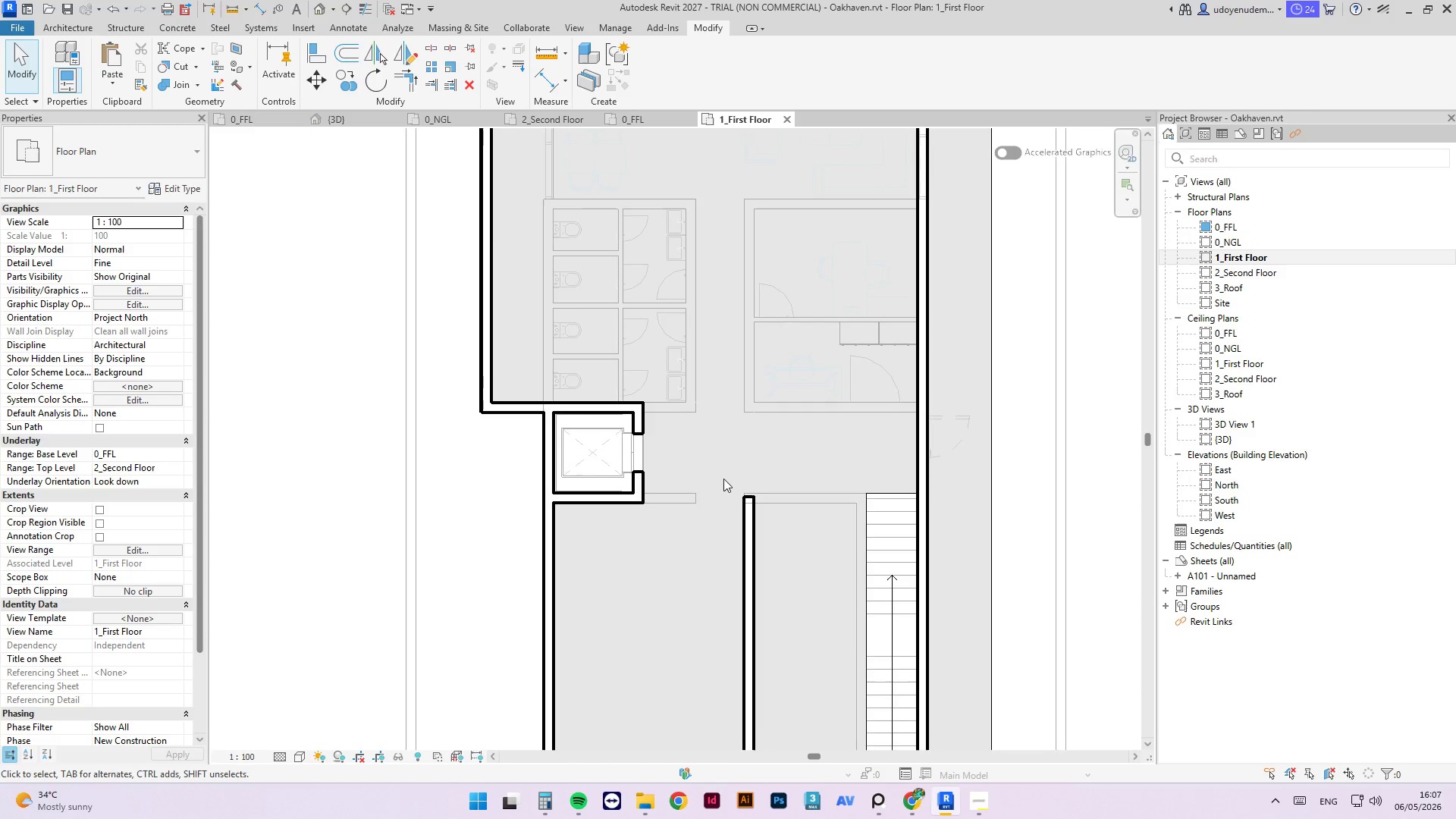 
scroll: coordinate [727, 501], scroll_direction: up, amount: 4.0
 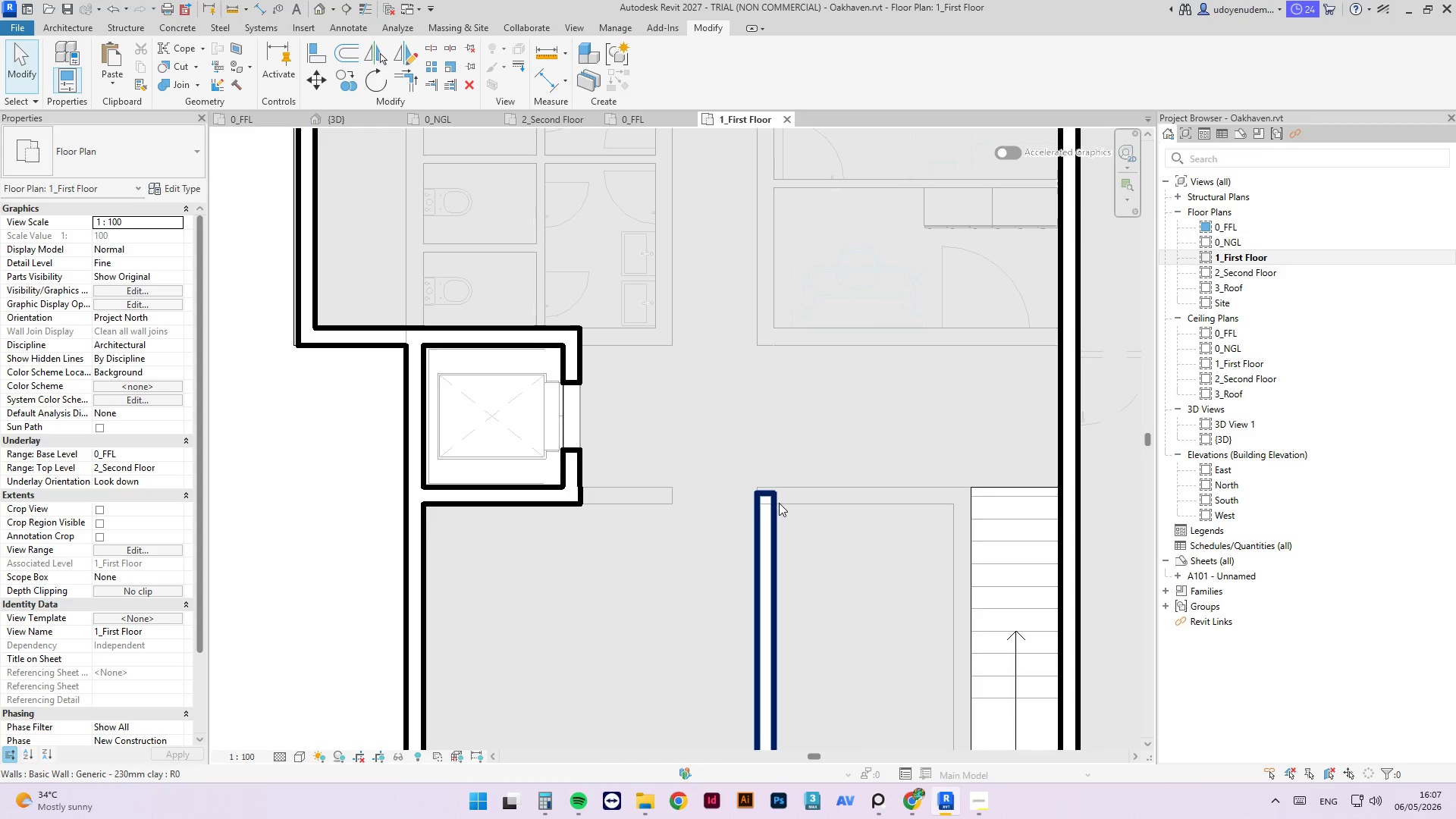 
scroll: coordinate [726, 451], scroll_direction: down, amount: 6.0
 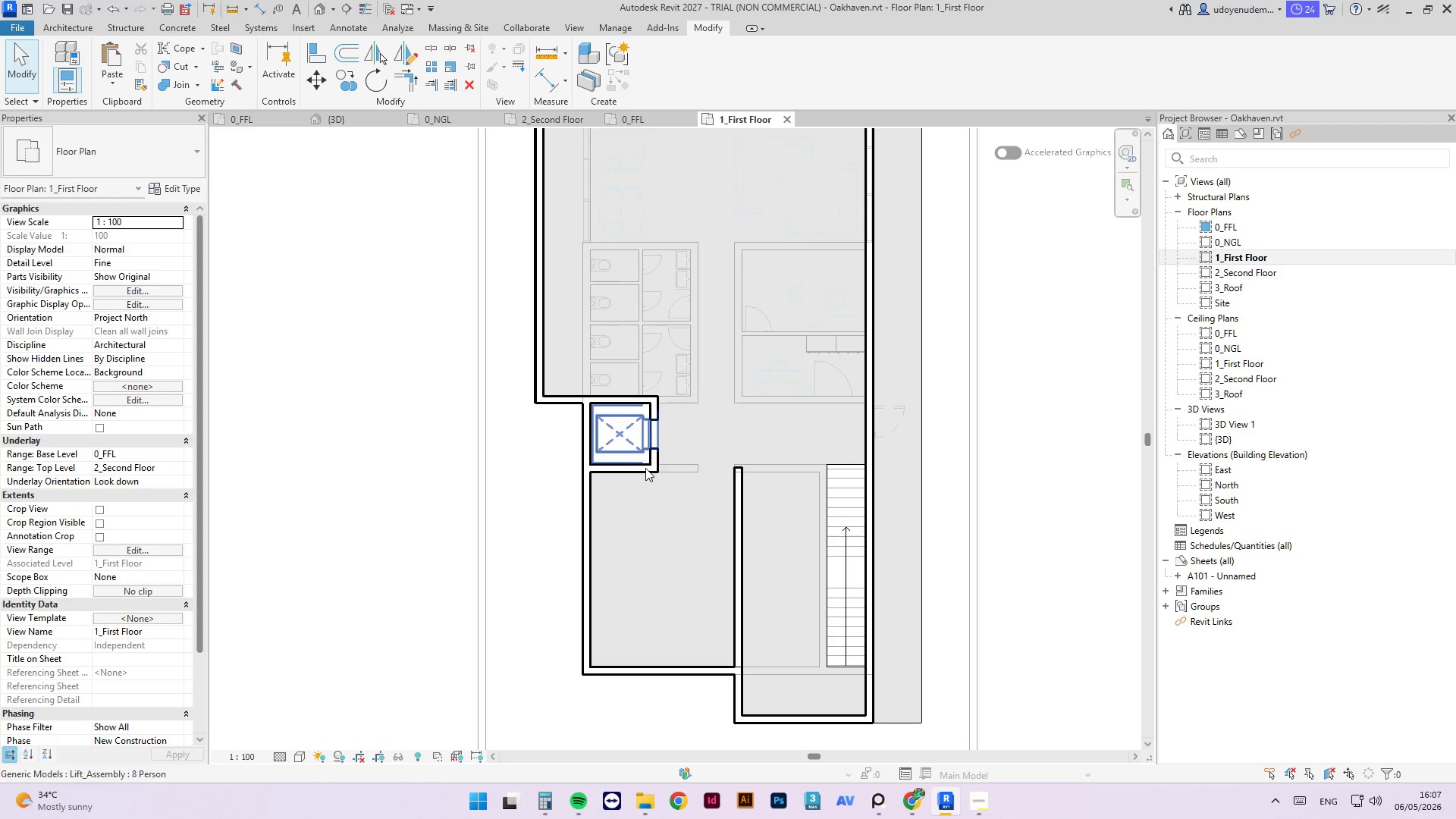 
left_click([644, 473])
 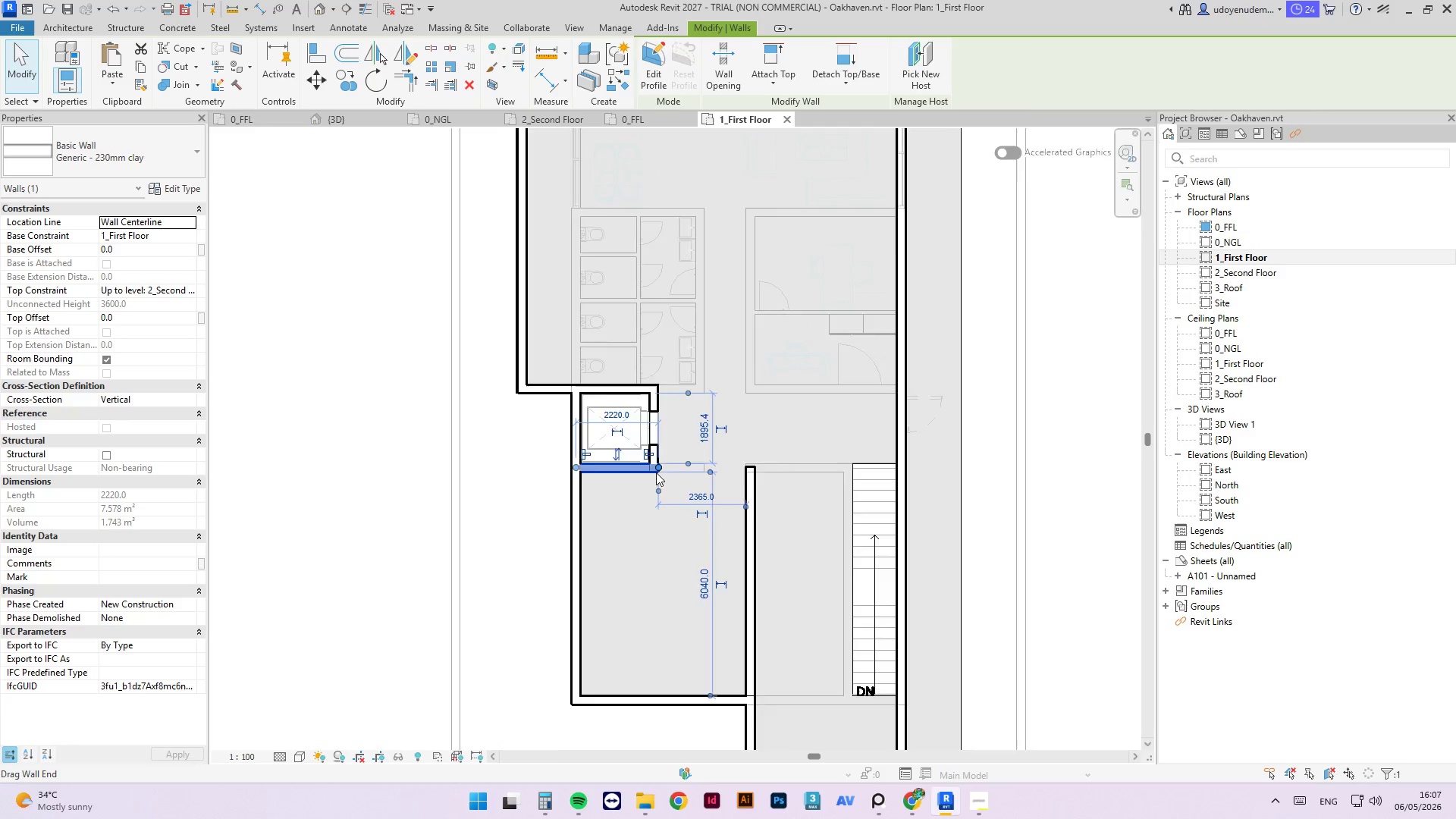 
scroll: coordinate [656, 472], scroll_direction: up, amount: 4.0
 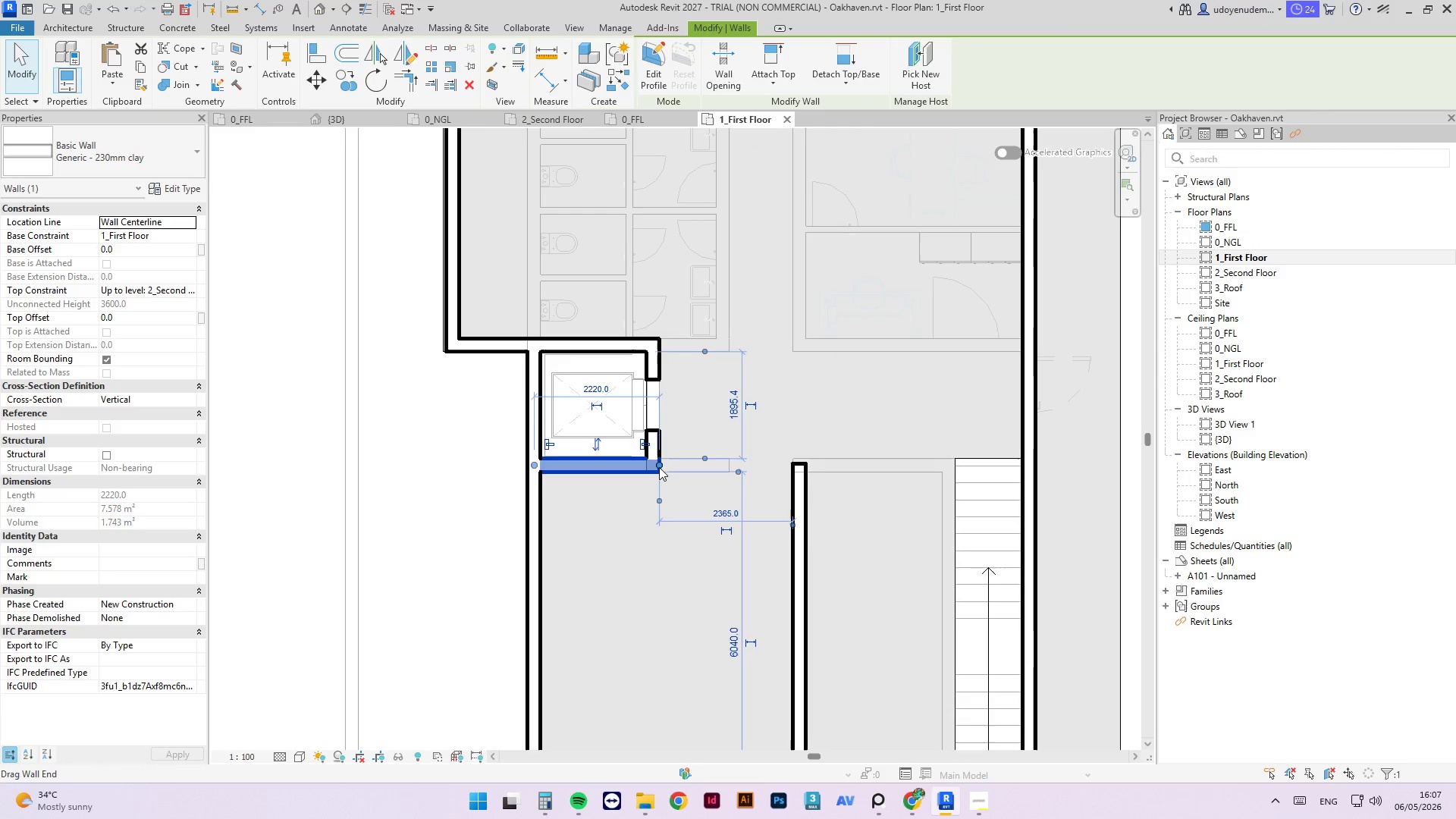 
left_click_drag(start_coordinate=[659, 467], to_coordinate=[799, 469])
 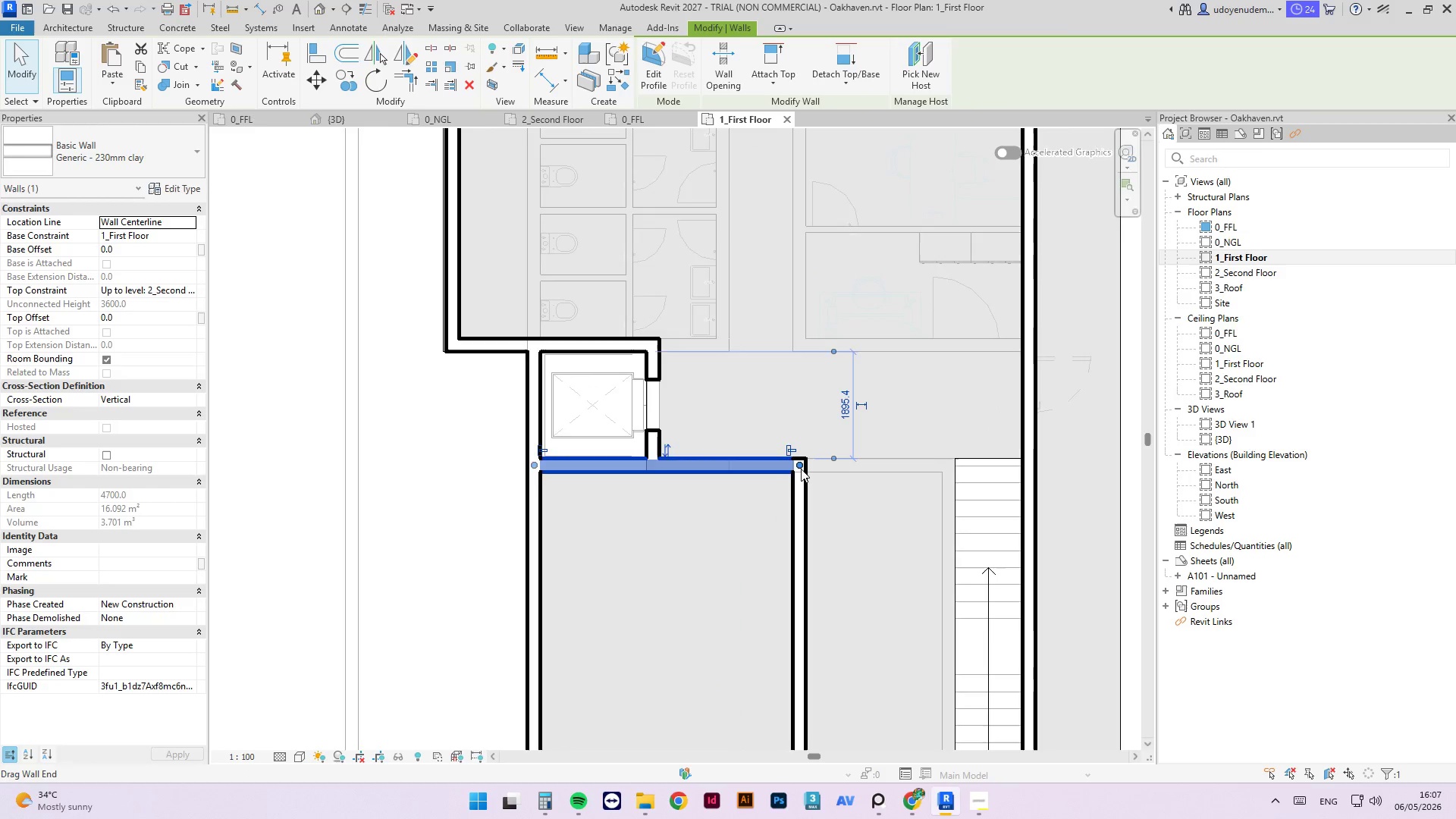 
key(Escape)
 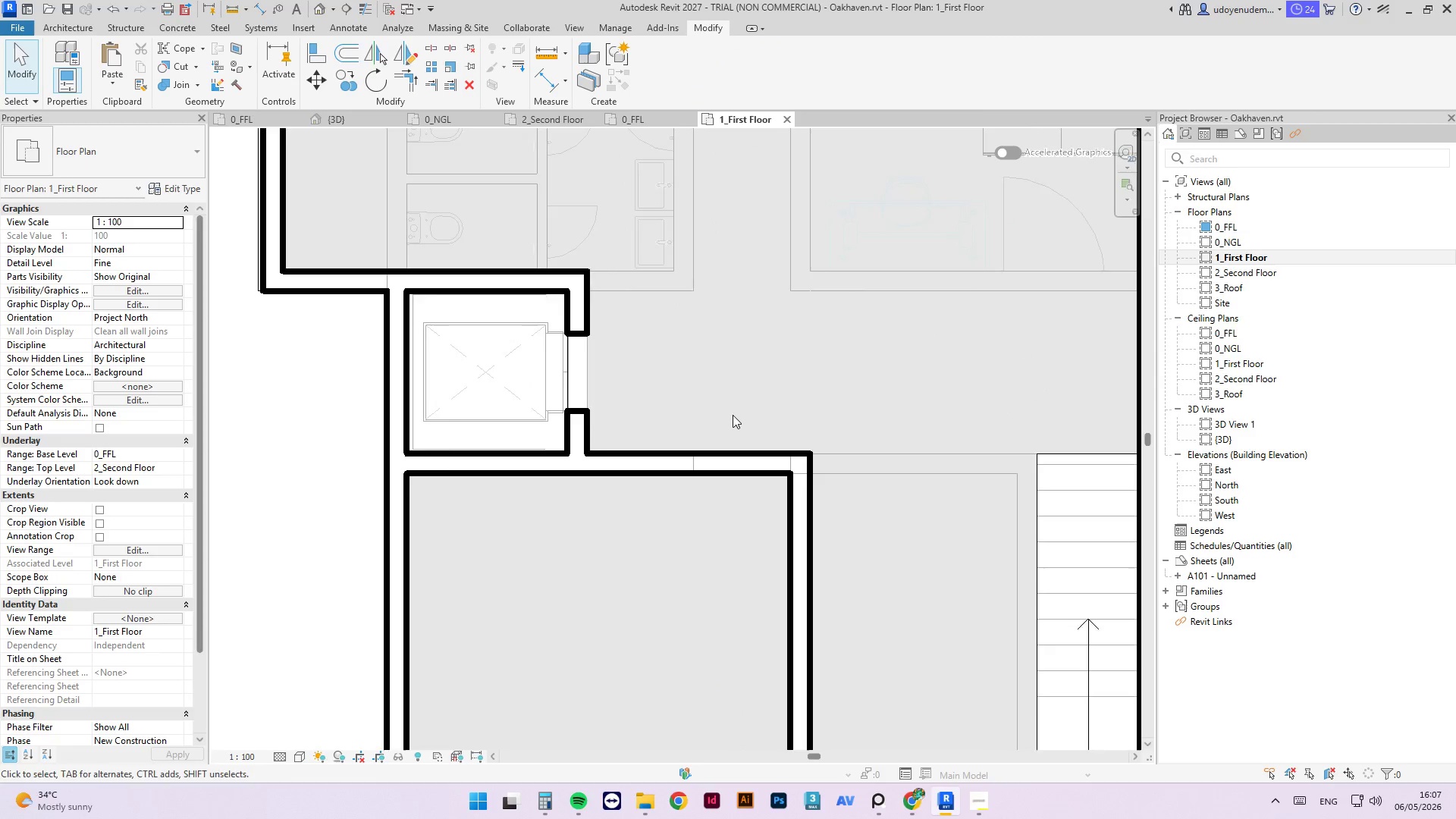 
key(Escape)
 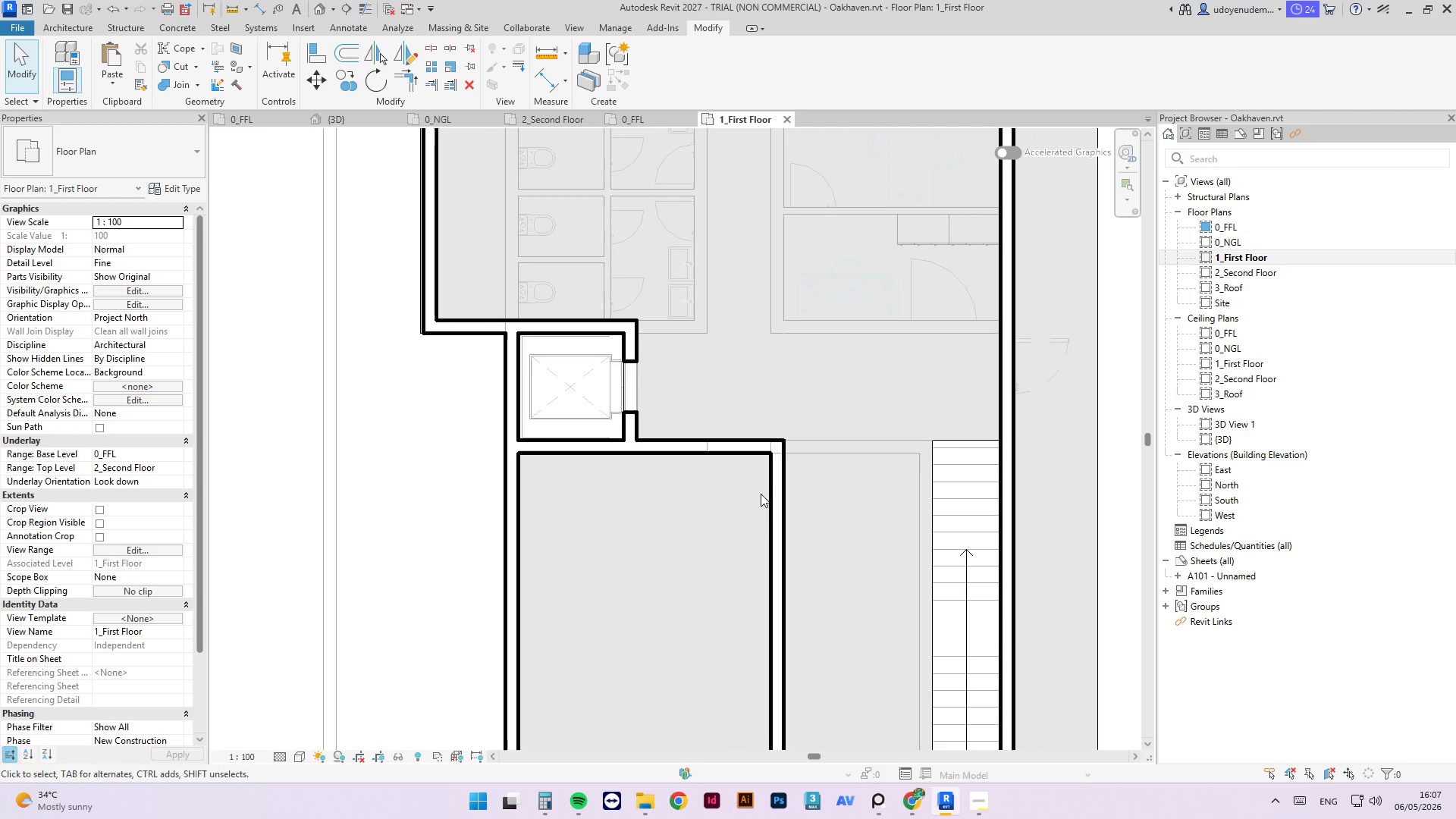 
scroll: coordinate [733, 416], scroll_direction: none, amount: 0.0
 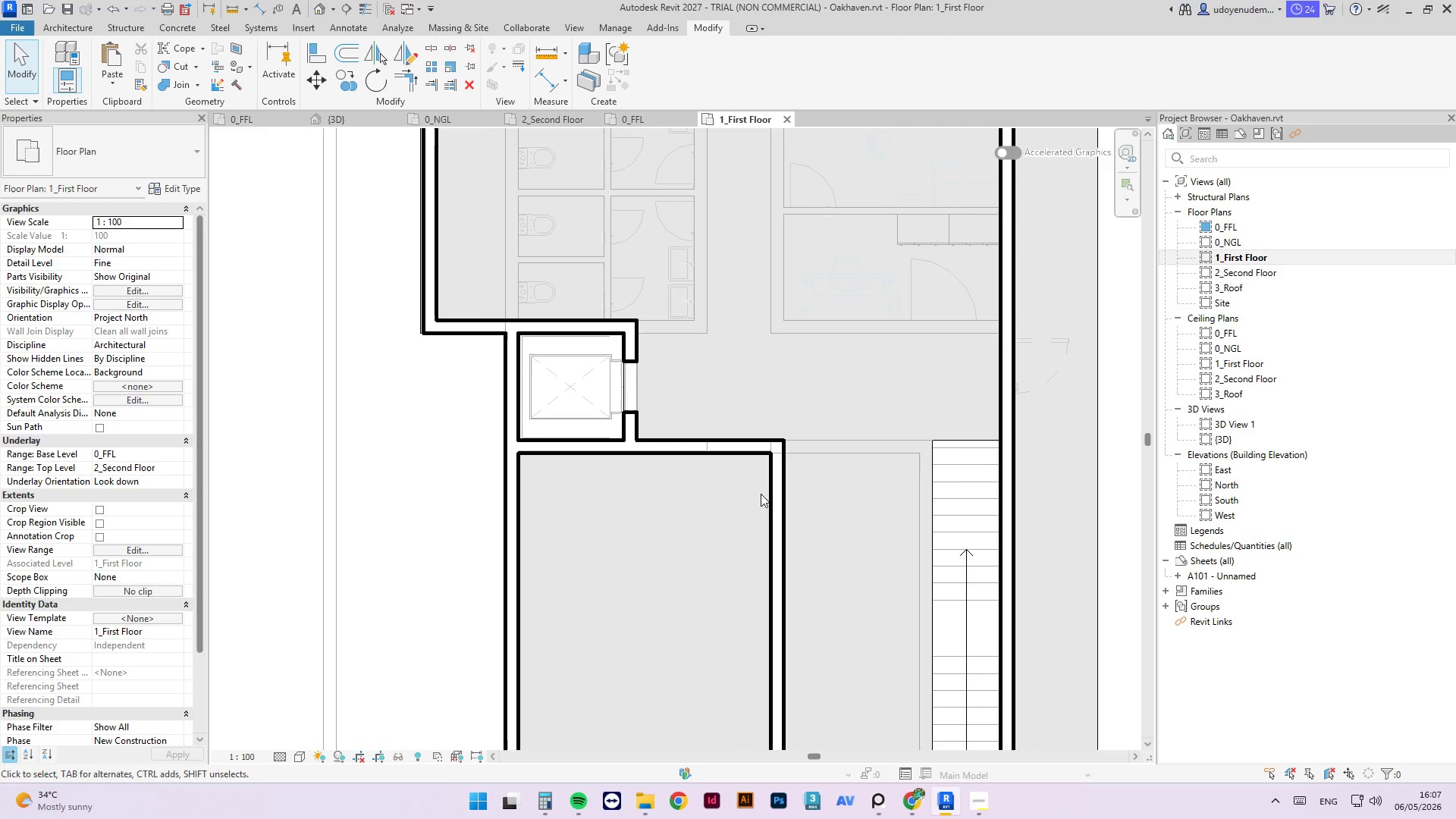 
left_click([778, 486])
 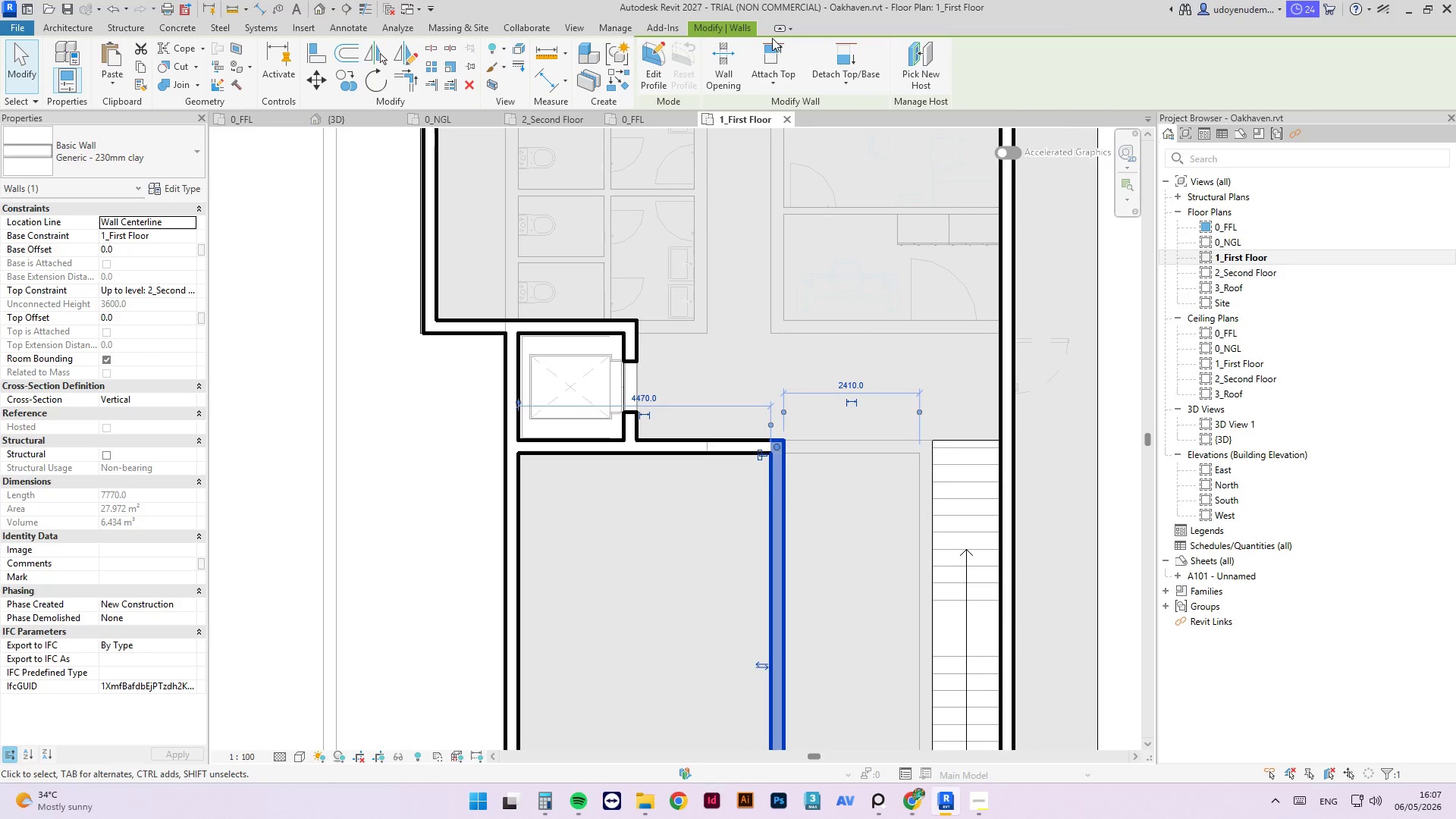 
left_click([732, 47])
 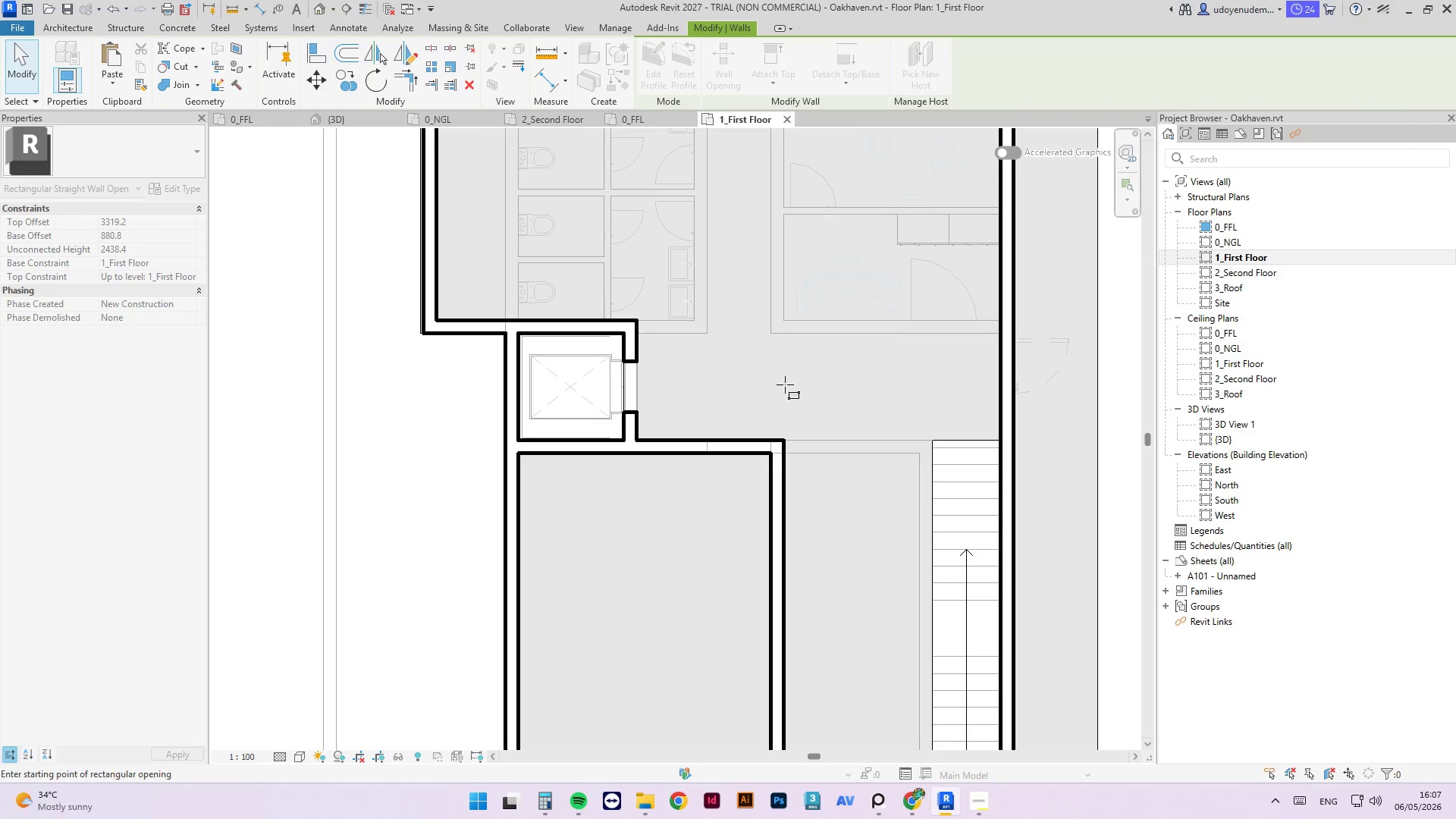 
scroll: coordinate [779, 371], scroll_direction: down, amount: 2.0
 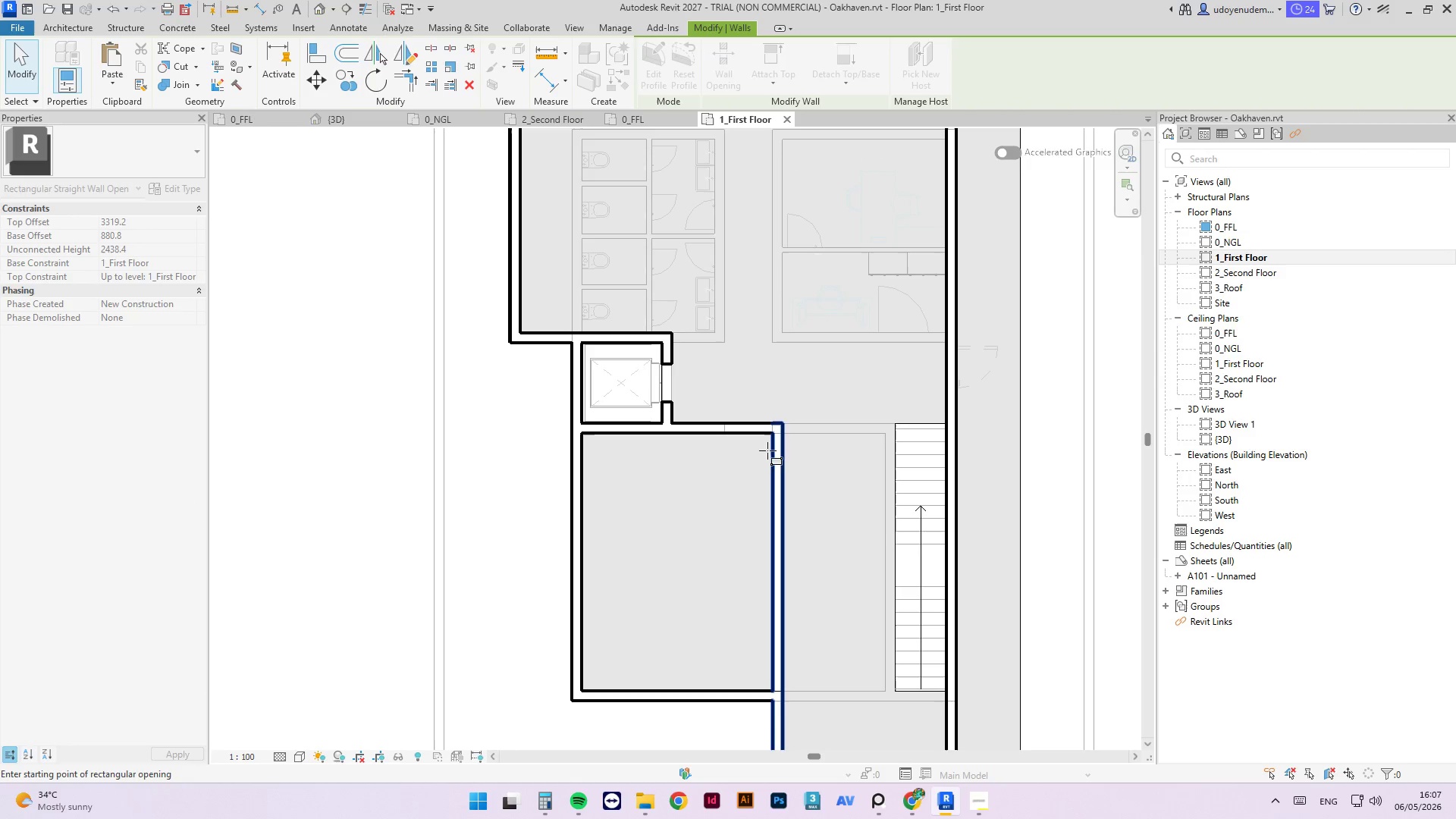 
left_click_drag(start_coordinate=[768, 450], to_coordinate=[817, 667])
 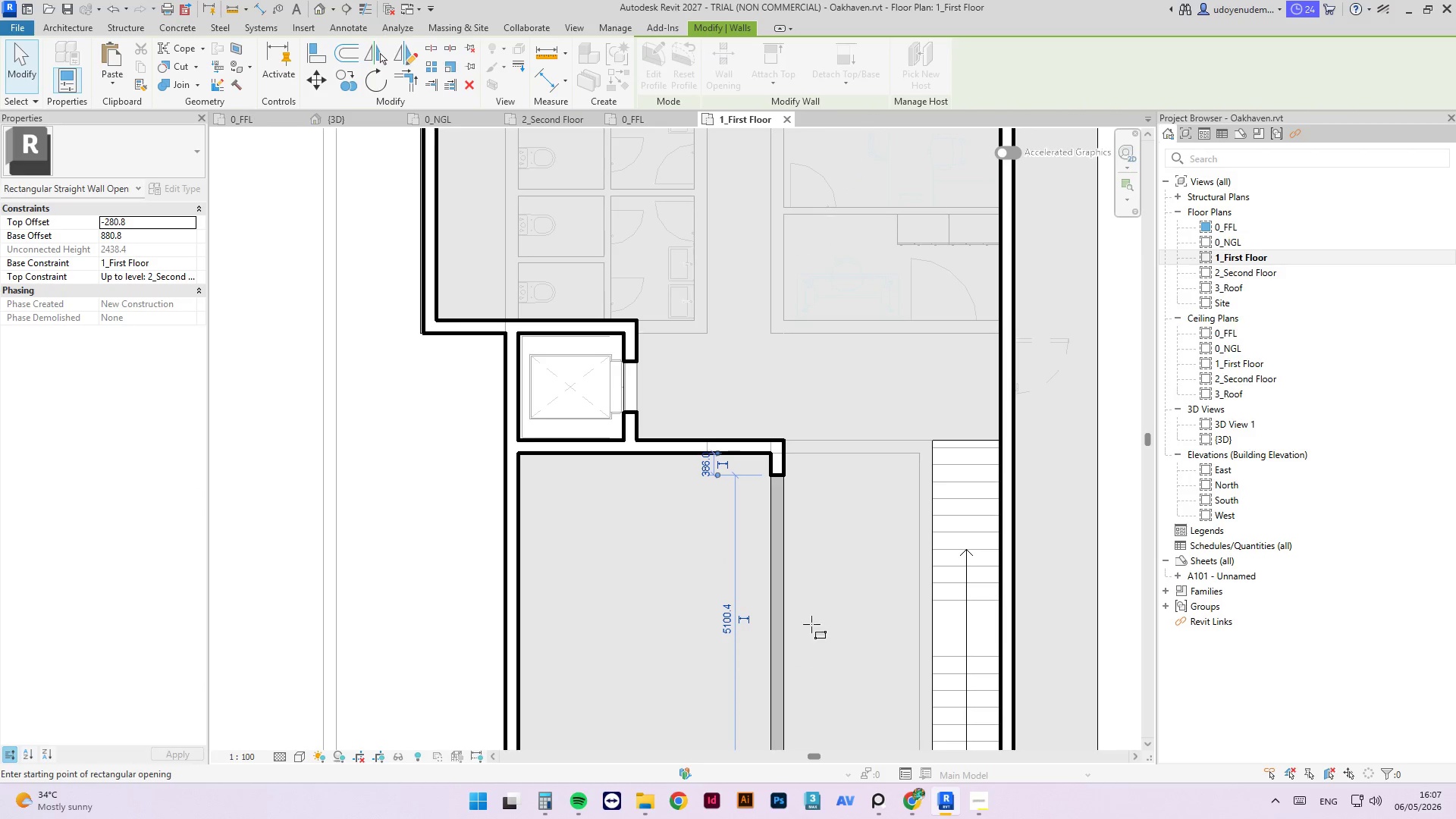 
key(Escape)
 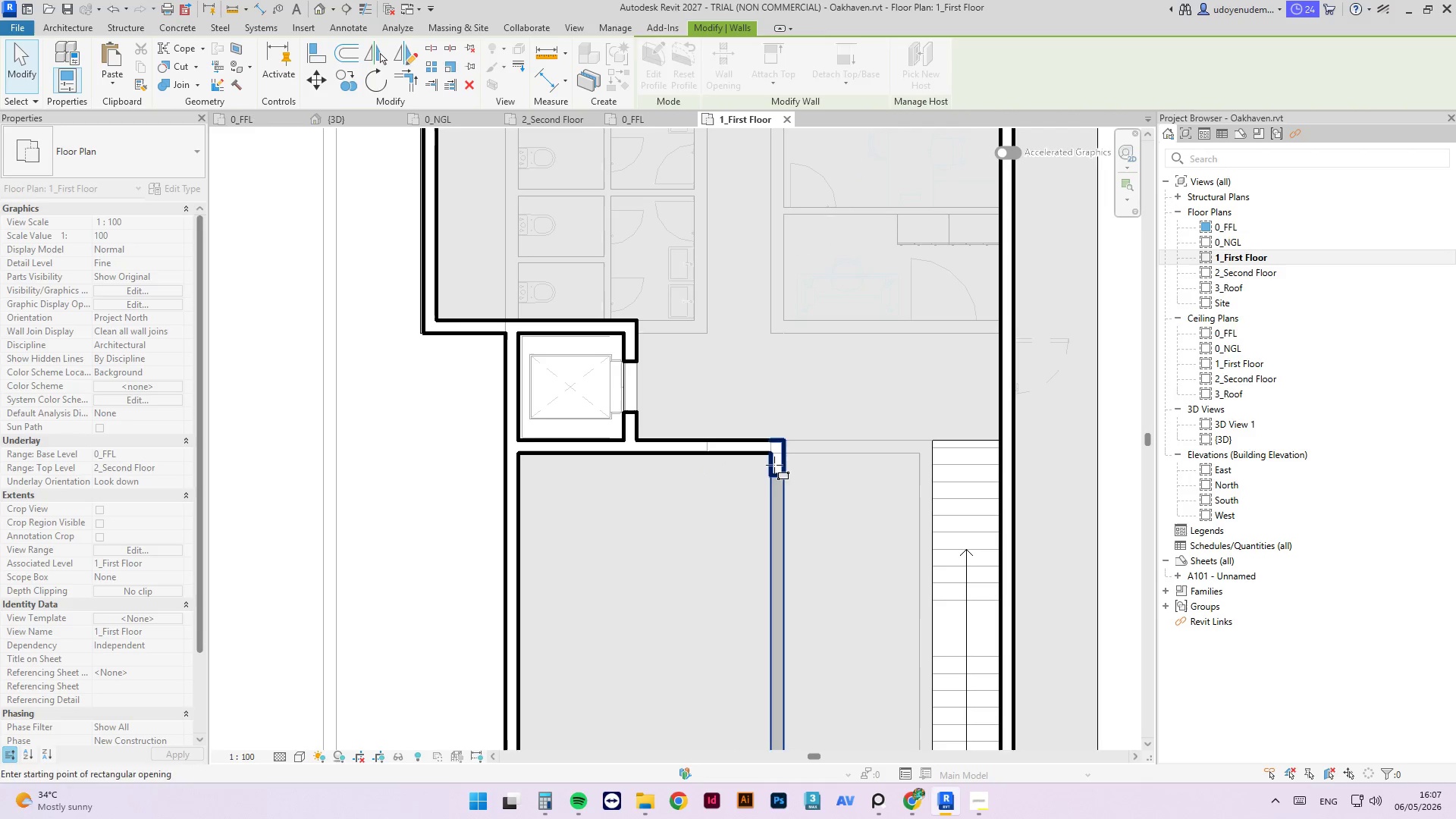 
key(Escape)
 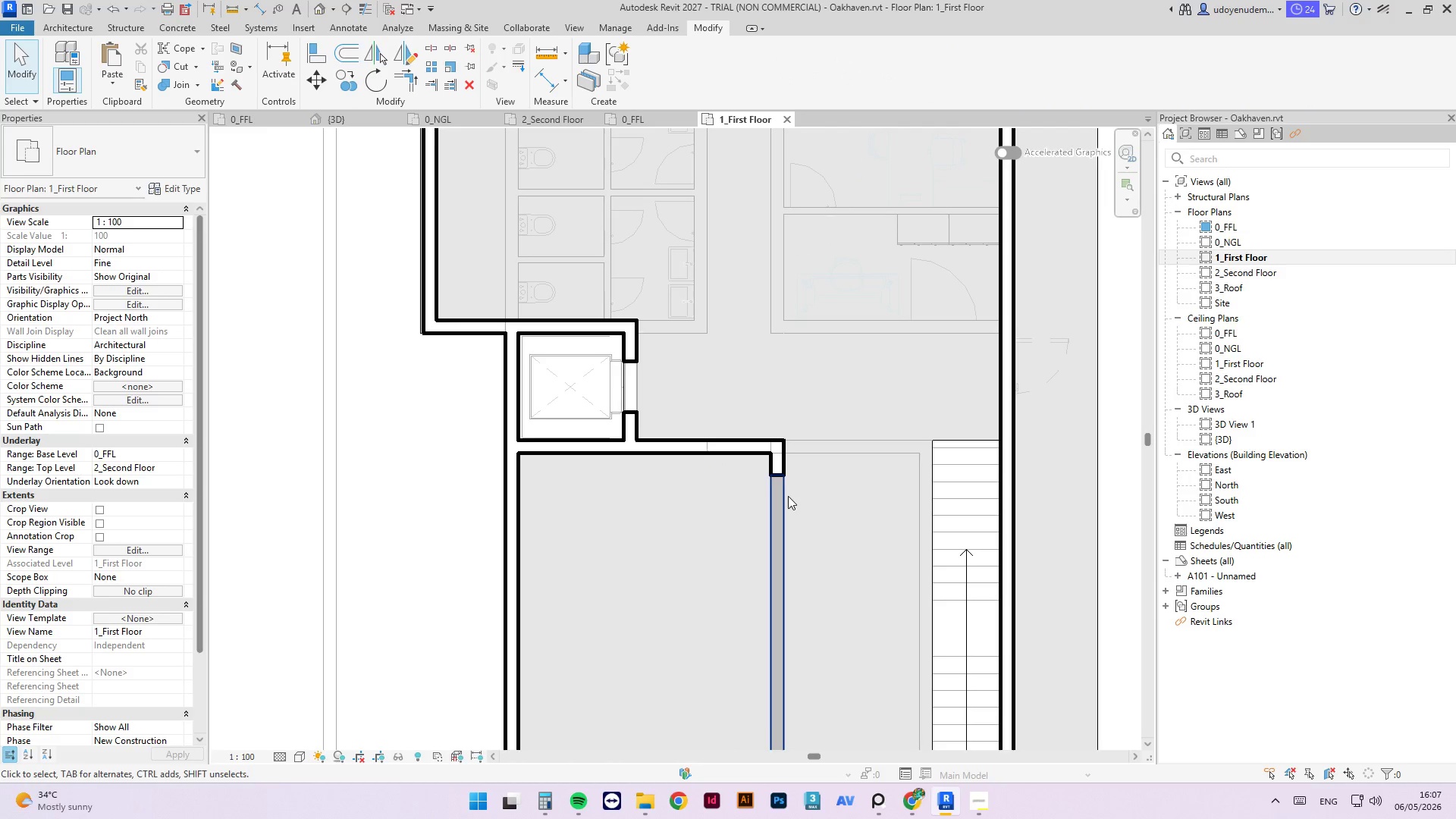 
double_click([783, 494])
 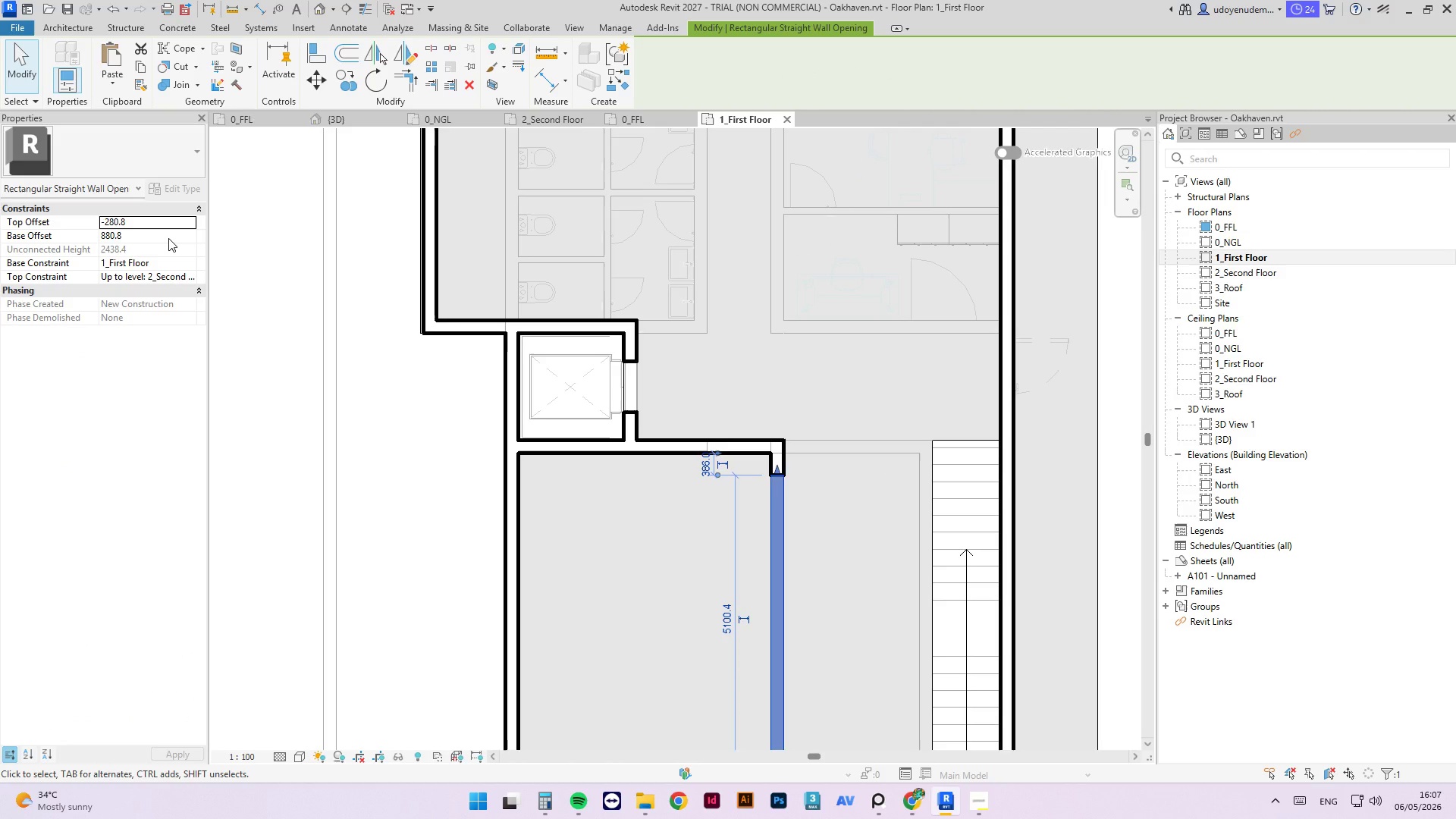 
left_click([168, 238])
 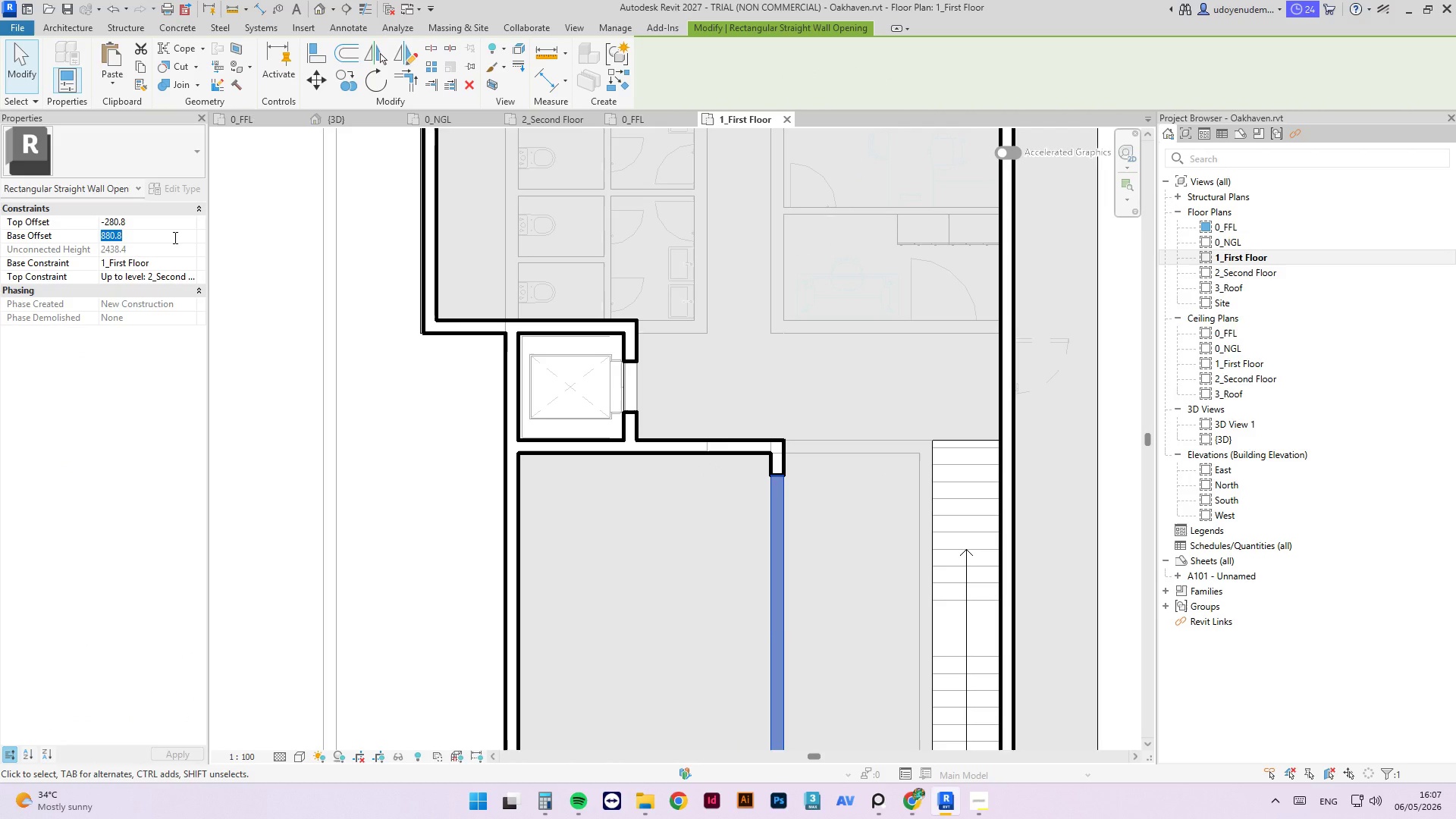 
key(Numpad9)
 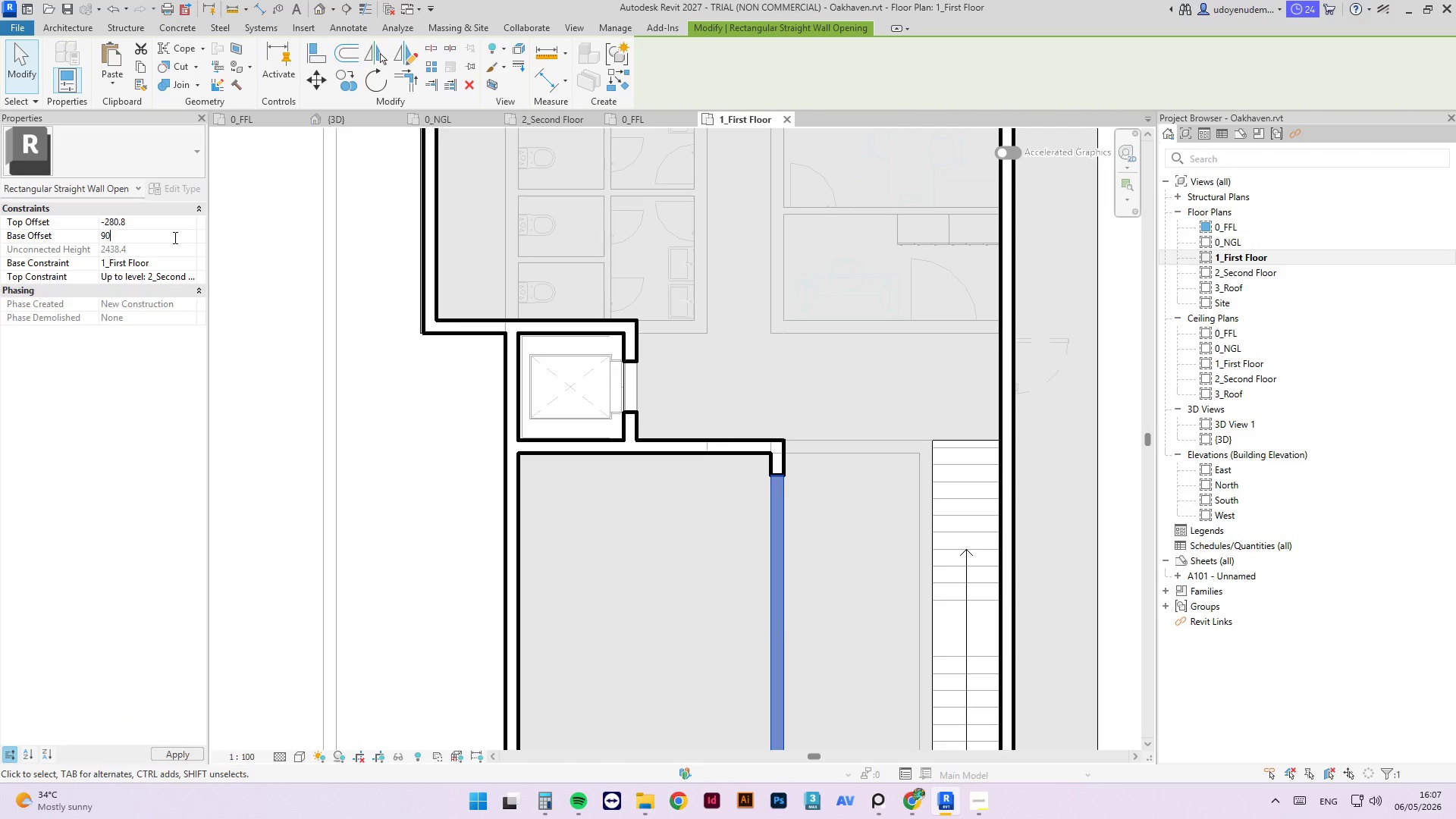 
key(Numpad0)
 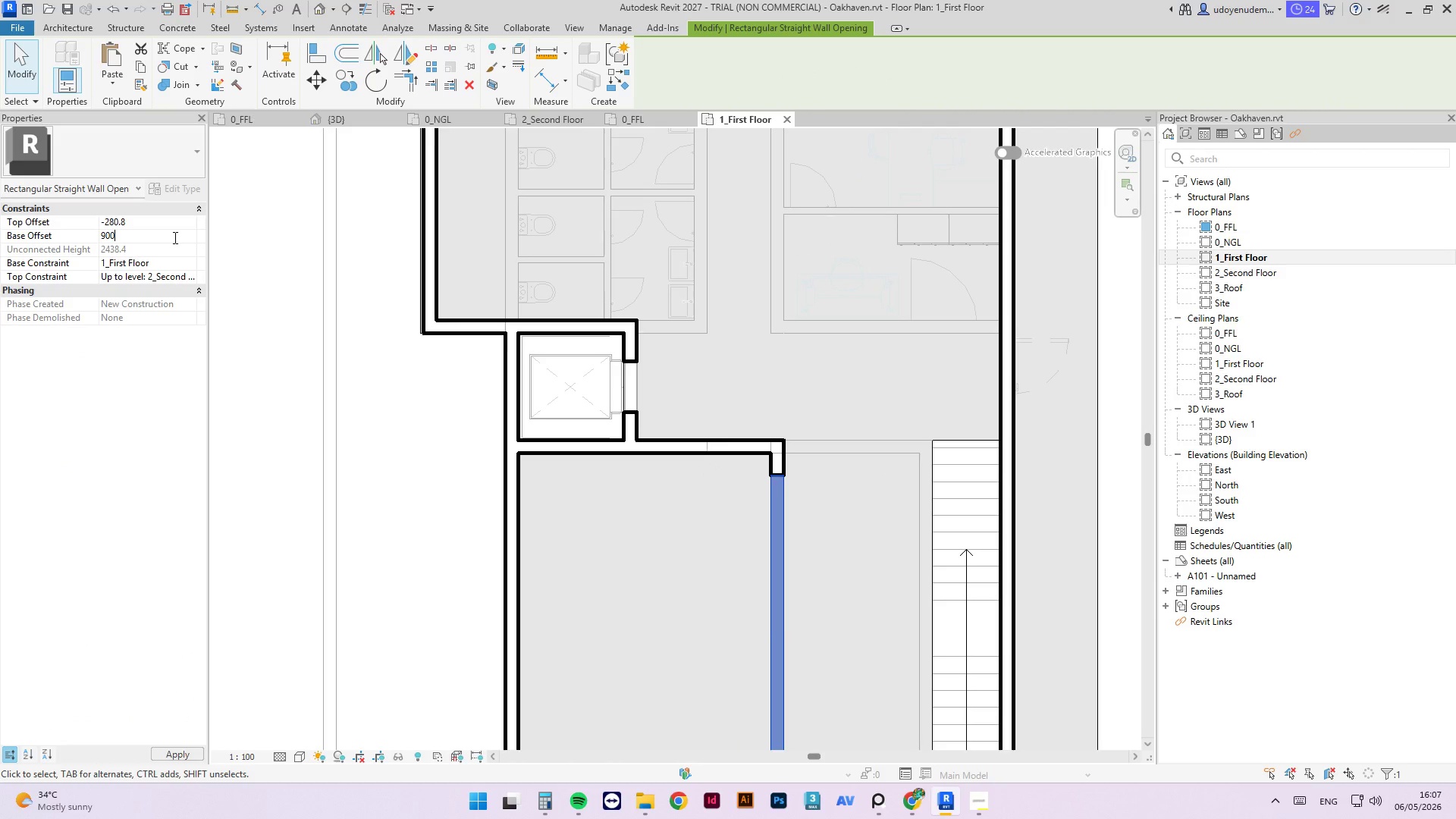 
key(Numpad0)
 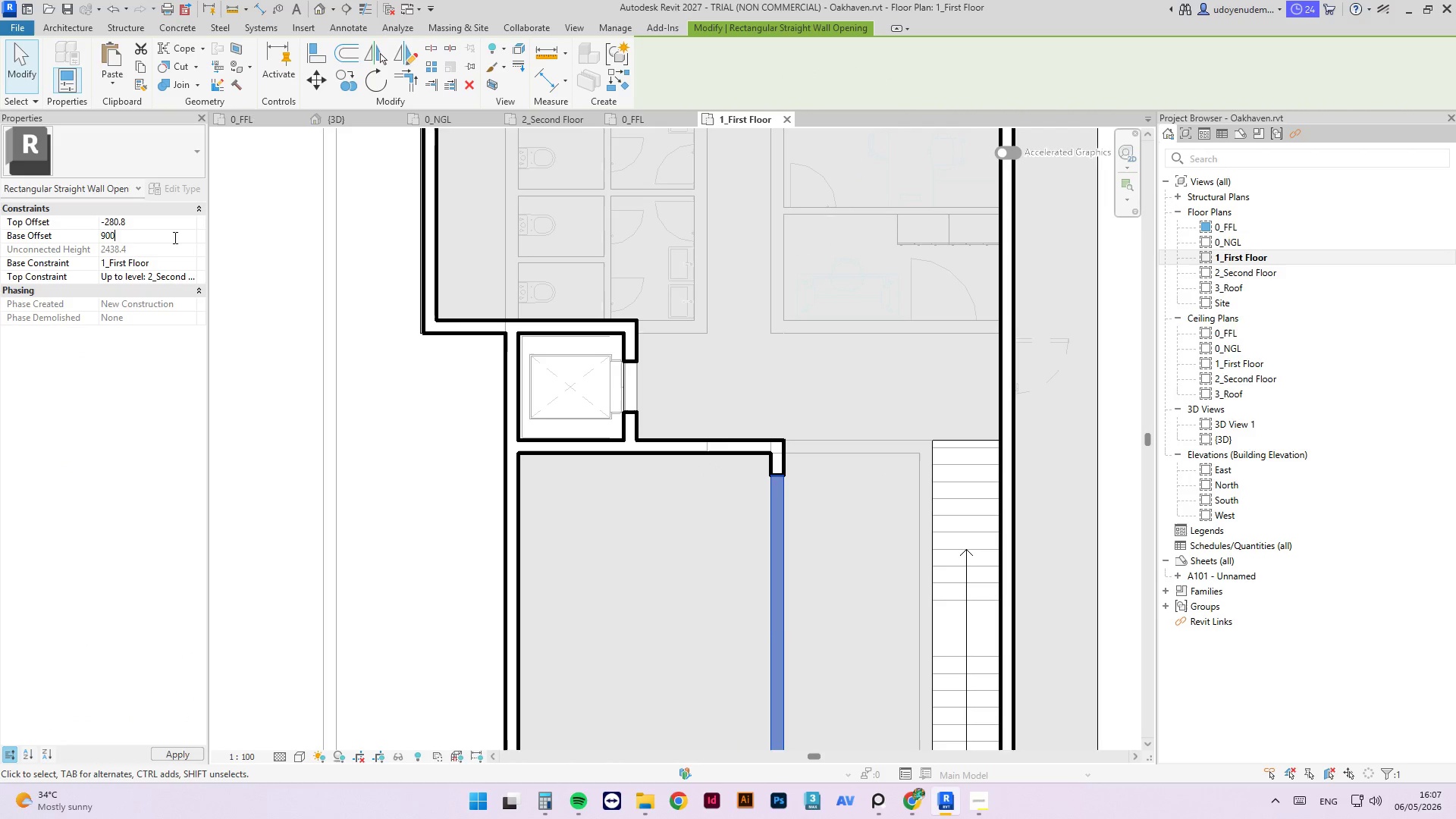 
key(NumpadEnter)
 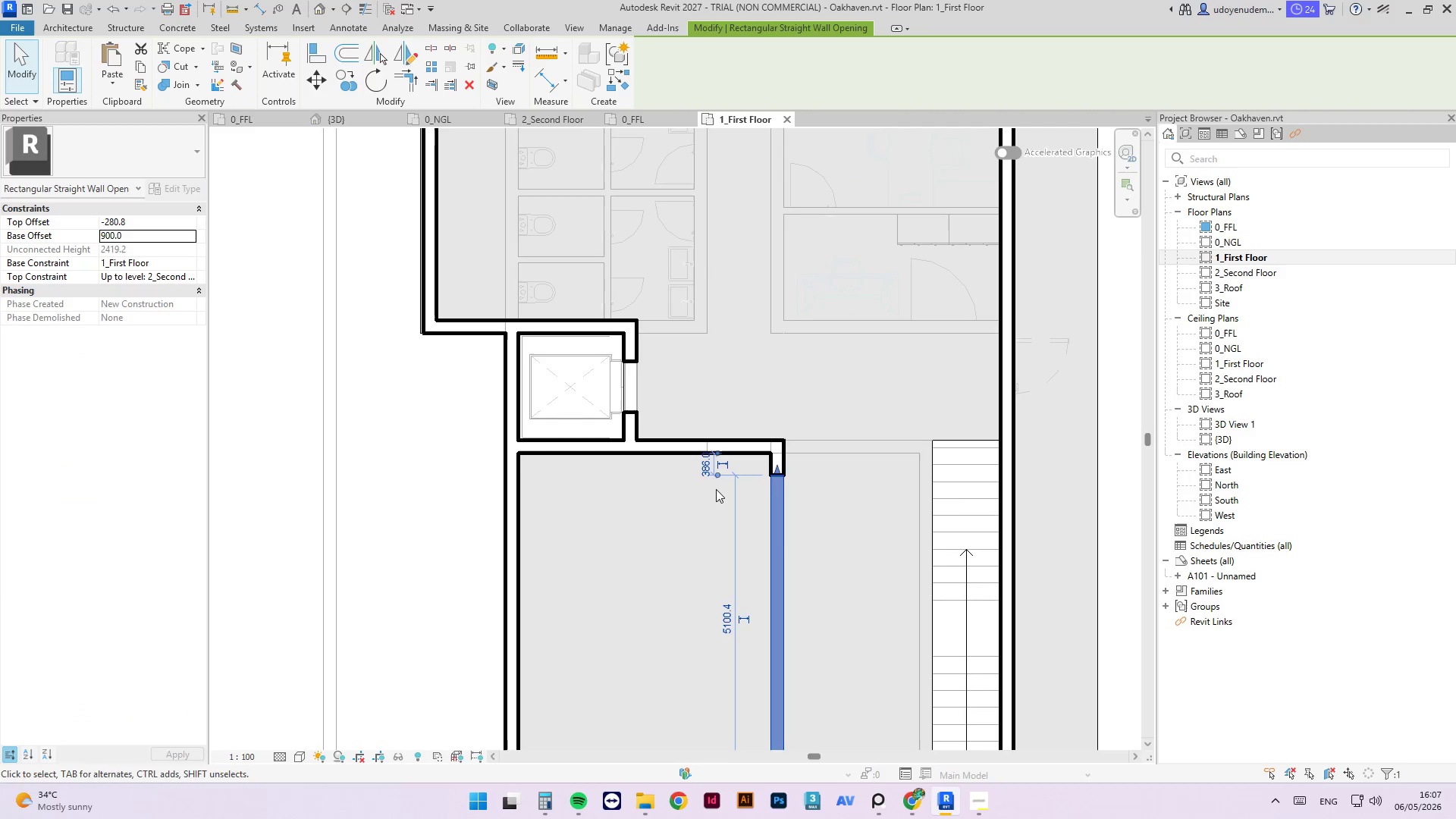 
scroll: coordinate [670, 414], scroll_direction: down, amount: 3.0
 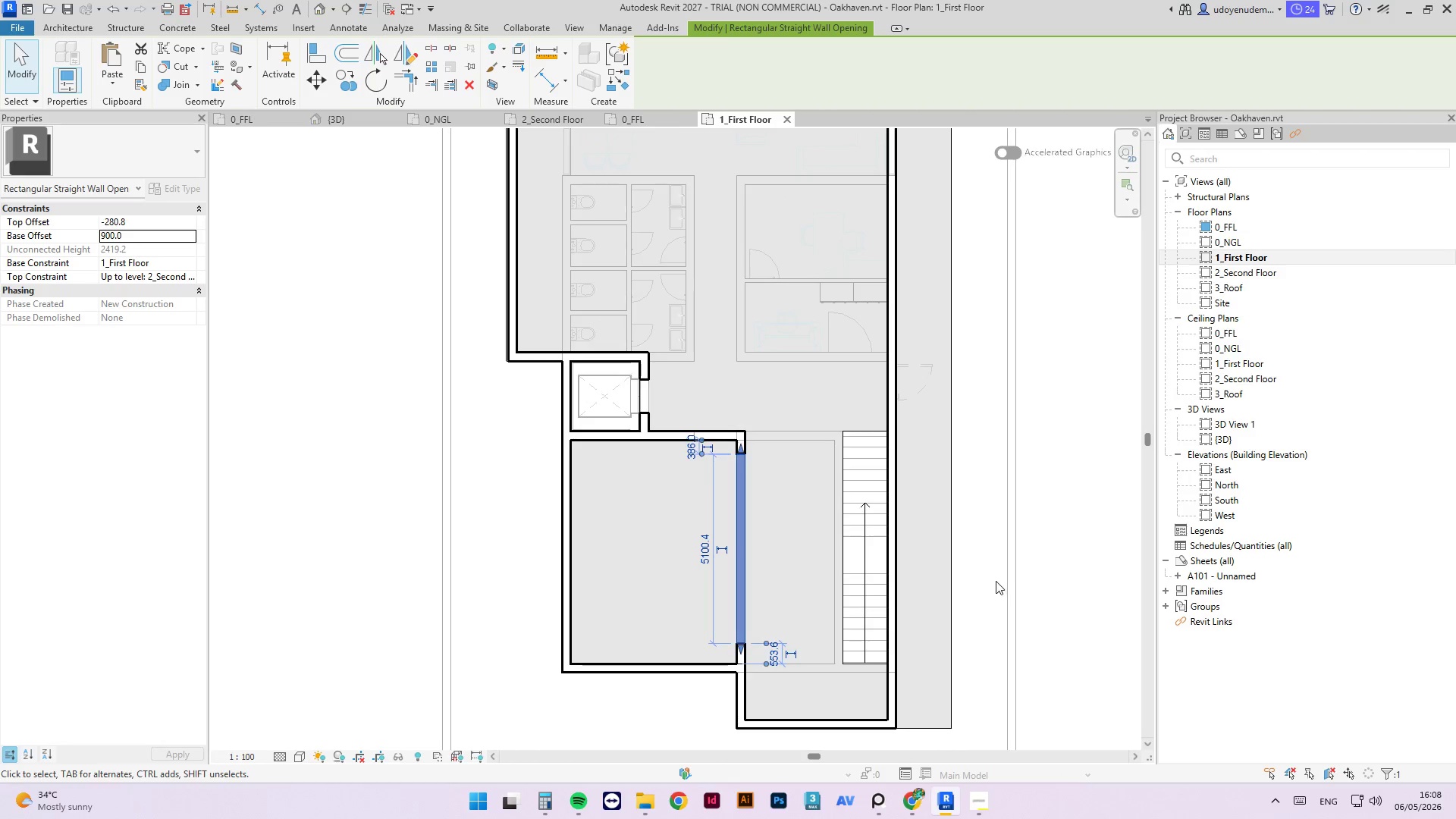 
left_click([968, 568])
 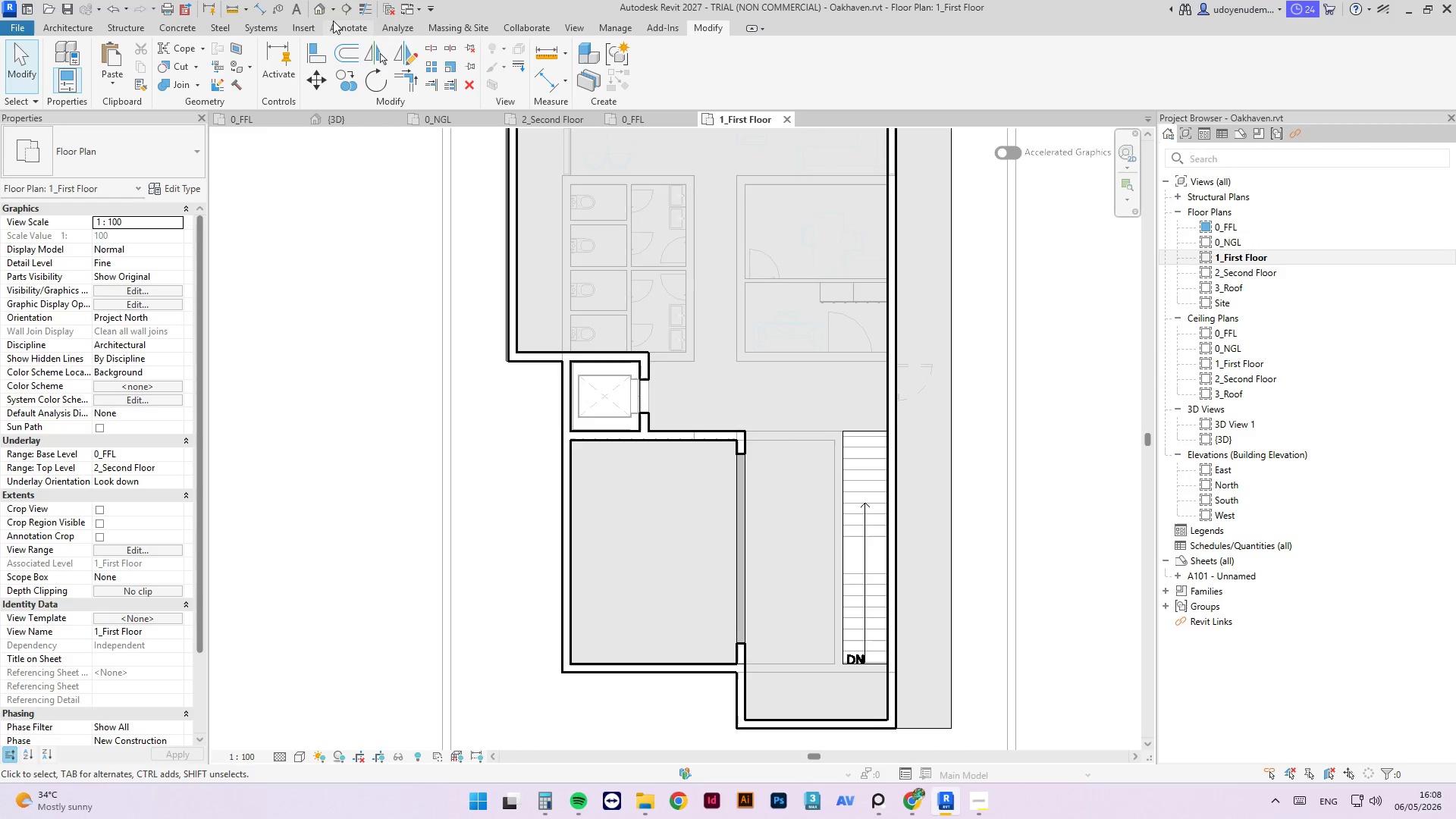 
left_click([65, 29])
 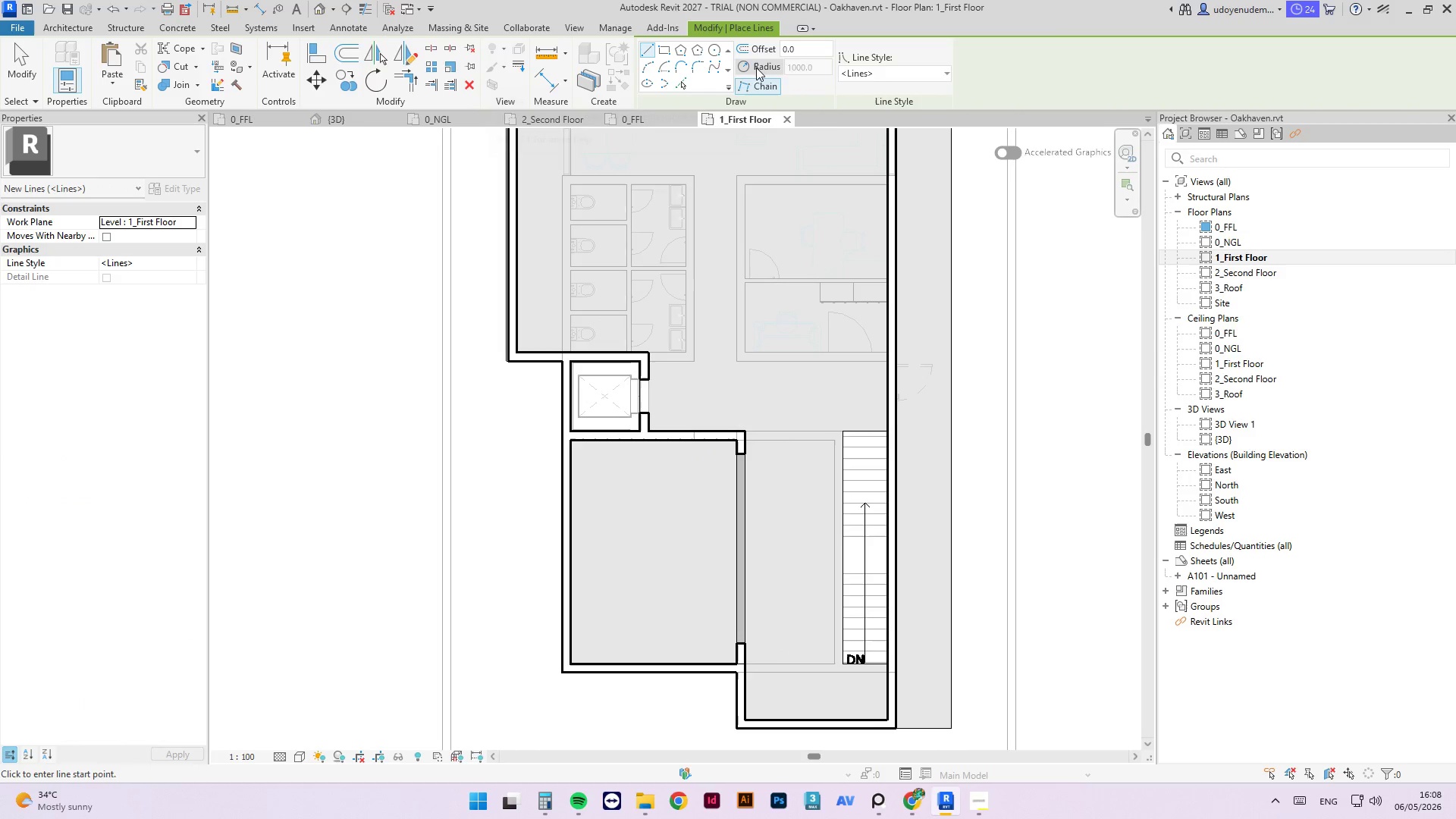 
left_click([858, 79])
 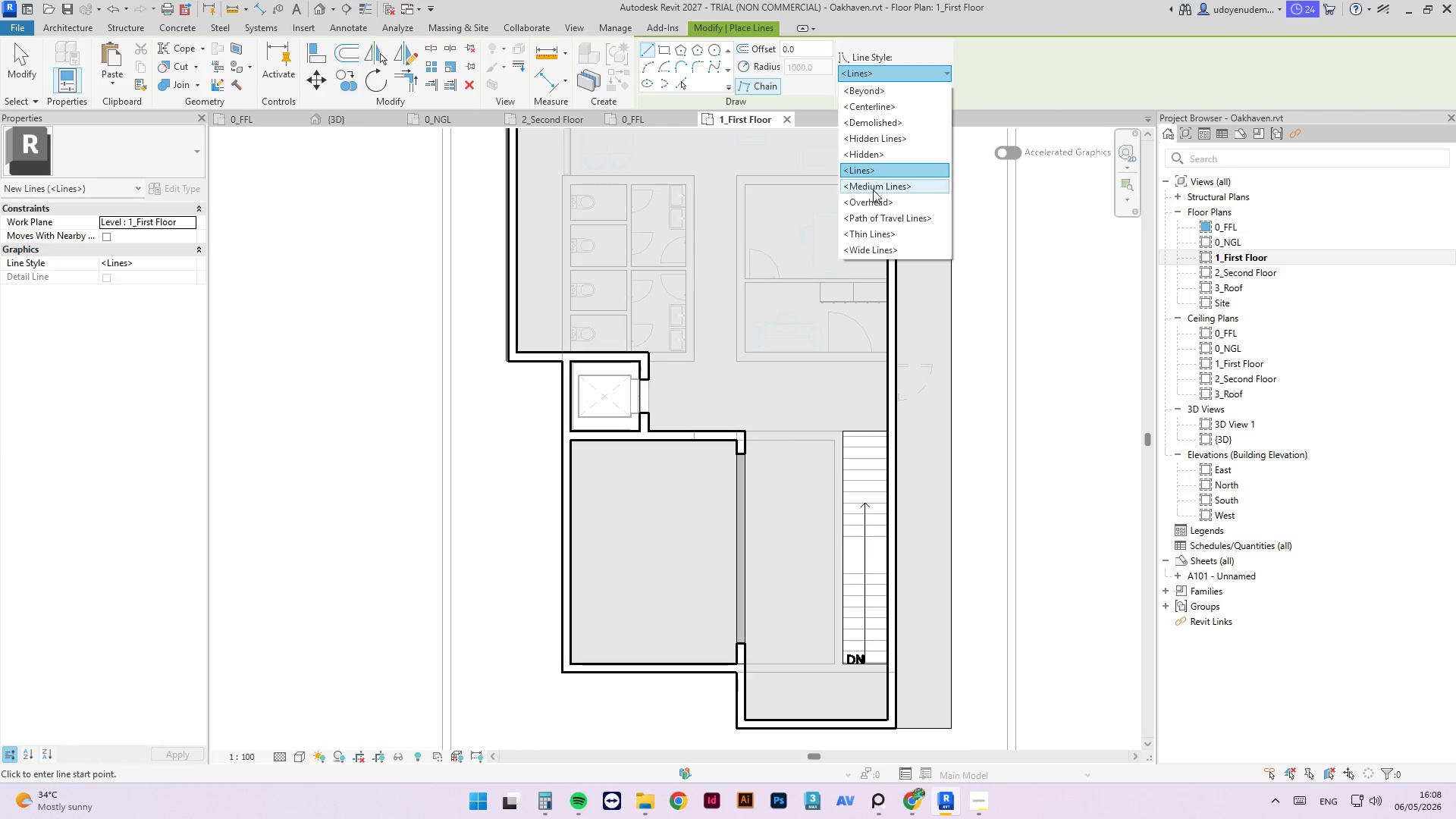 
left_click([880, 210])
 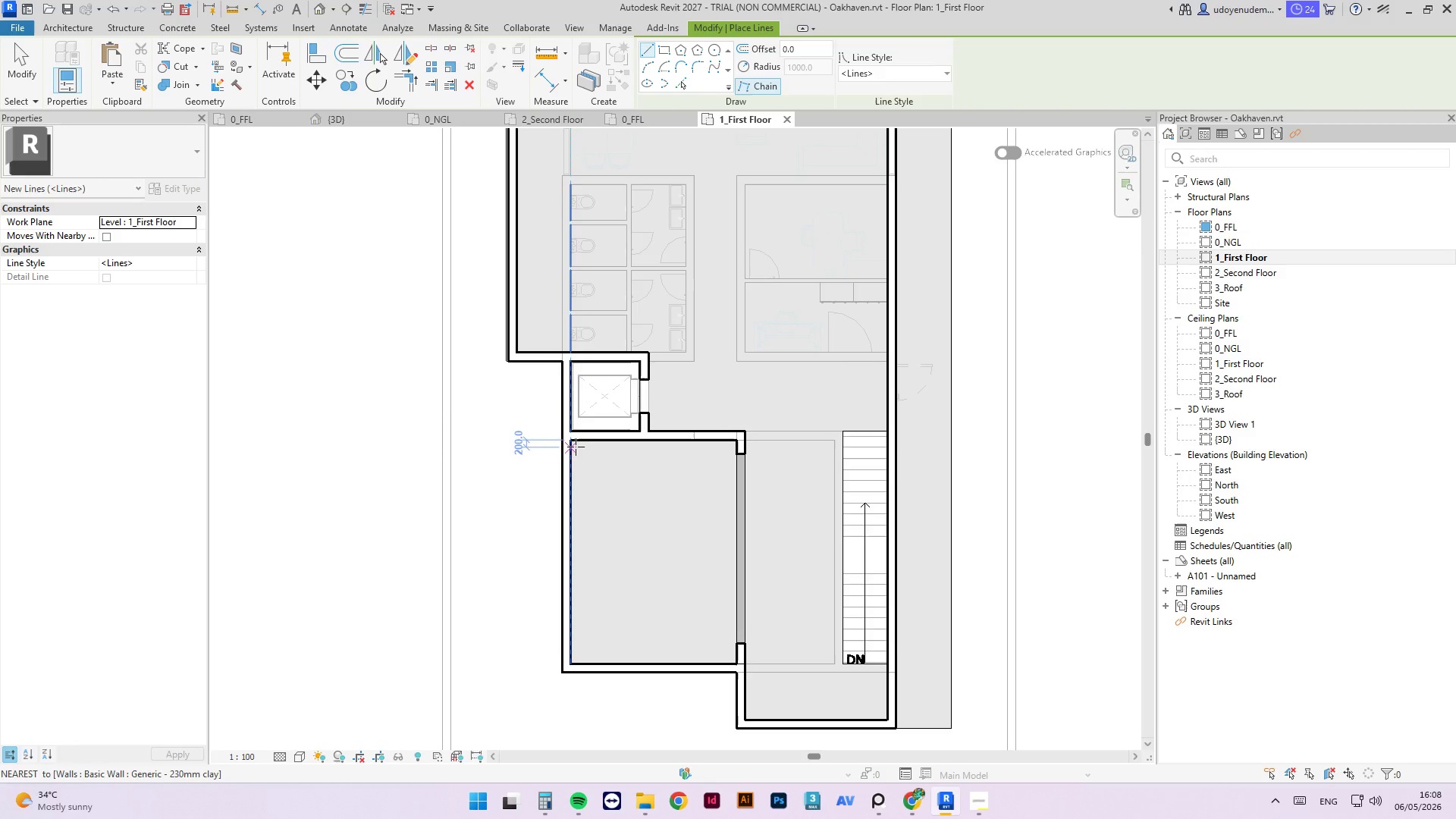 
left_click([572, 442])
 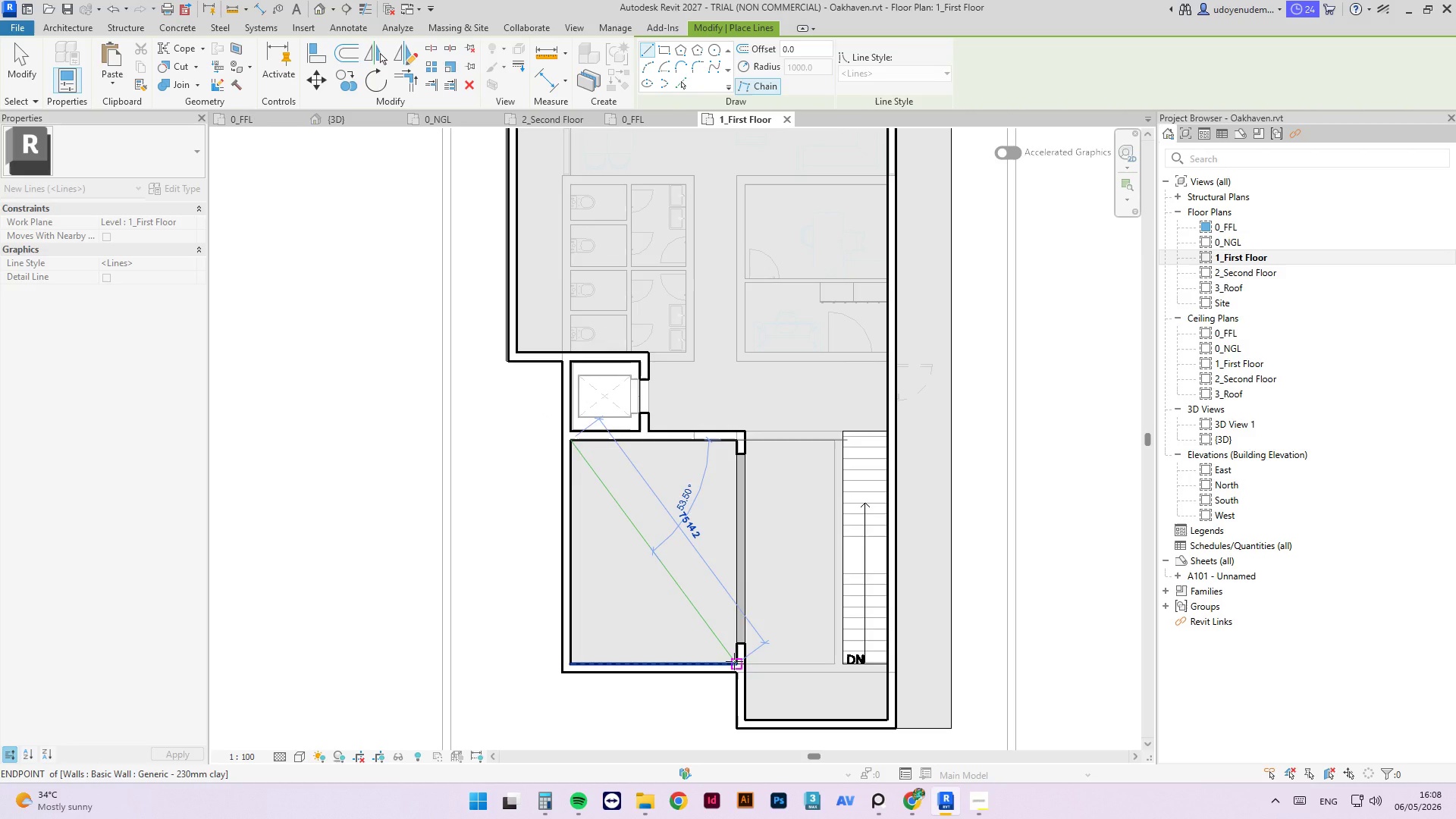 
left_click([734, 661])
 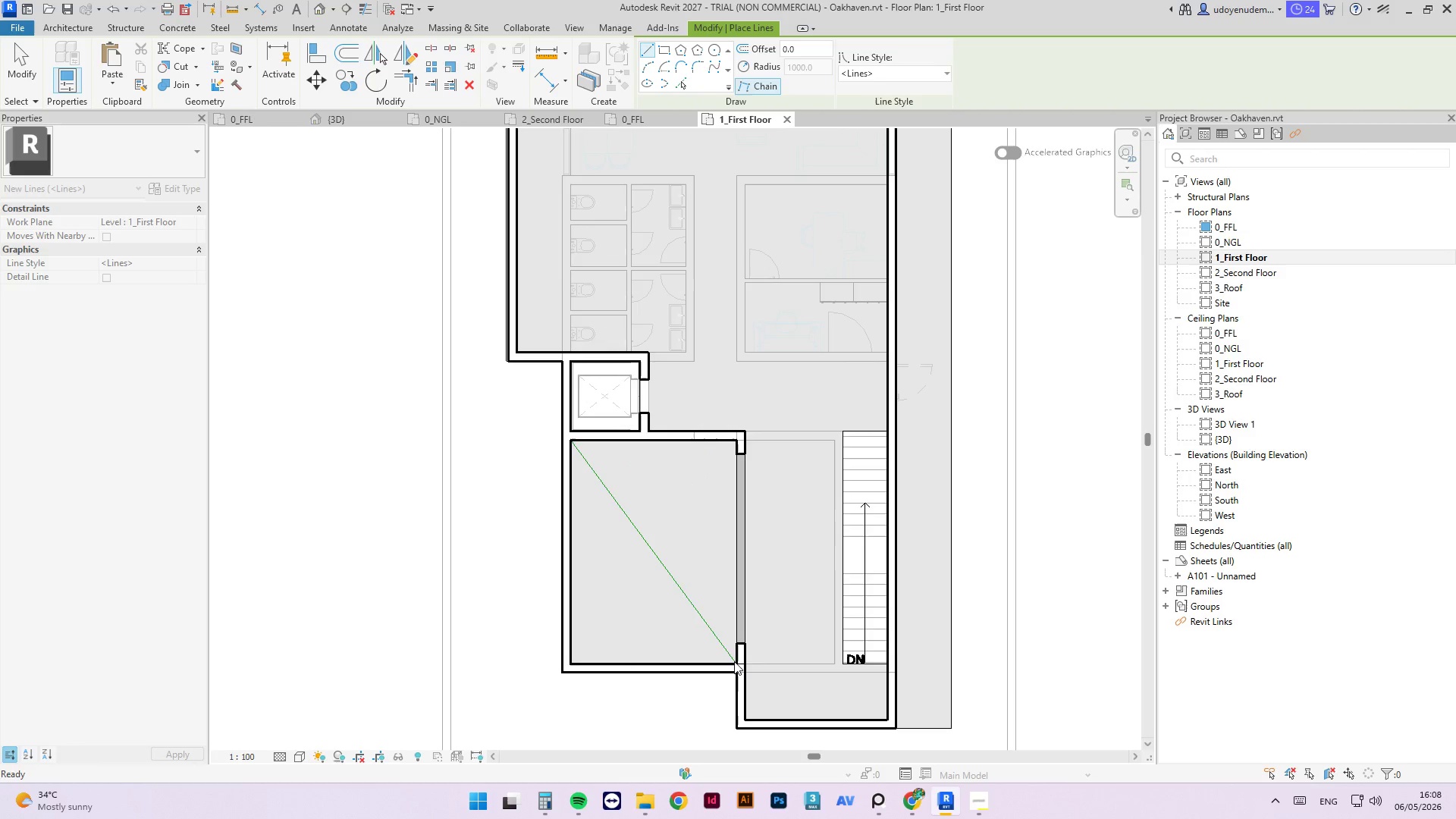 
key(Escape)
 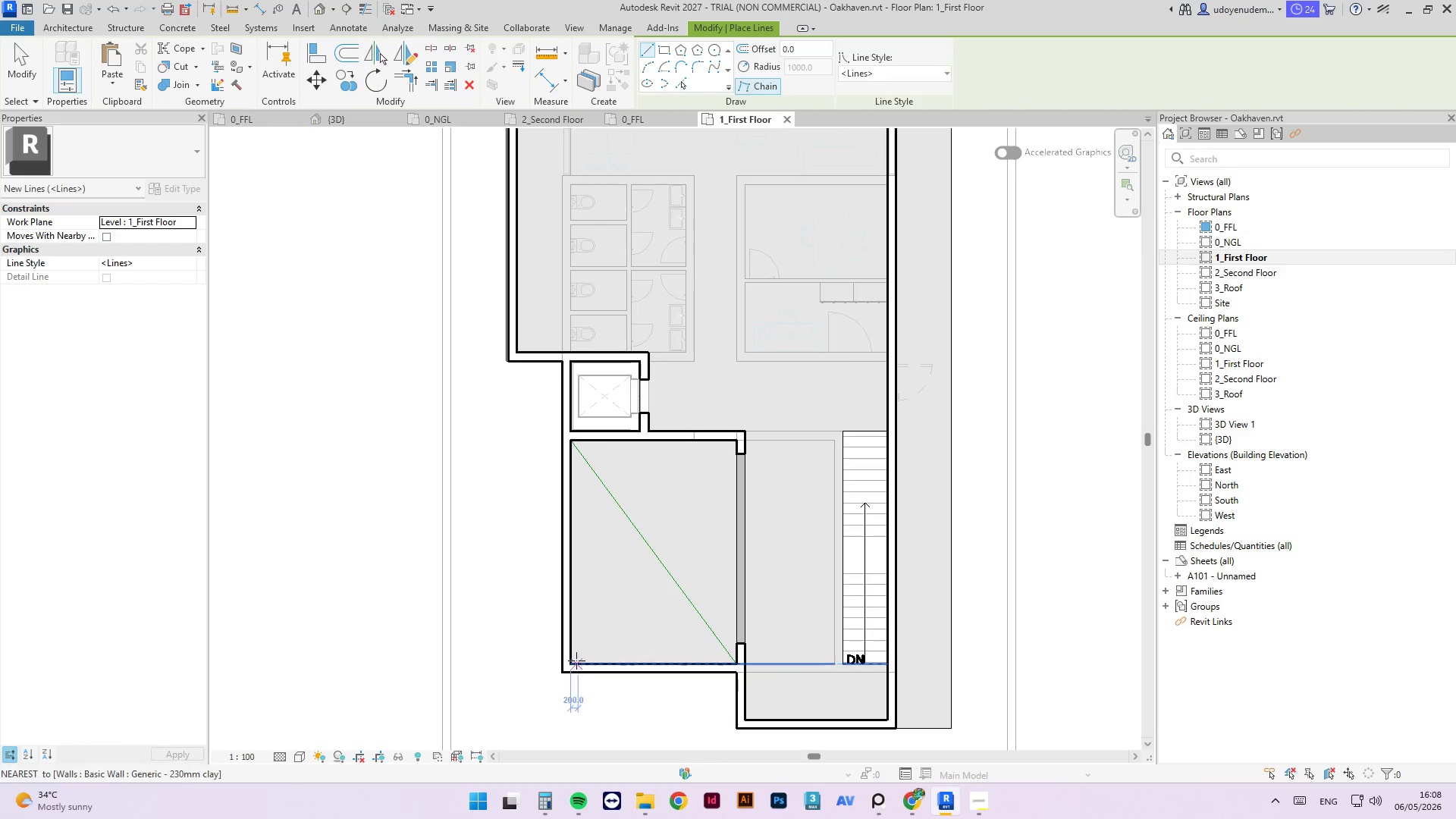 
left_click([570, 662])
 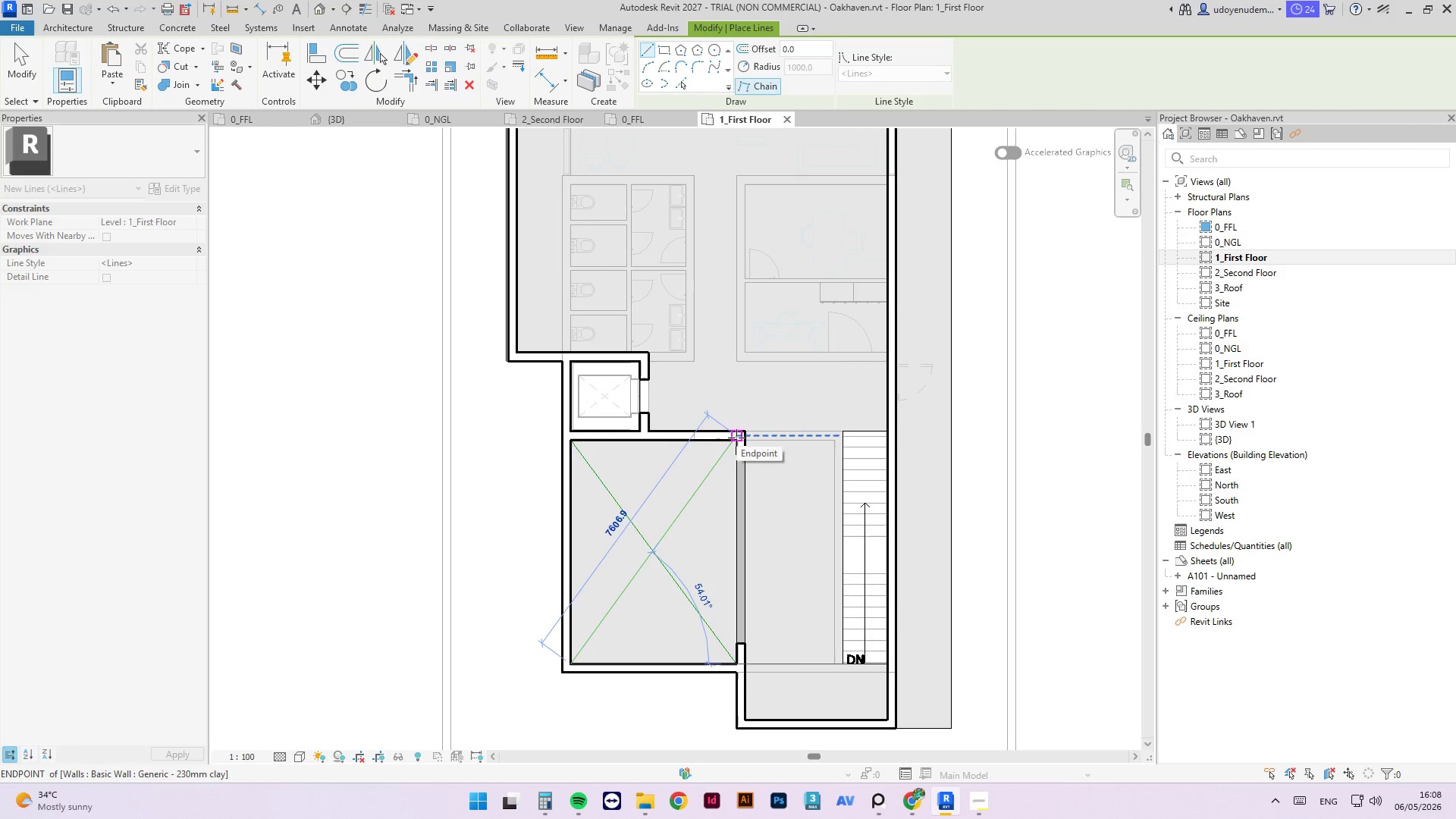 
left_click([736, 439])
 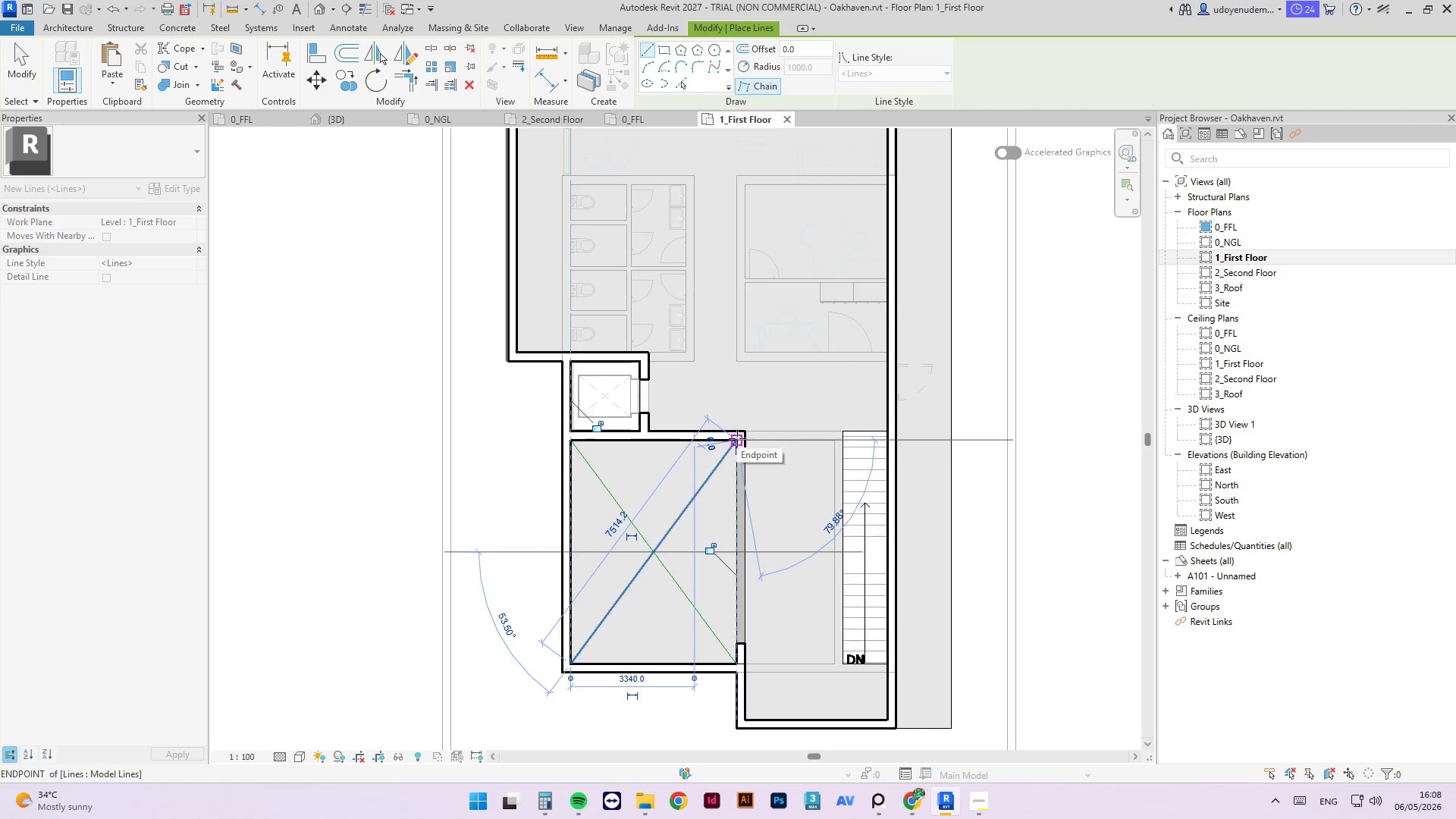 
key(Escape)
 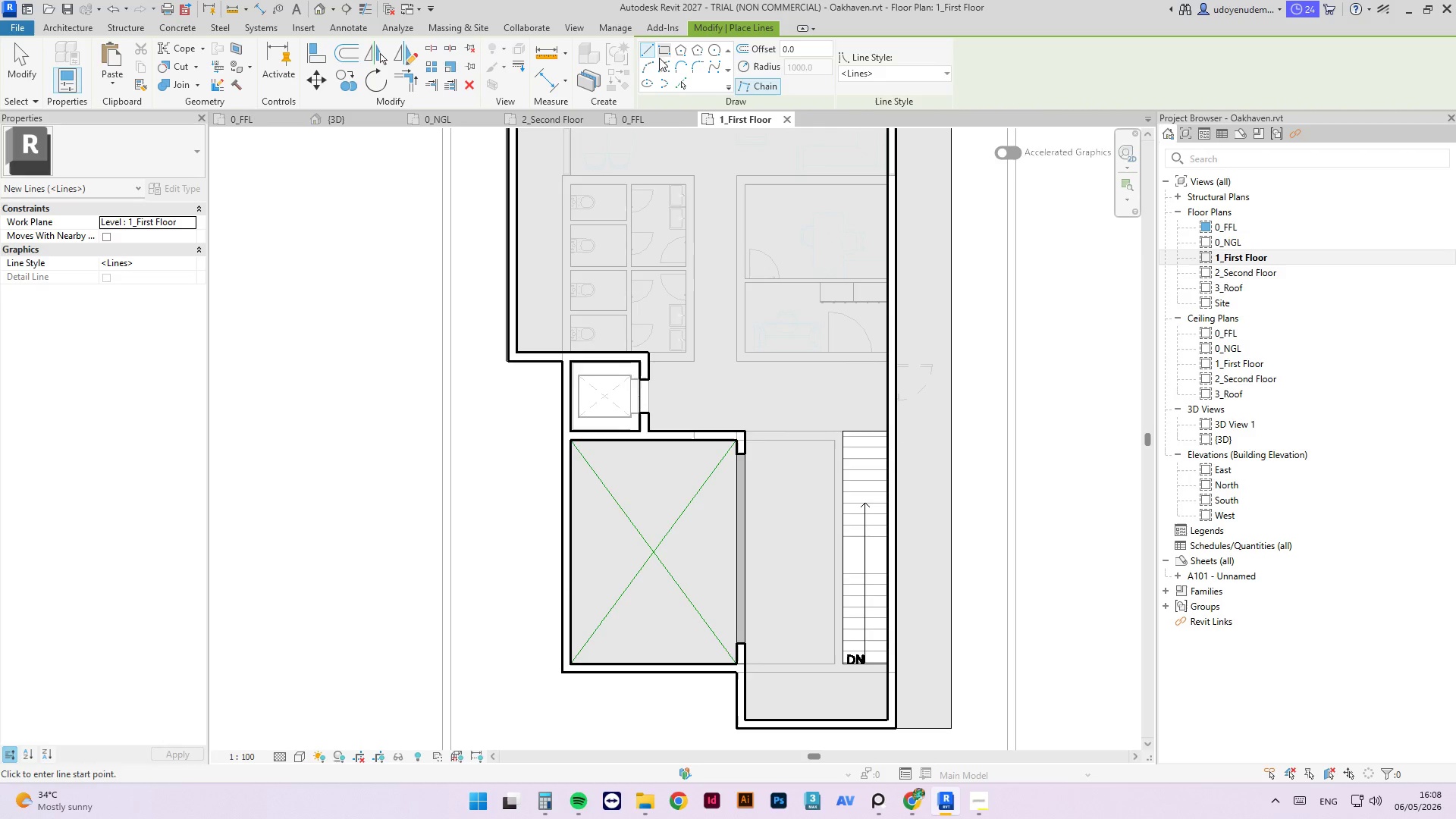 
key(Escape)
 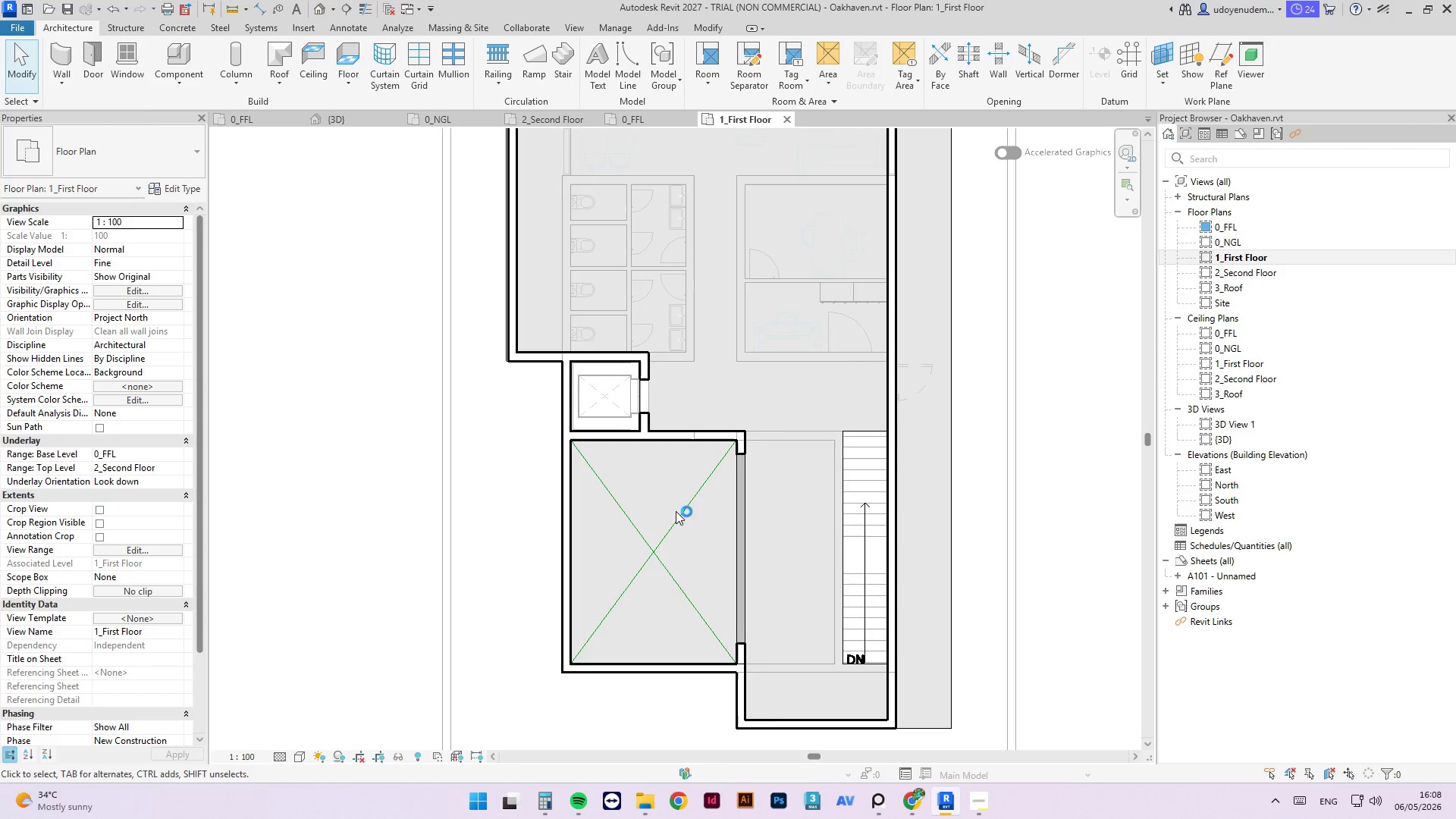 
left_click_drag(start_coordinate=[766, 562], to_coordinate=[596, 685])
 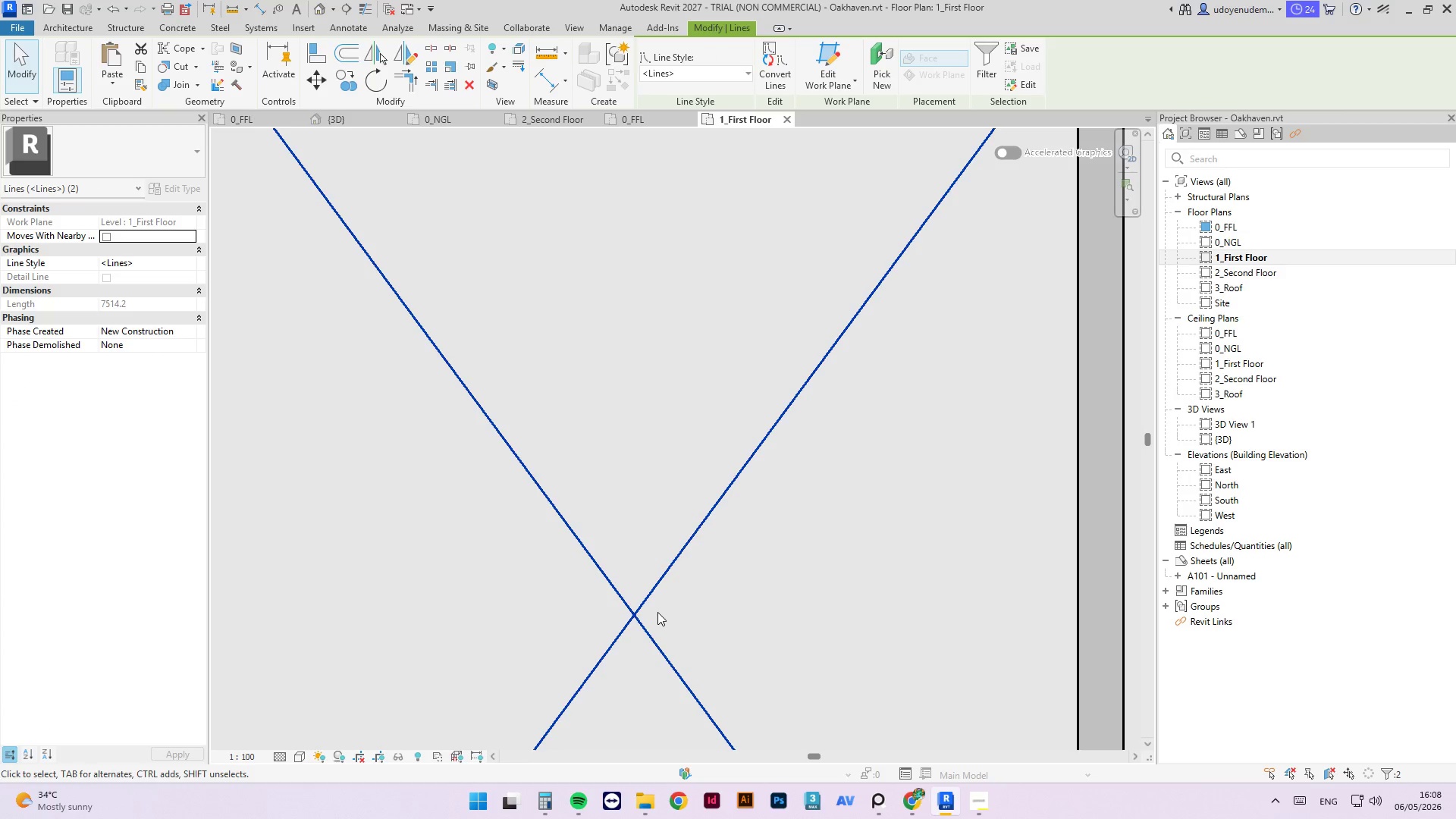 
scroll: coordinate [677, 560], scroll_direction: up, amount: 12.0
 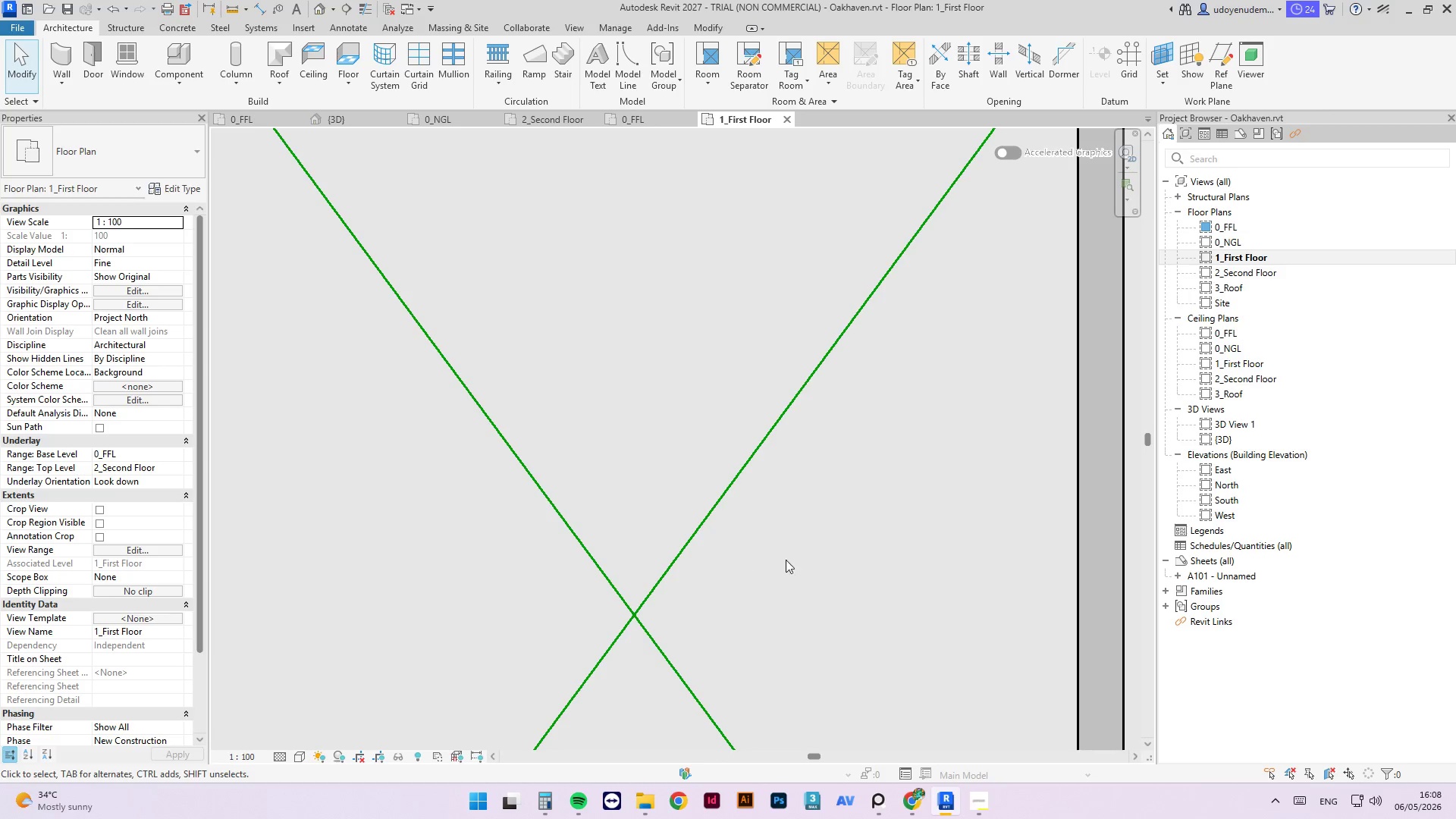 
key(Control+C)
 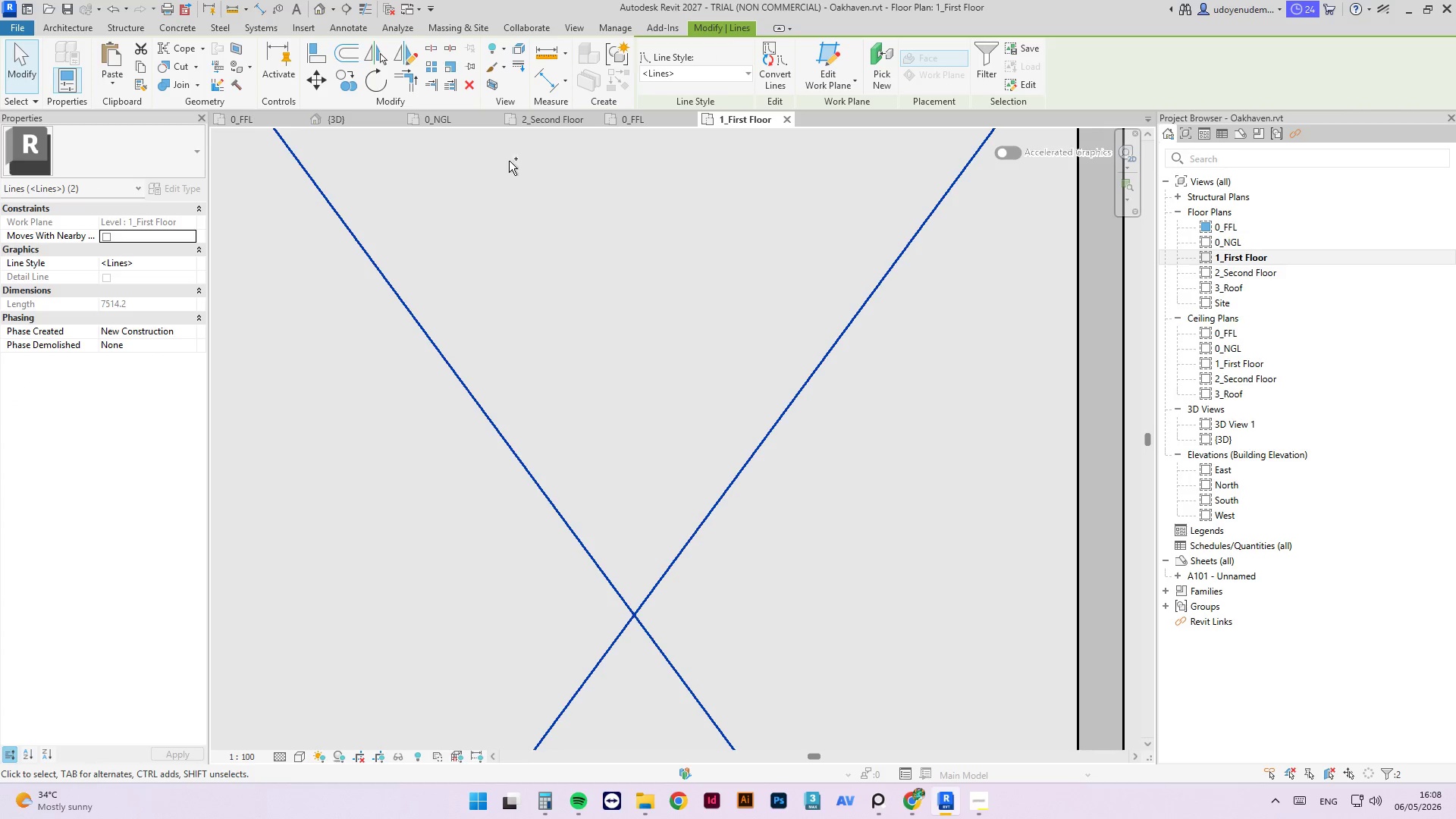 
key(Control+C)
 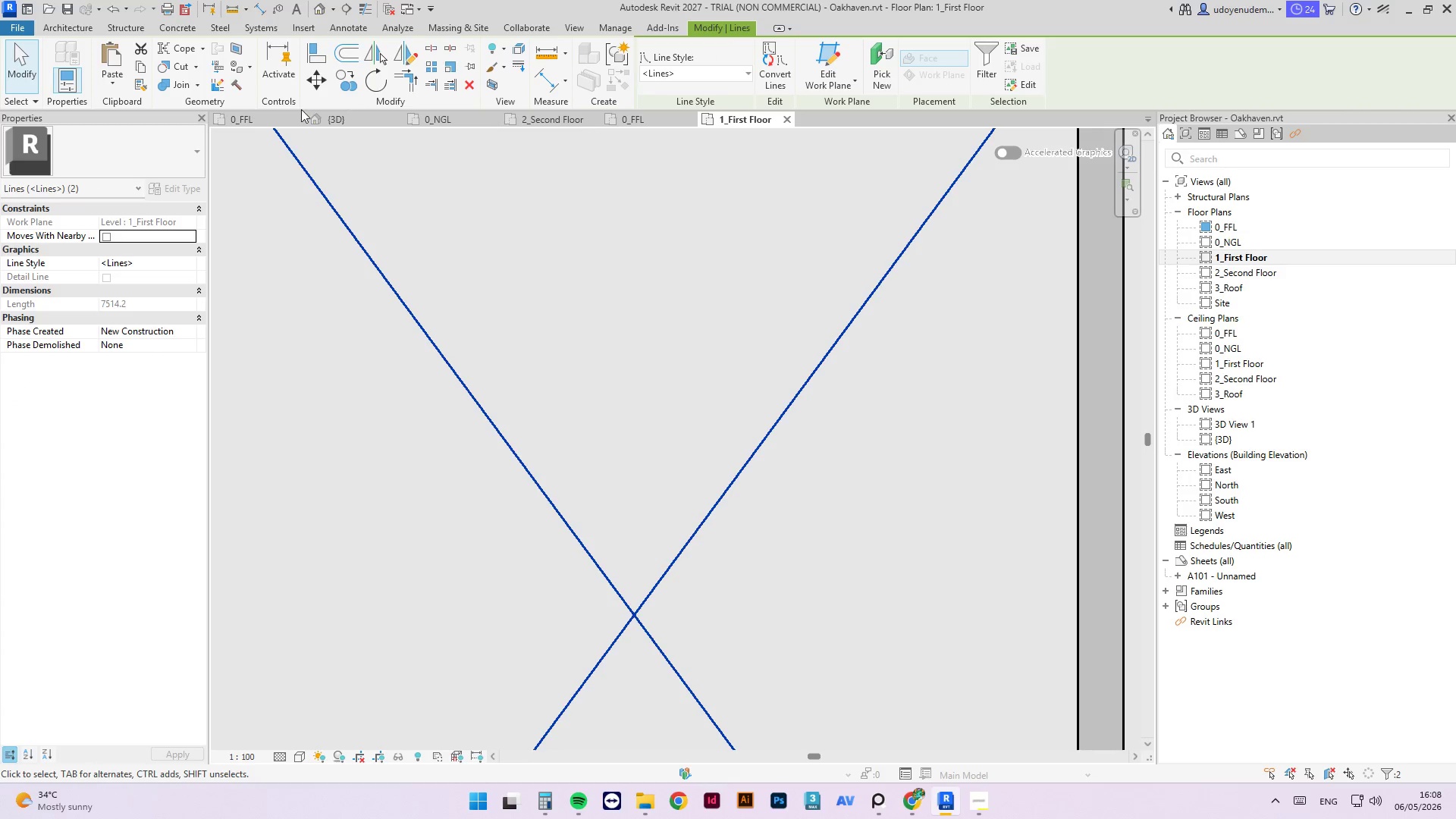 
key(Control+C)
 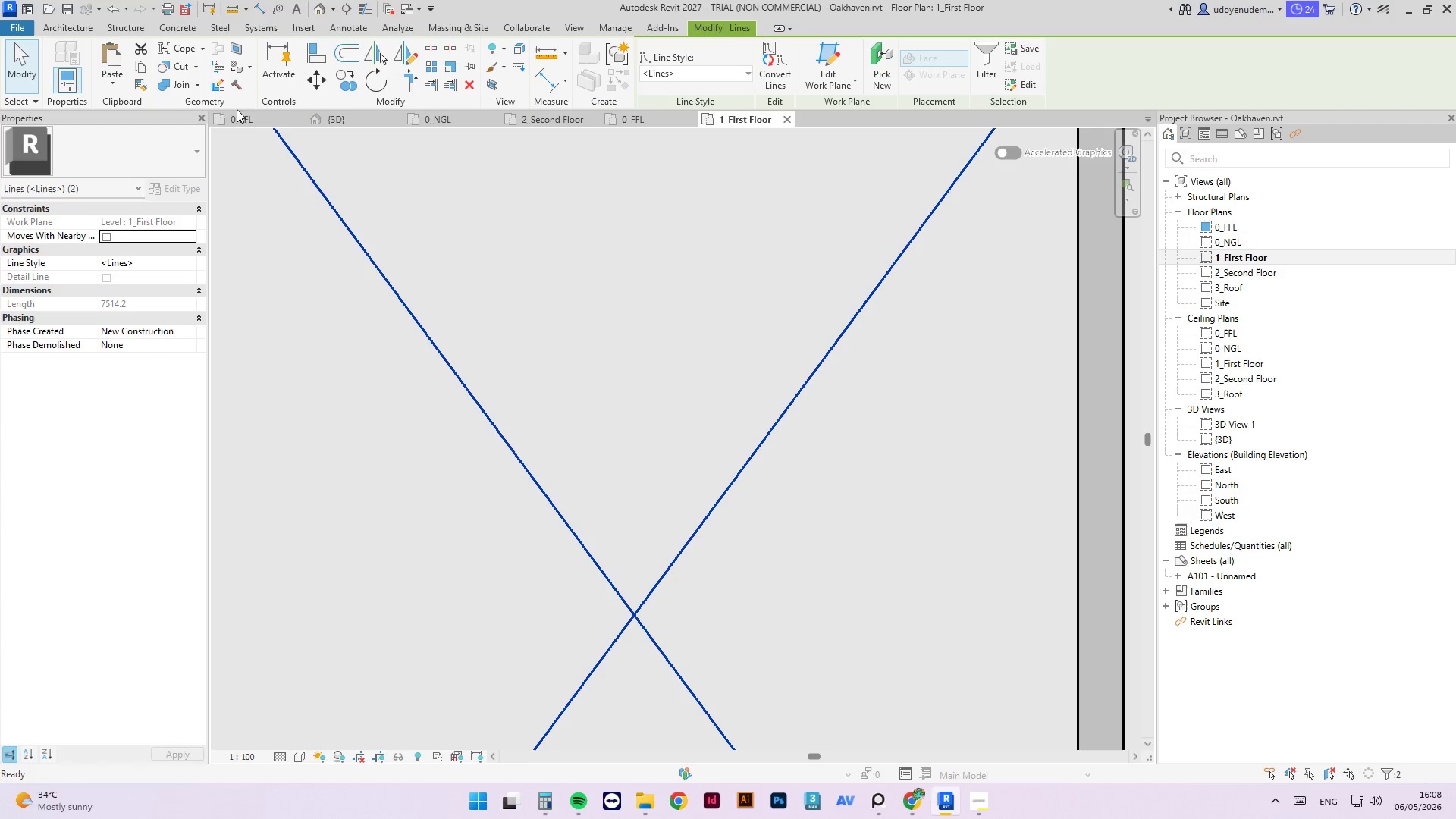 
key(Control+C)
 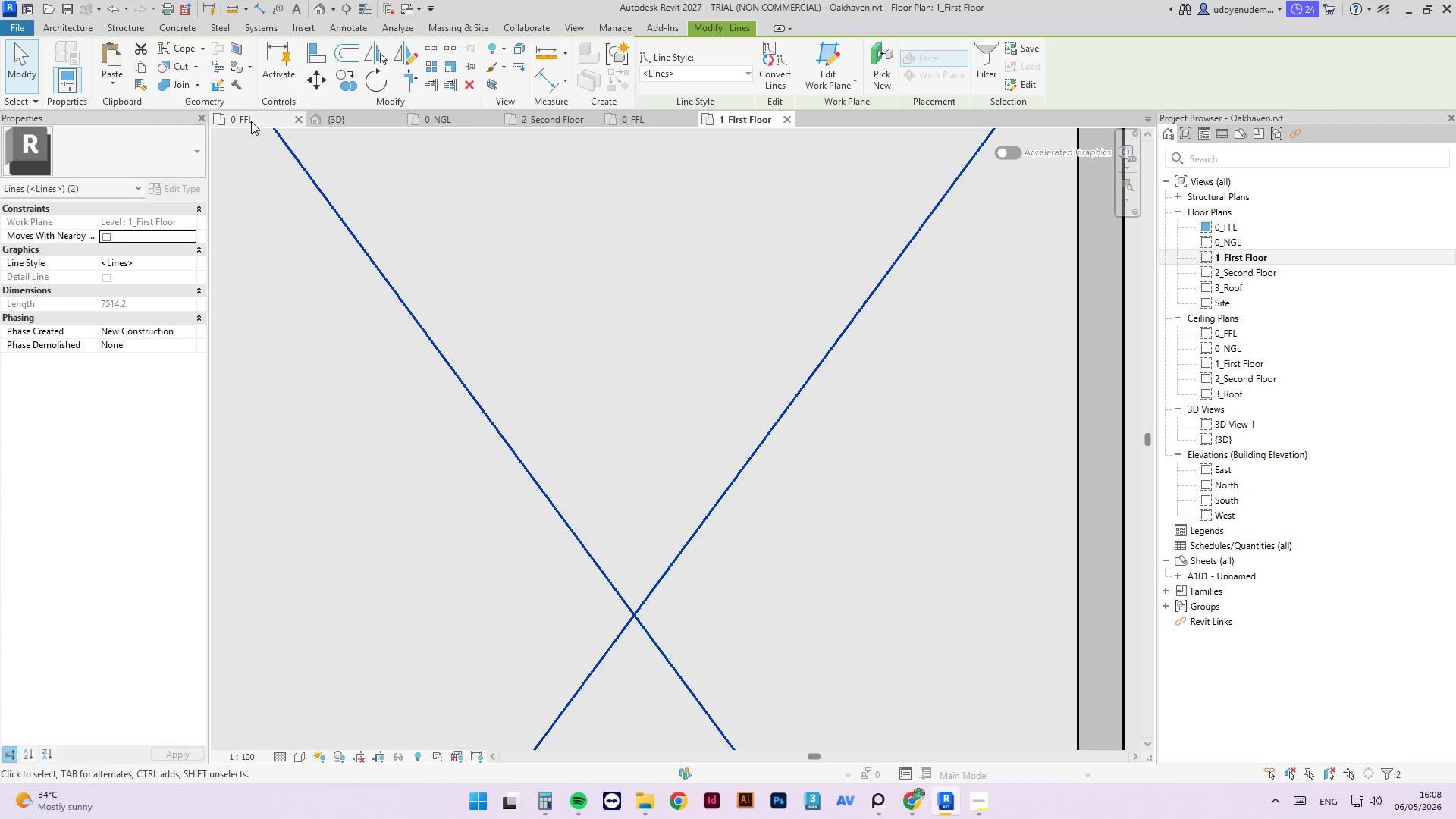 
left_click([251, 121])
 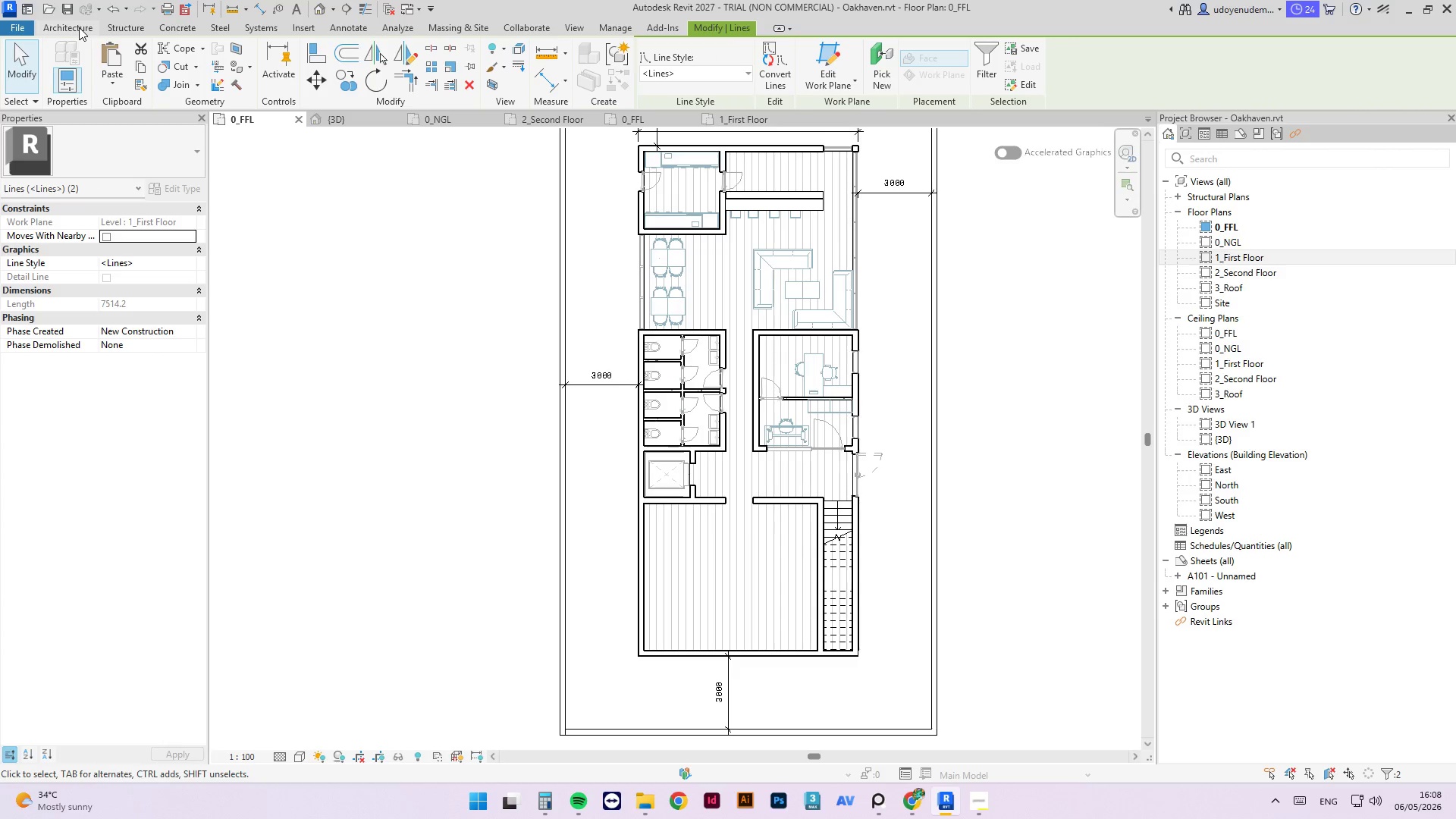 
left_click([109, 81])
 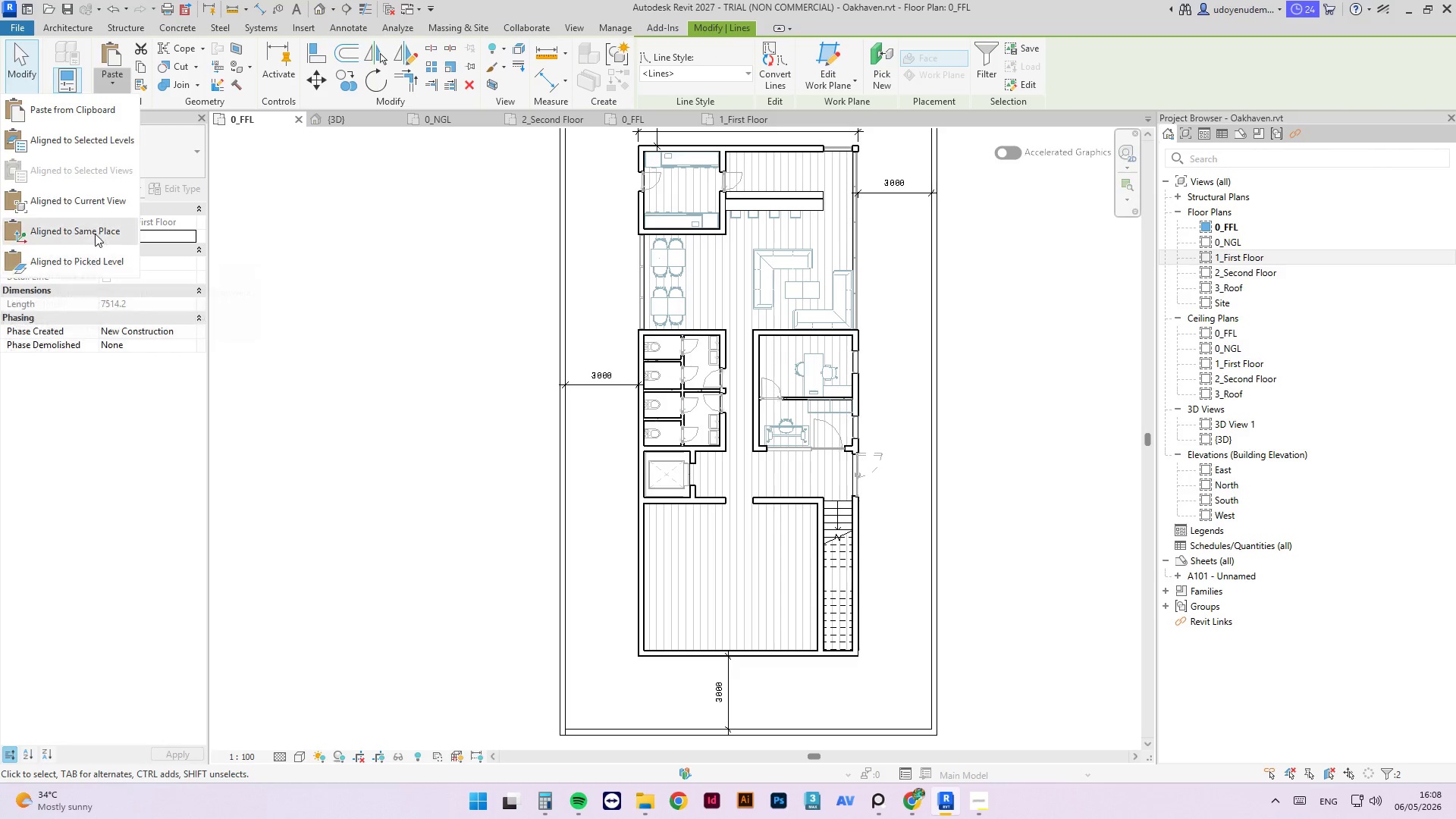 
left_click([94, 204])
 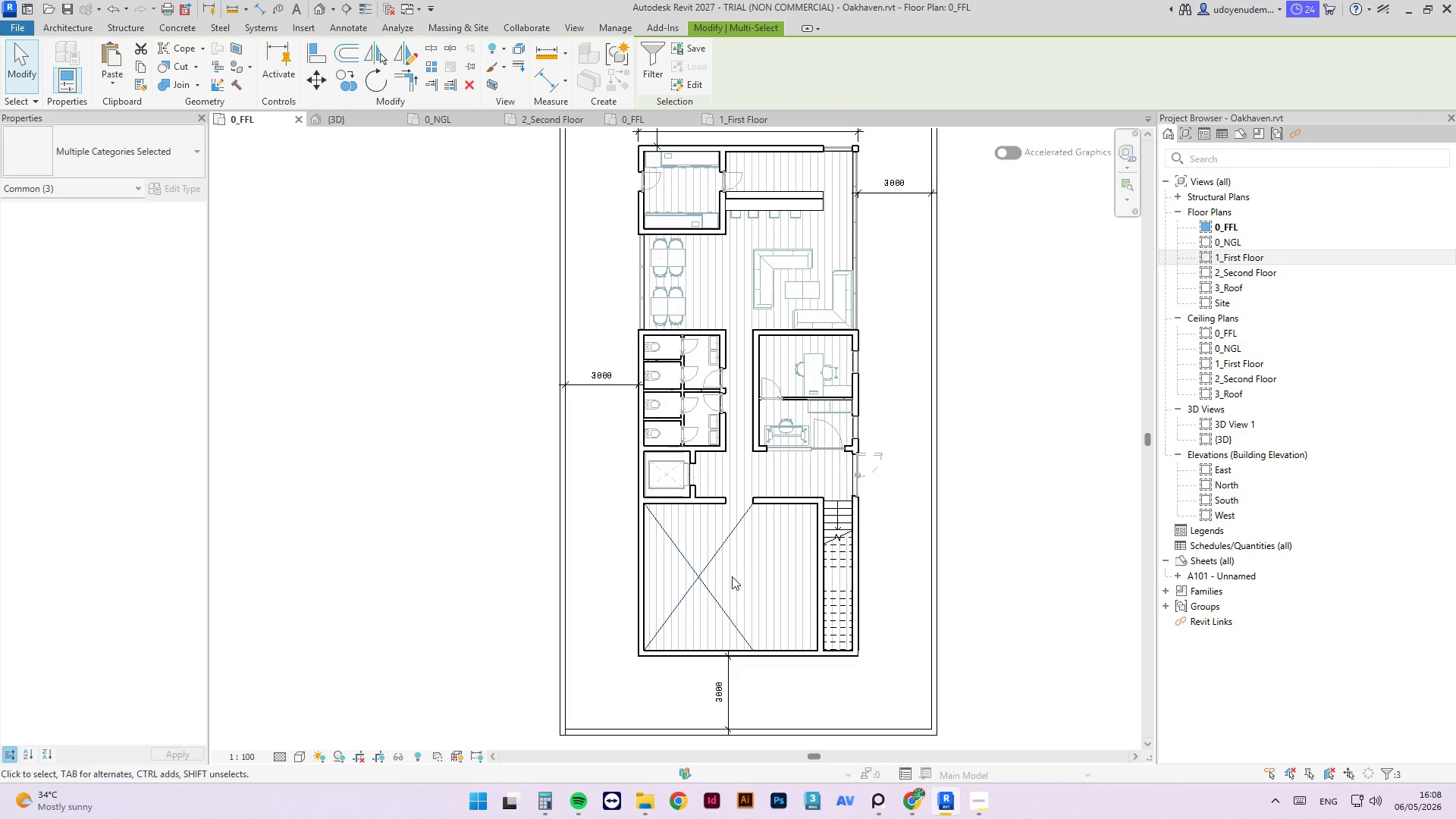 
scroll: coordinate [776, 466], scroll_direction: up, amount: 7.0
 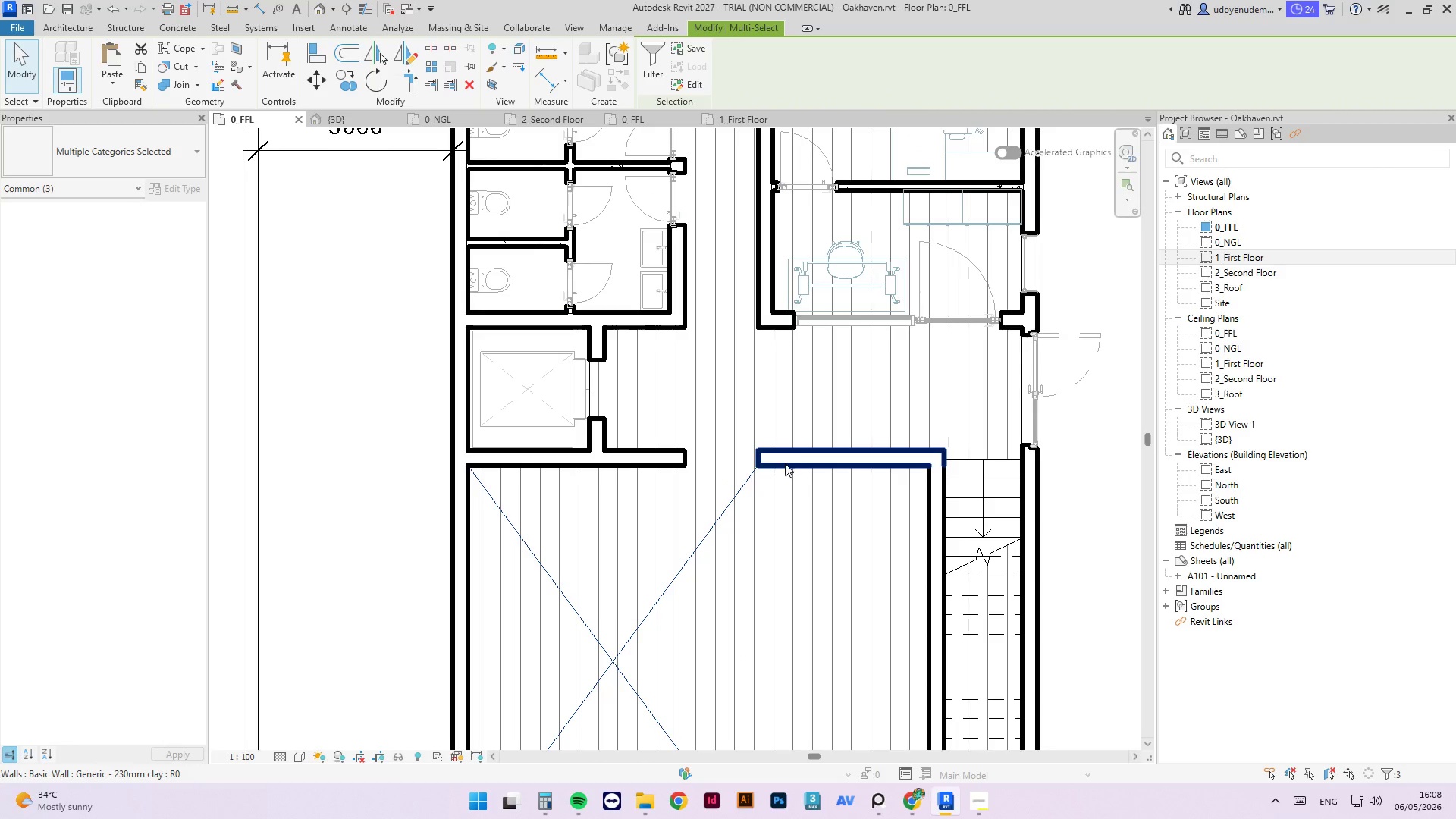 
key(Escape)
 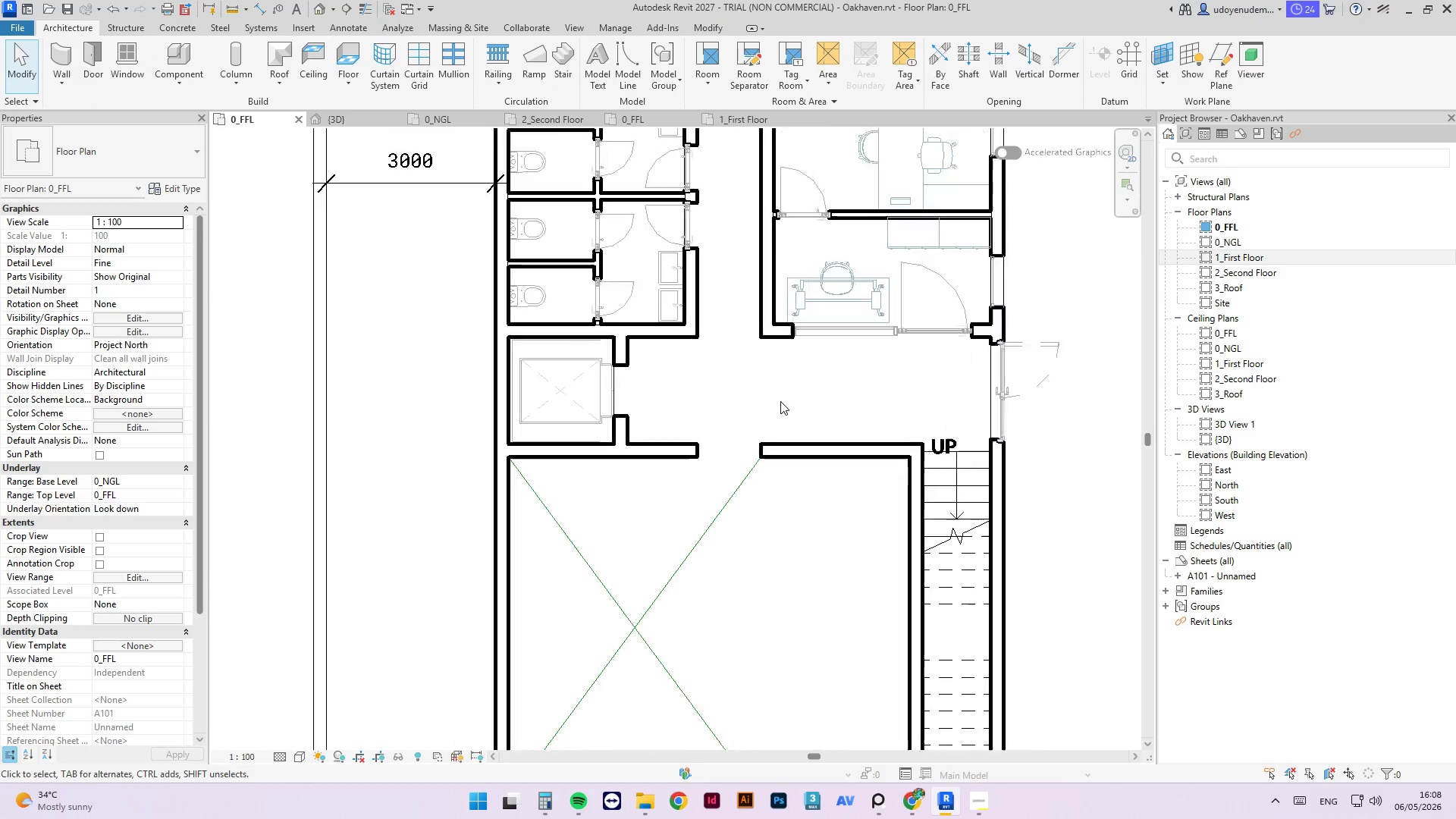 
left_click([736, 481])
 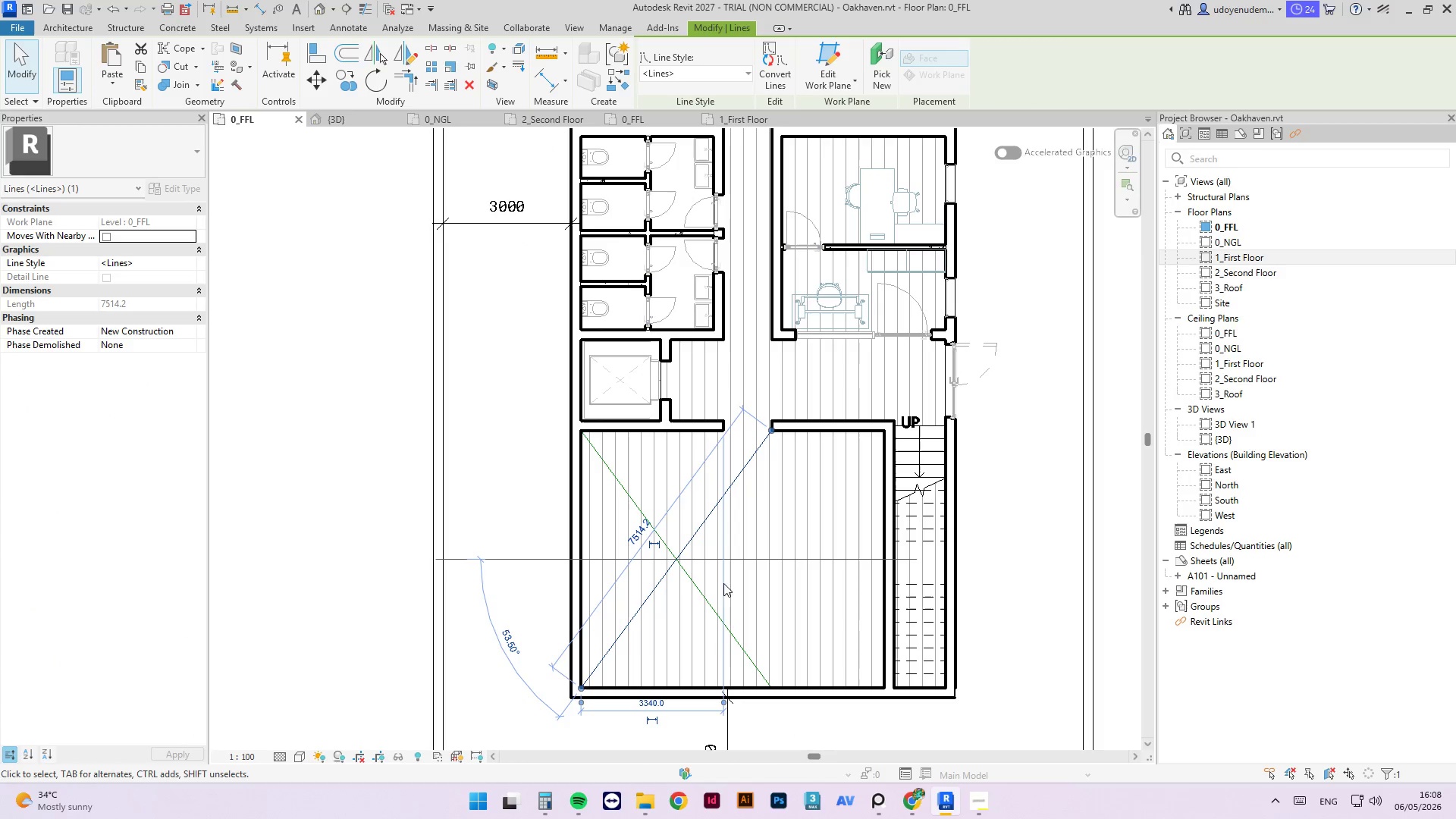 
scroll: coordinate [739, 492], scroll_direction: down, amount: 3.0
 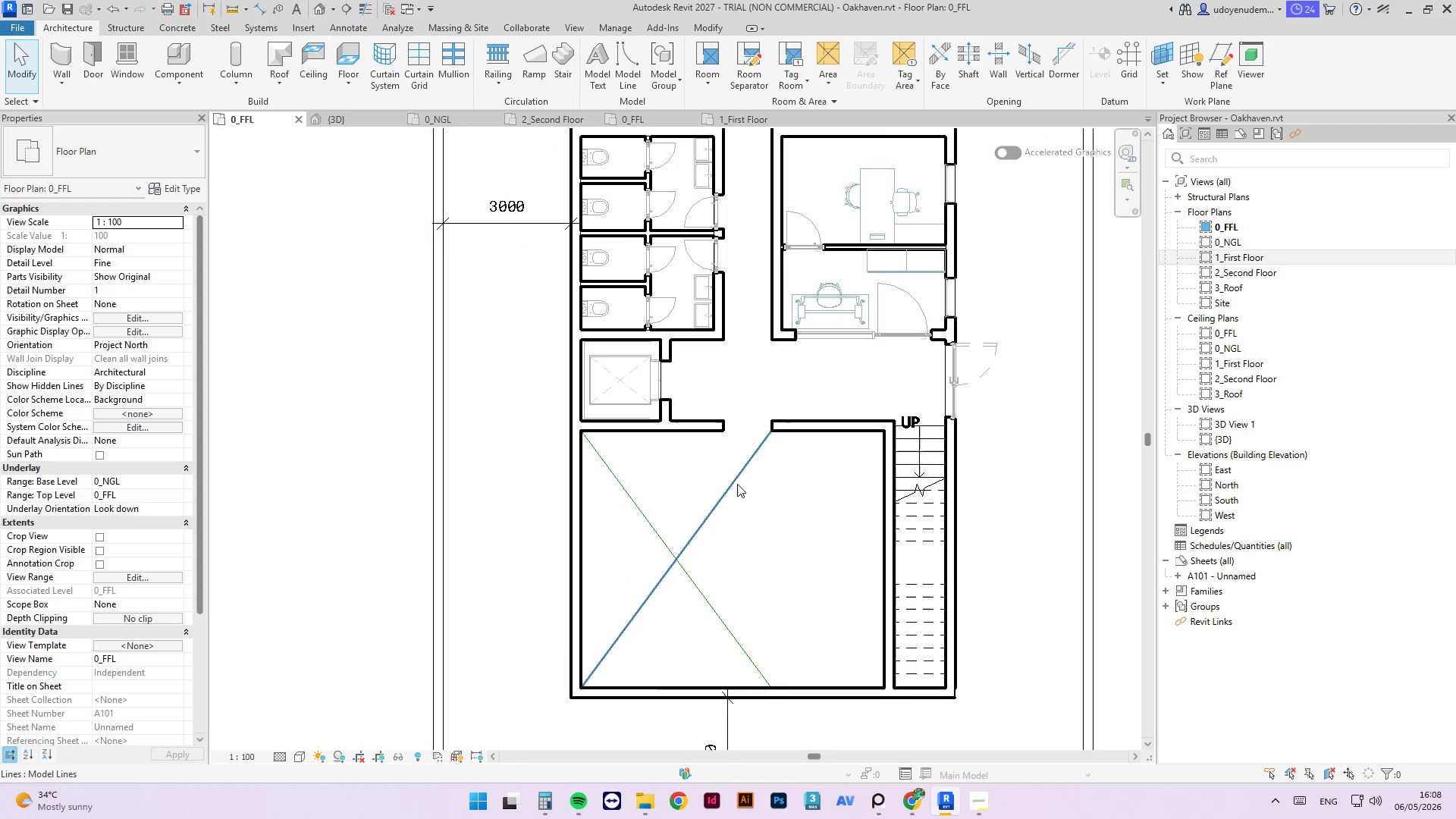 
hold_key(key=ControlLeft, duration=0.75)
left_click([698, 592])
 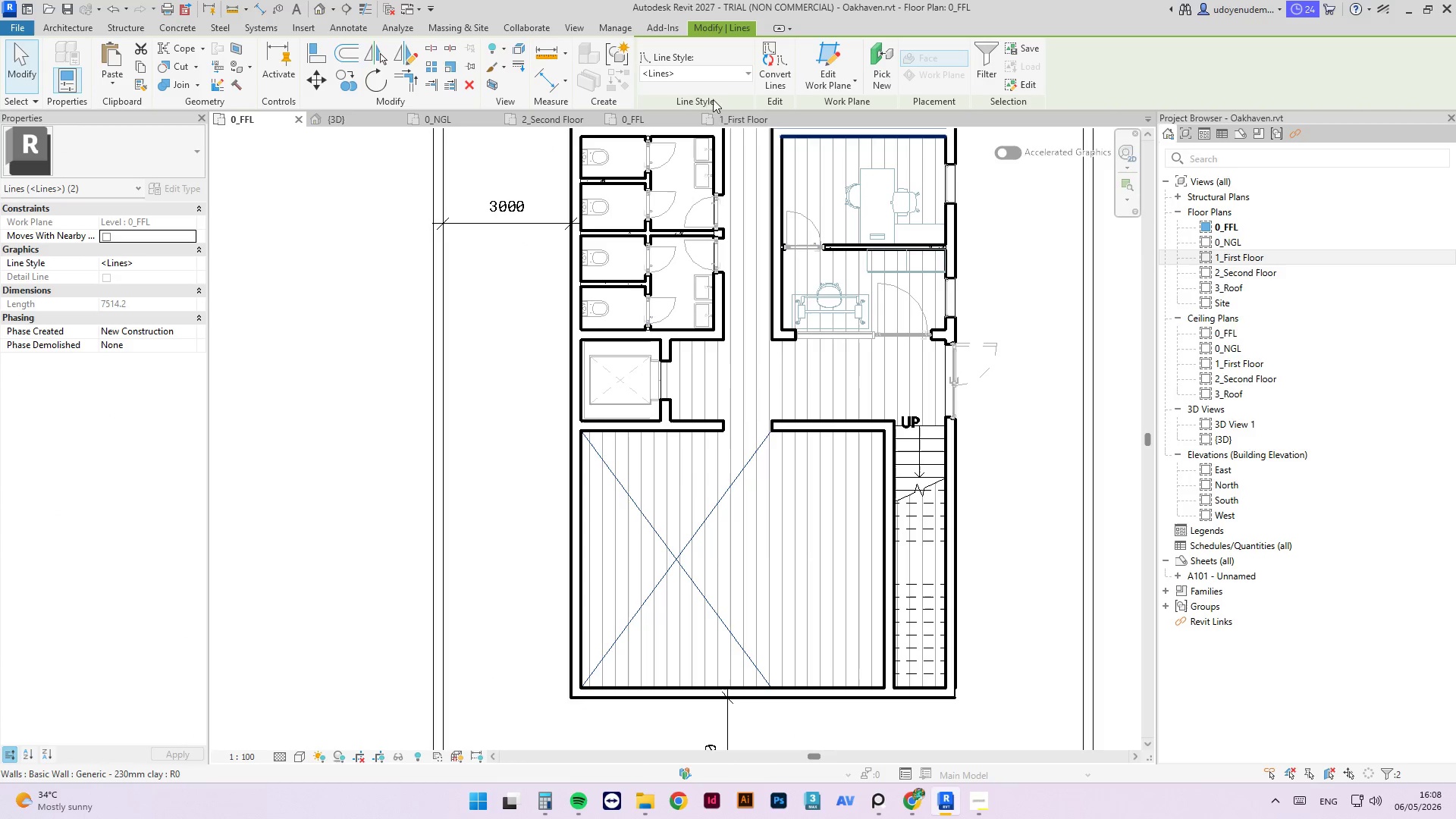 
left_click([701, 79])
 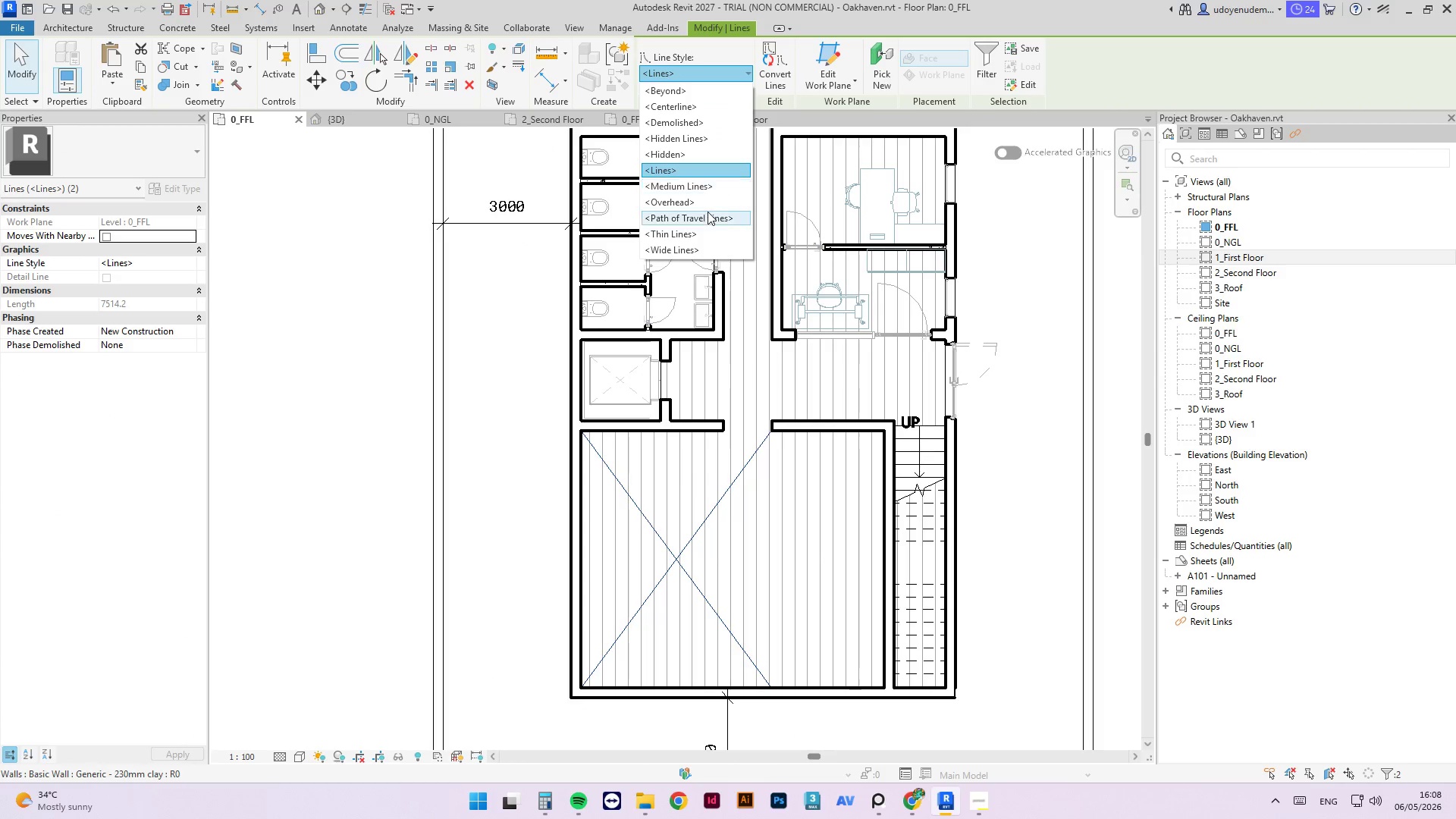 
left_click([704, 199])
 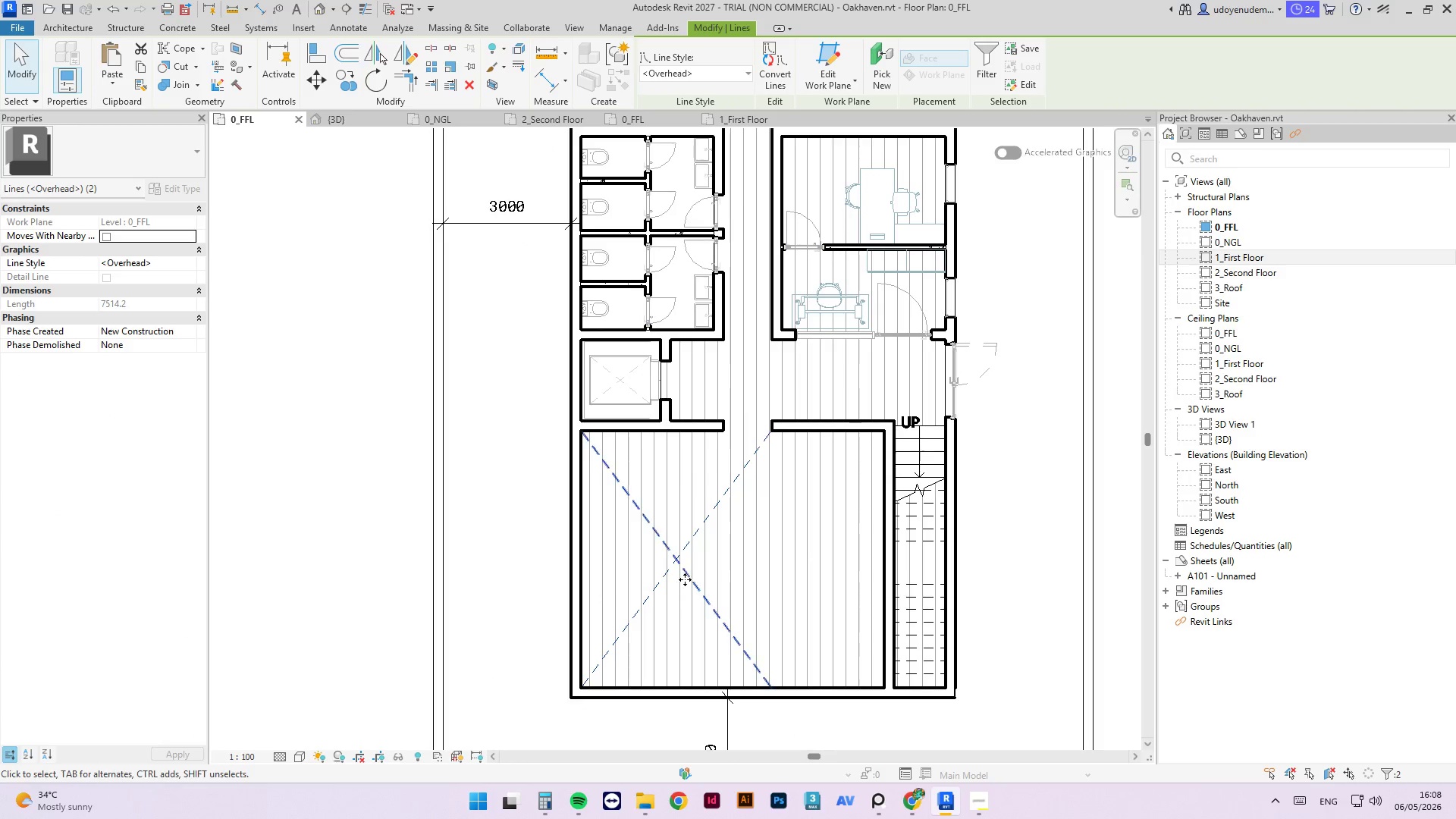 
left_click([544, 580])
 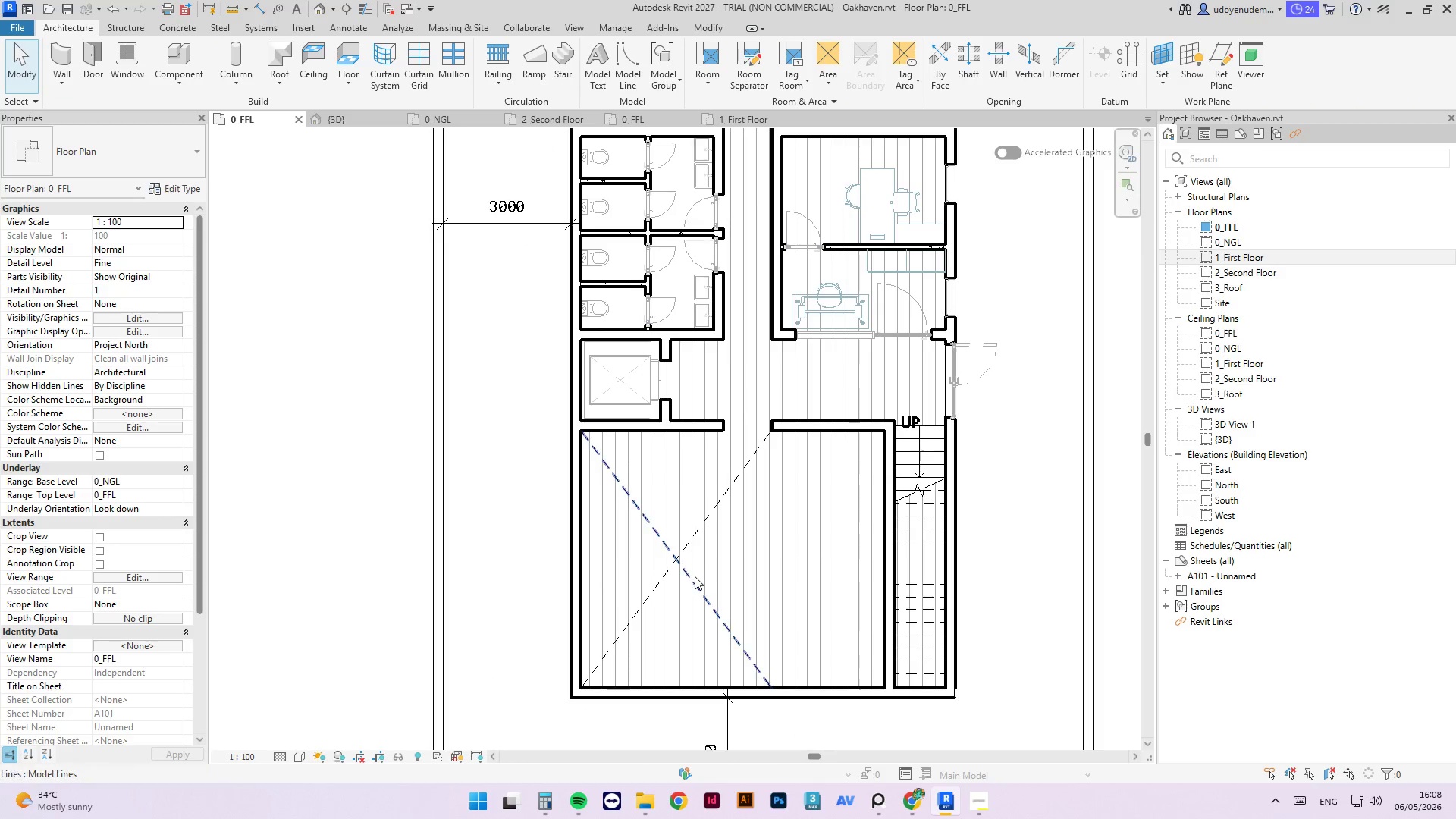 
left_click([695, 578])
 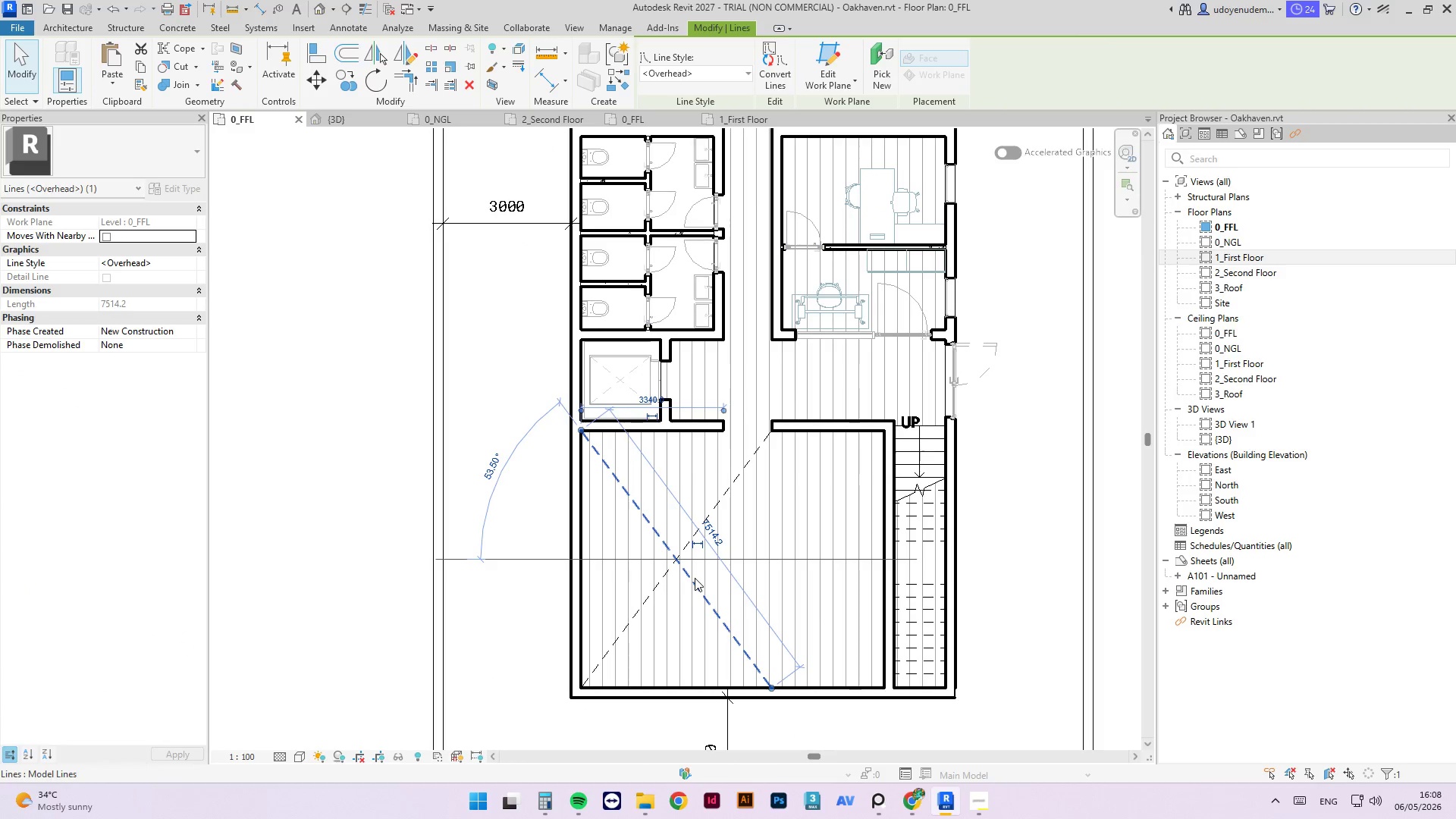 
type(cs)
 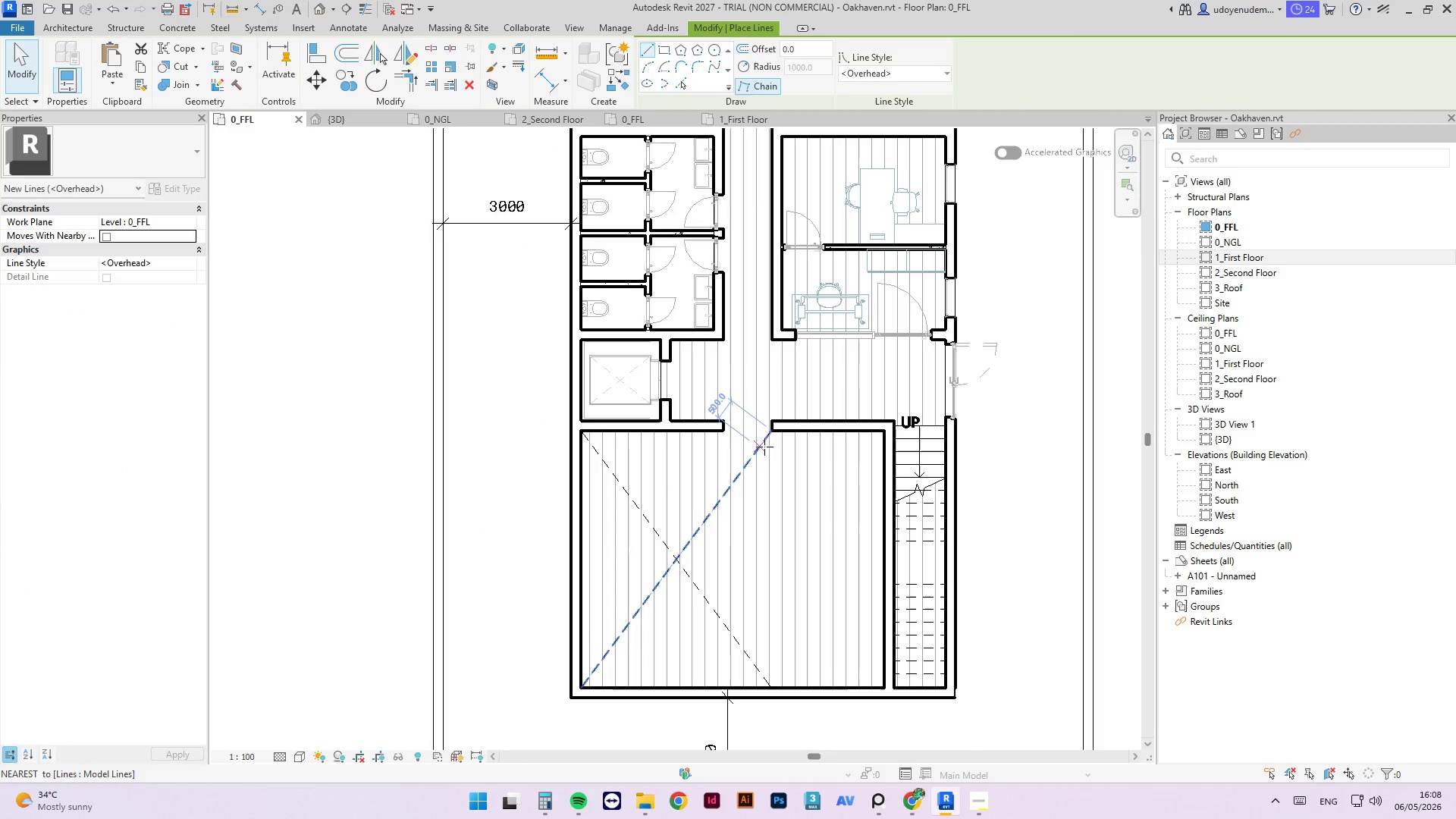 
 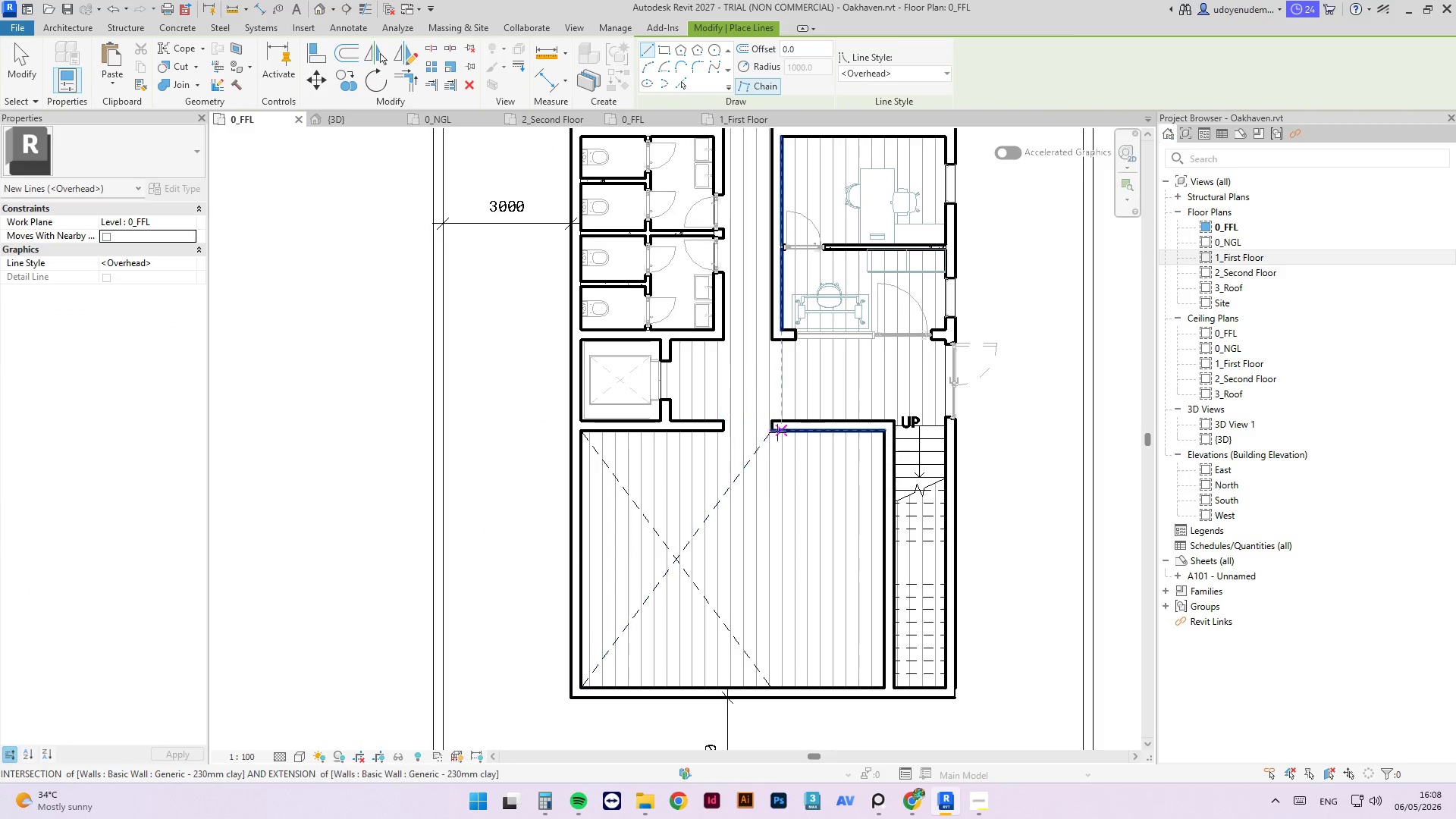 
left_click([524, 0])
 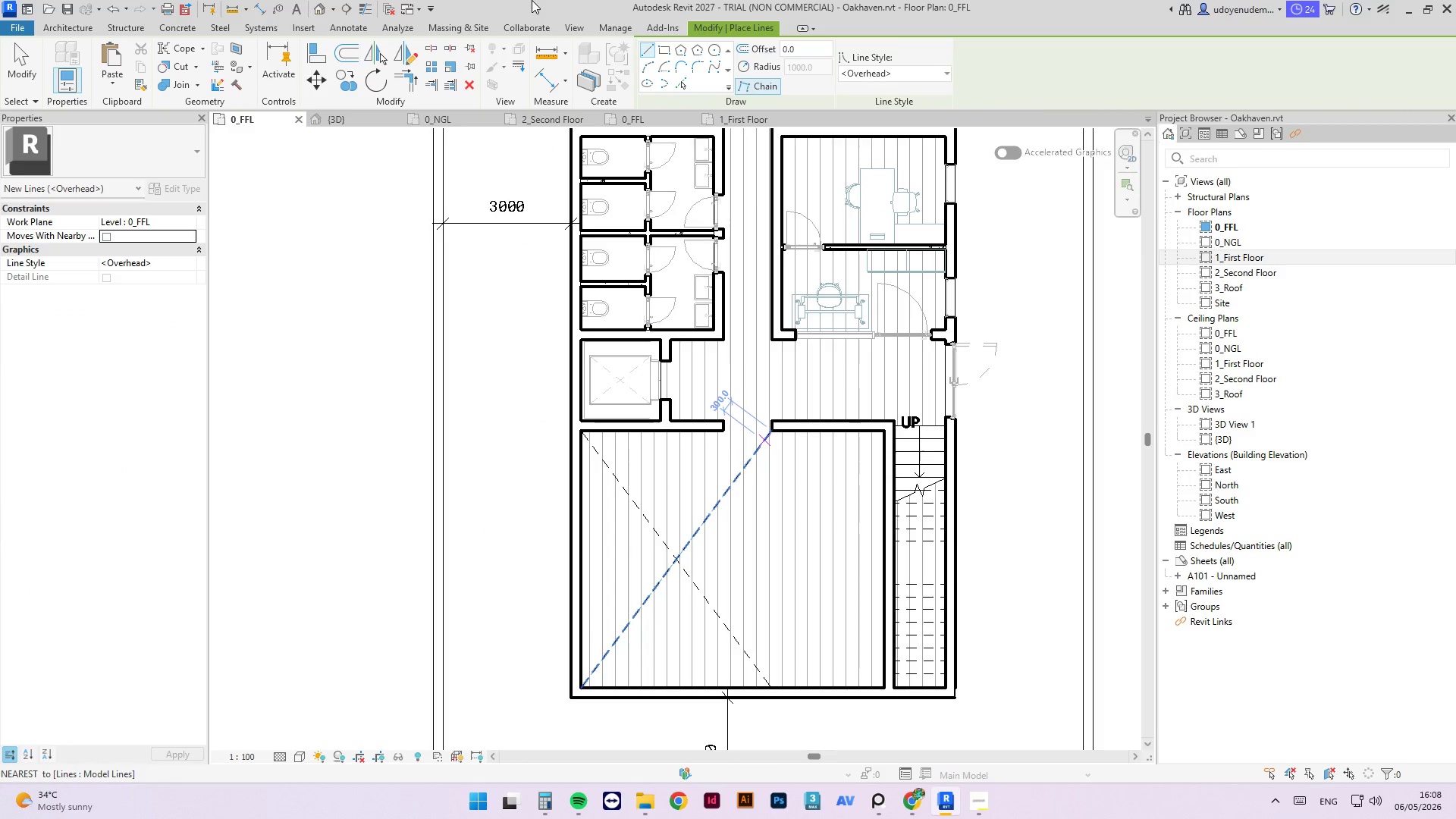 
left_click([770, 429])
 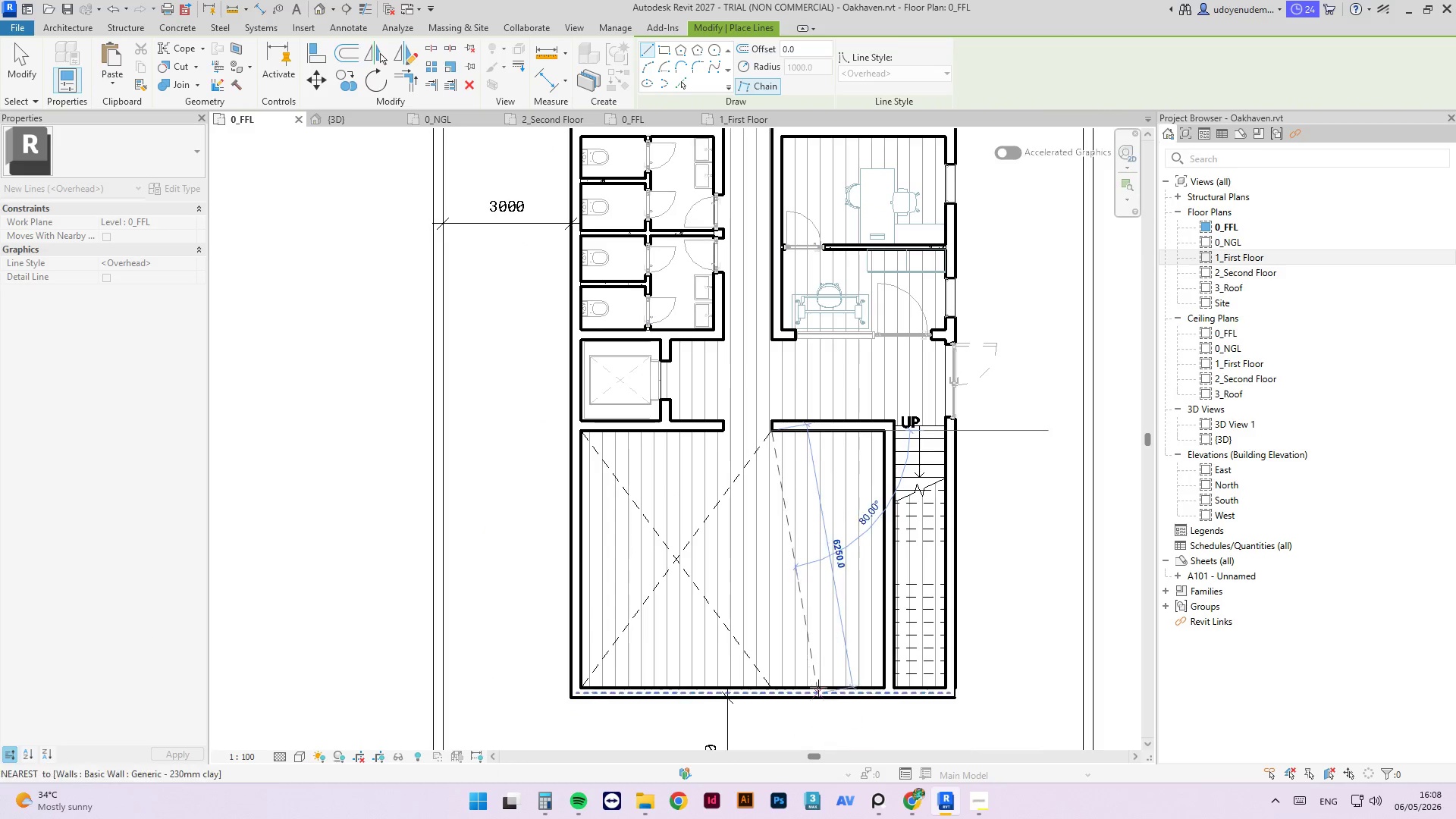 
scroll: coordinate [810, 694], scroll_direction: up, amount: 2.0
 